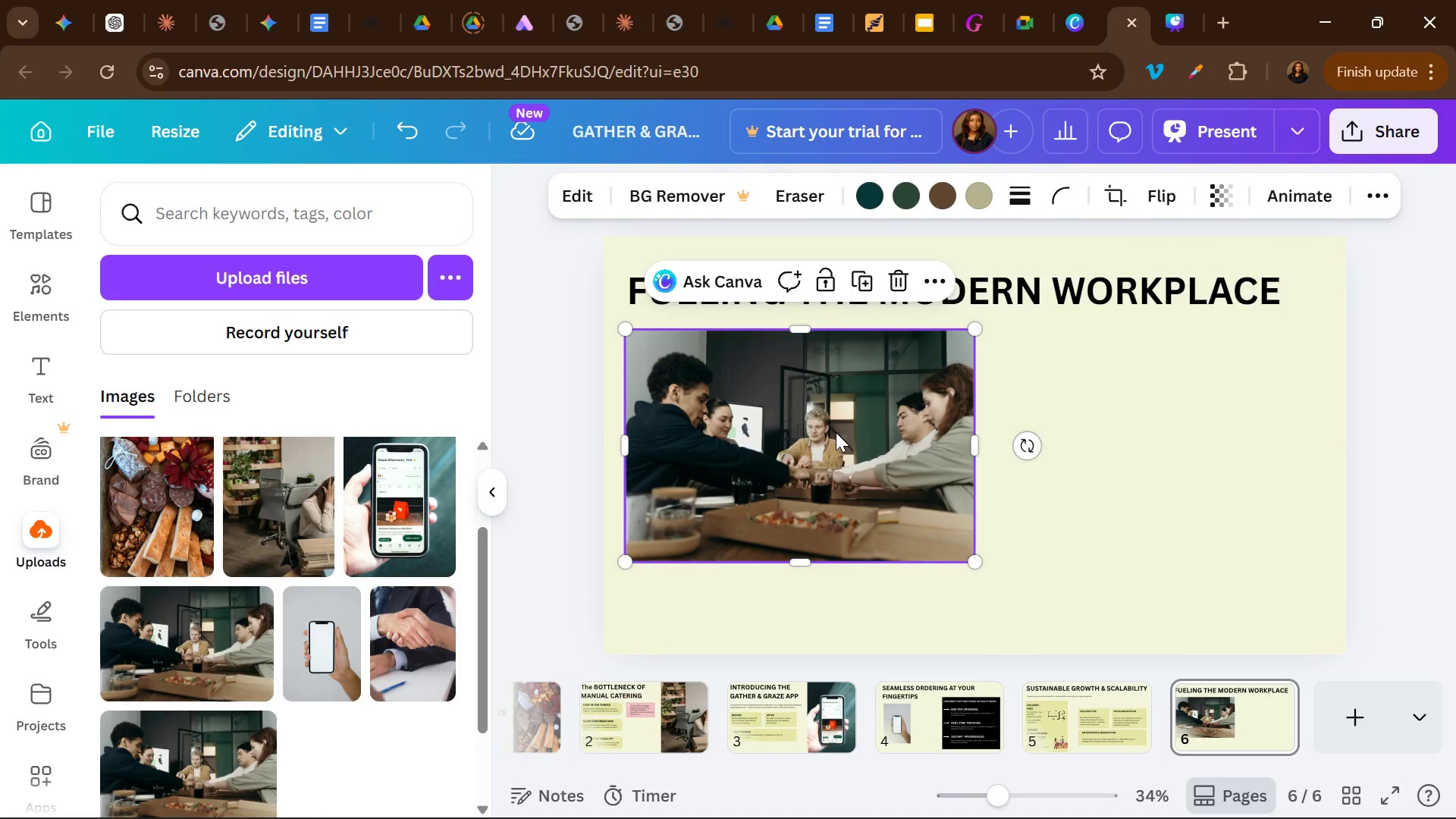 
left_click_drag(start_coordinate=[836, 432], to_coordinate=[840, 432])
 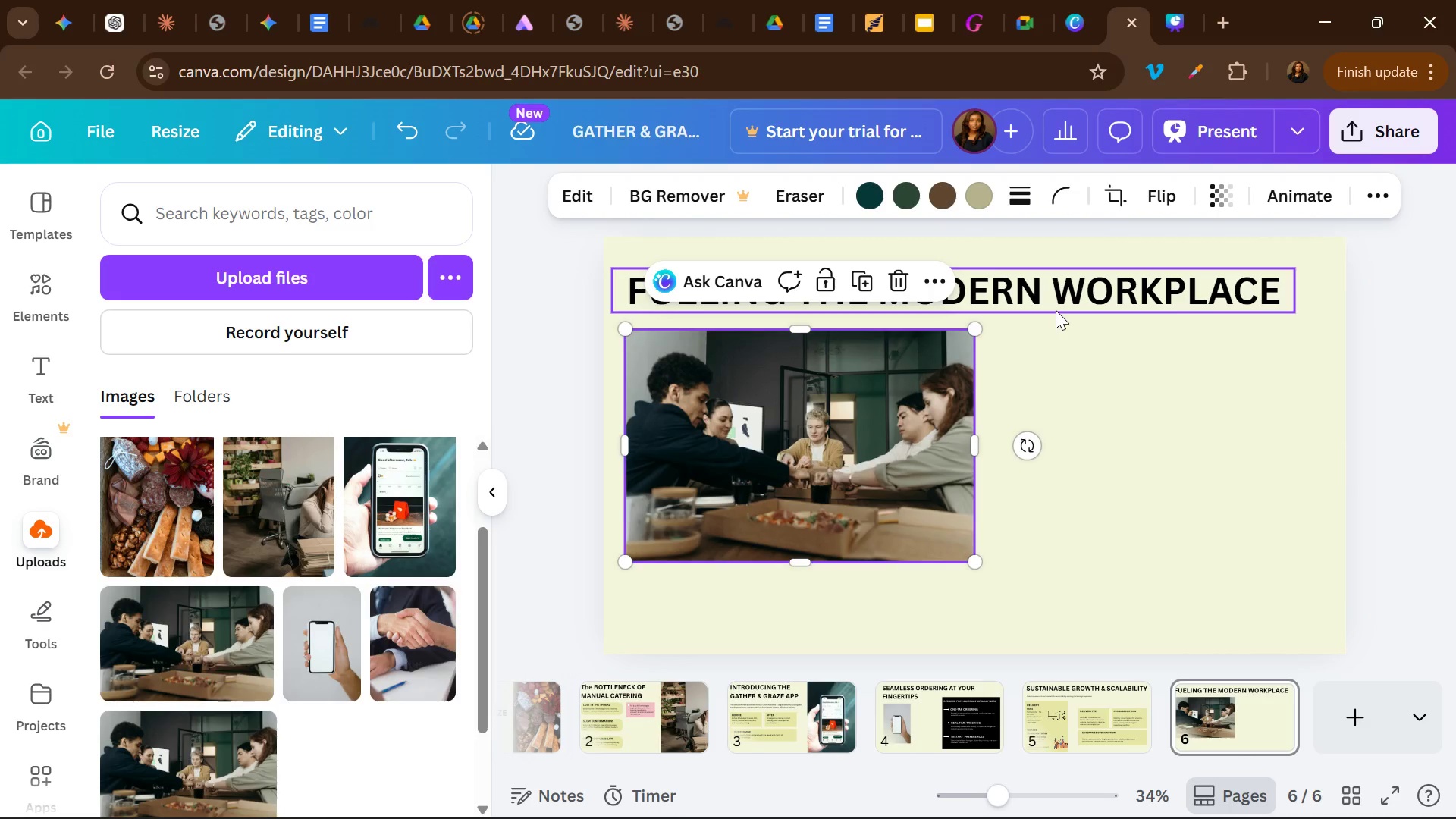 
left_click_drag(start_coordinate=[1056, 310], to_coordinate=[1048, 310])
 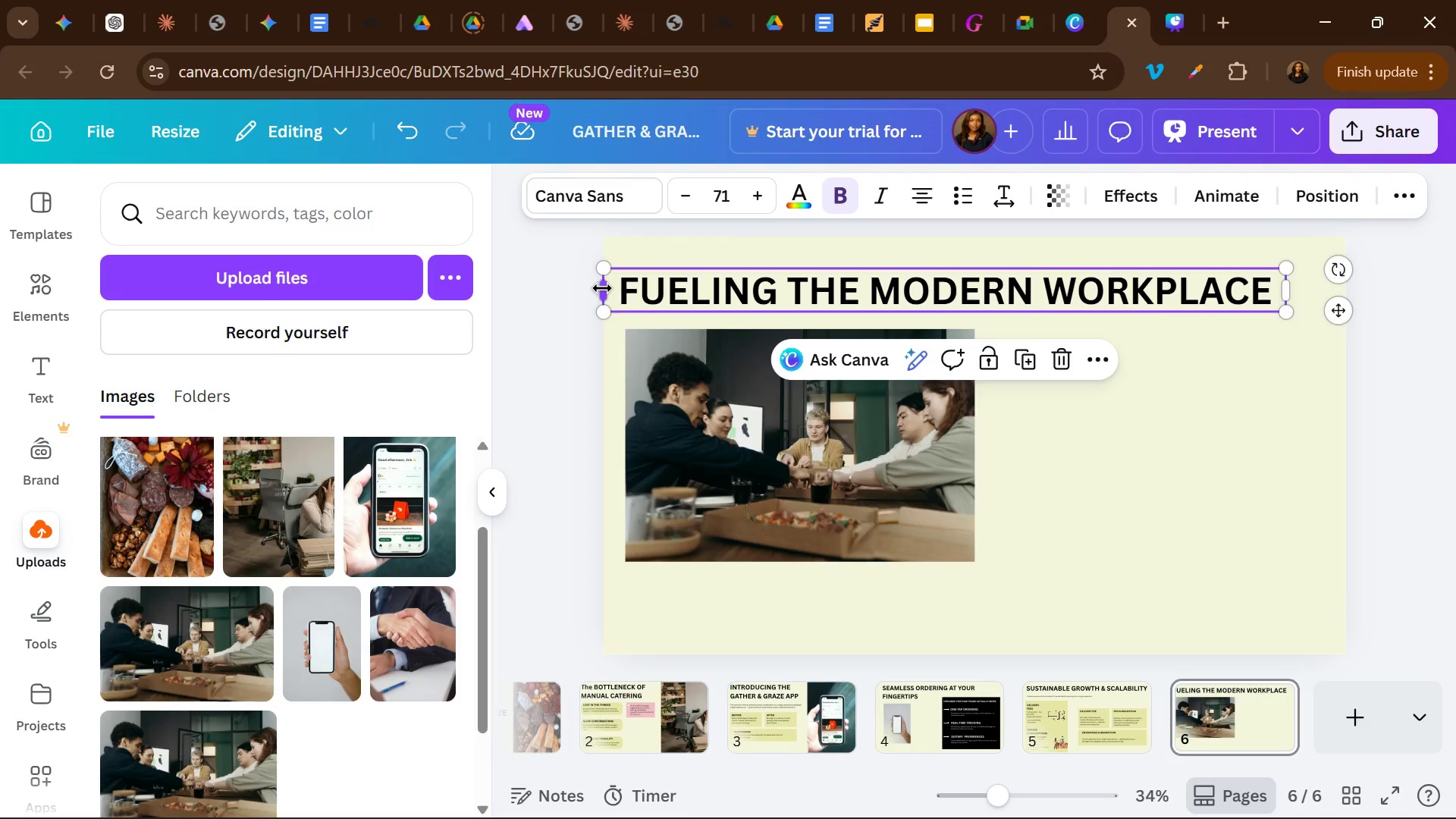 
left_click_drag(start_coordinate=[602, 288], to_coordinate=[620, 290])
 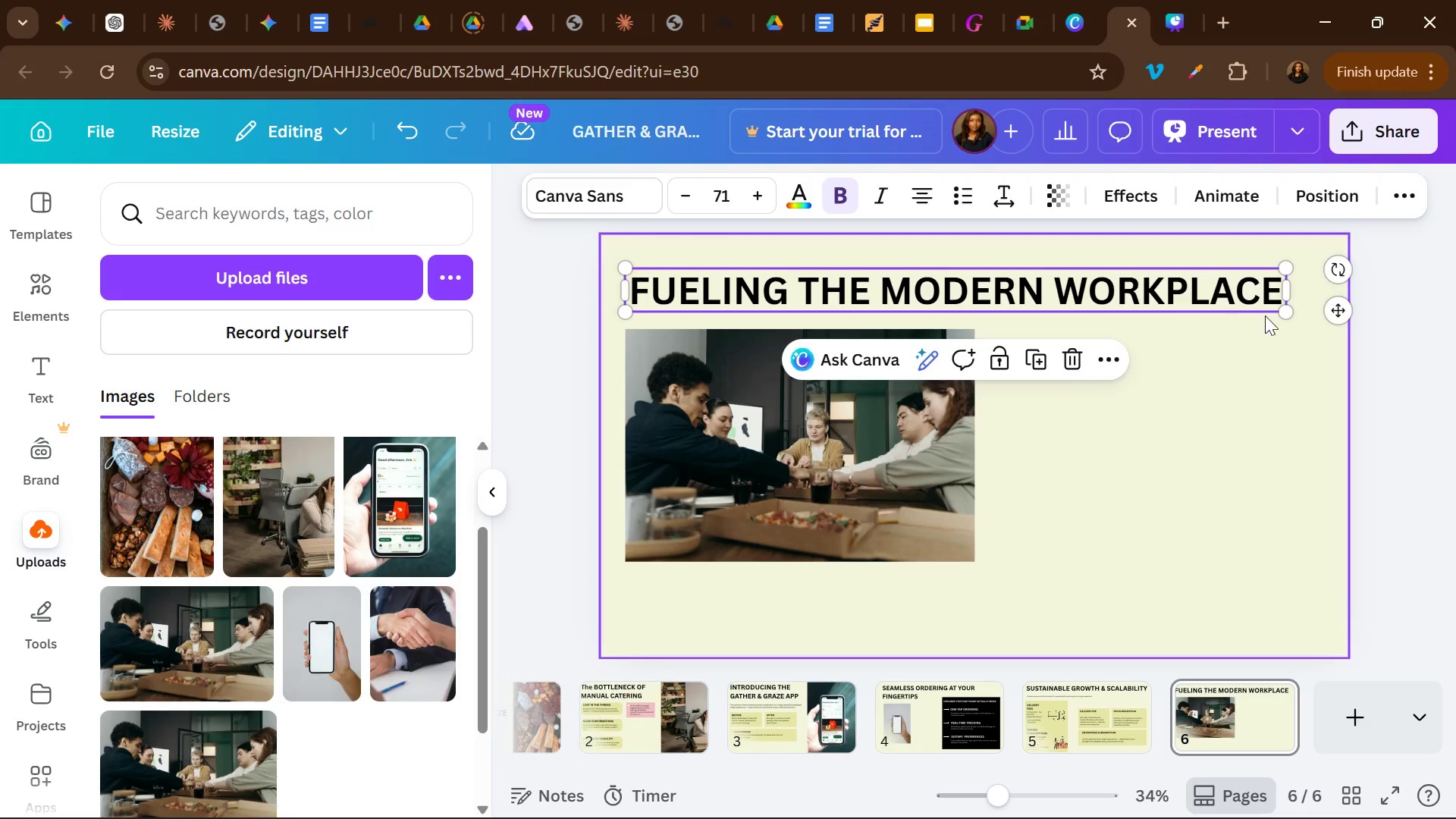 
left_click([1269, 371])
 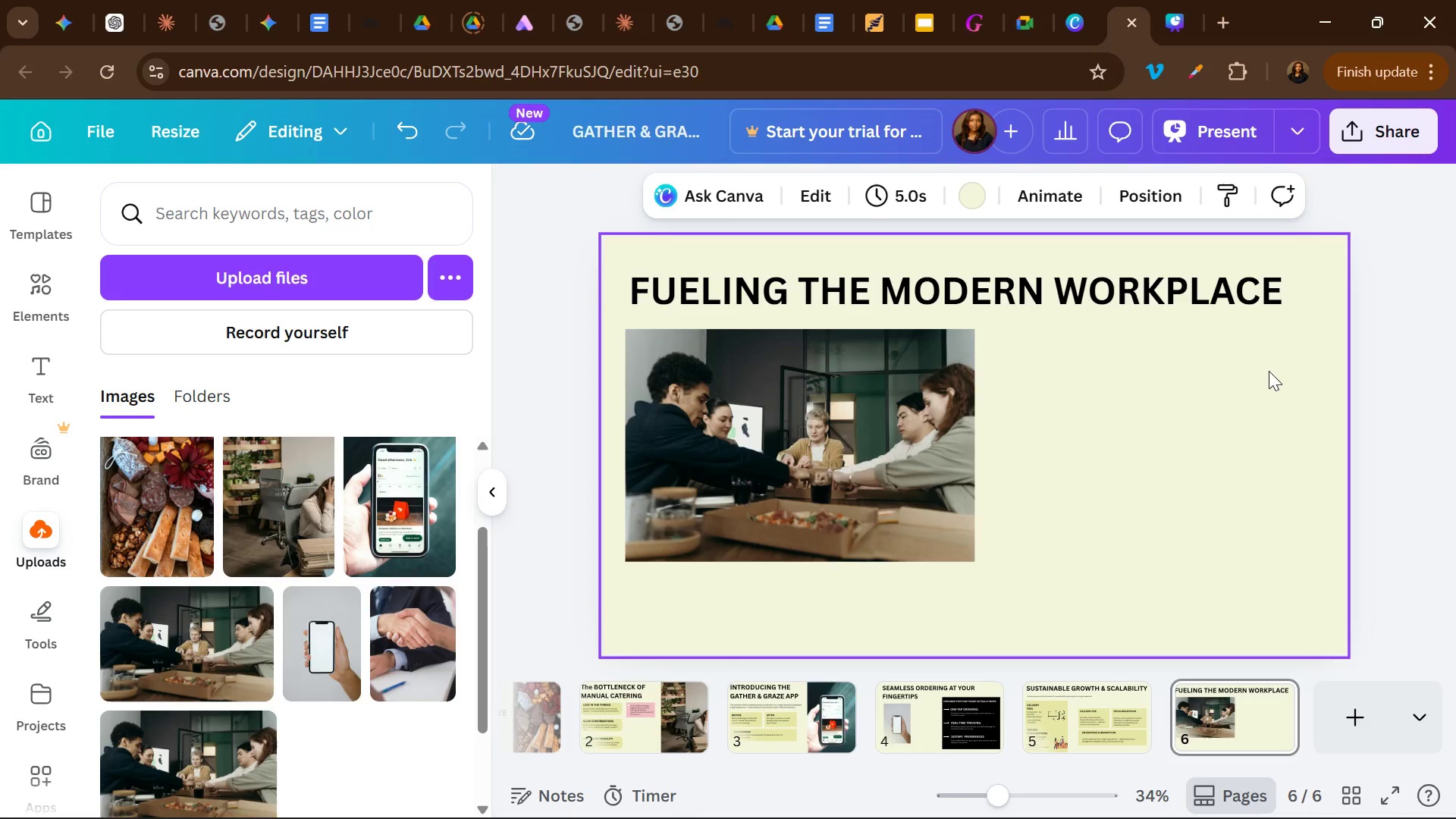 
wait(8.5)
 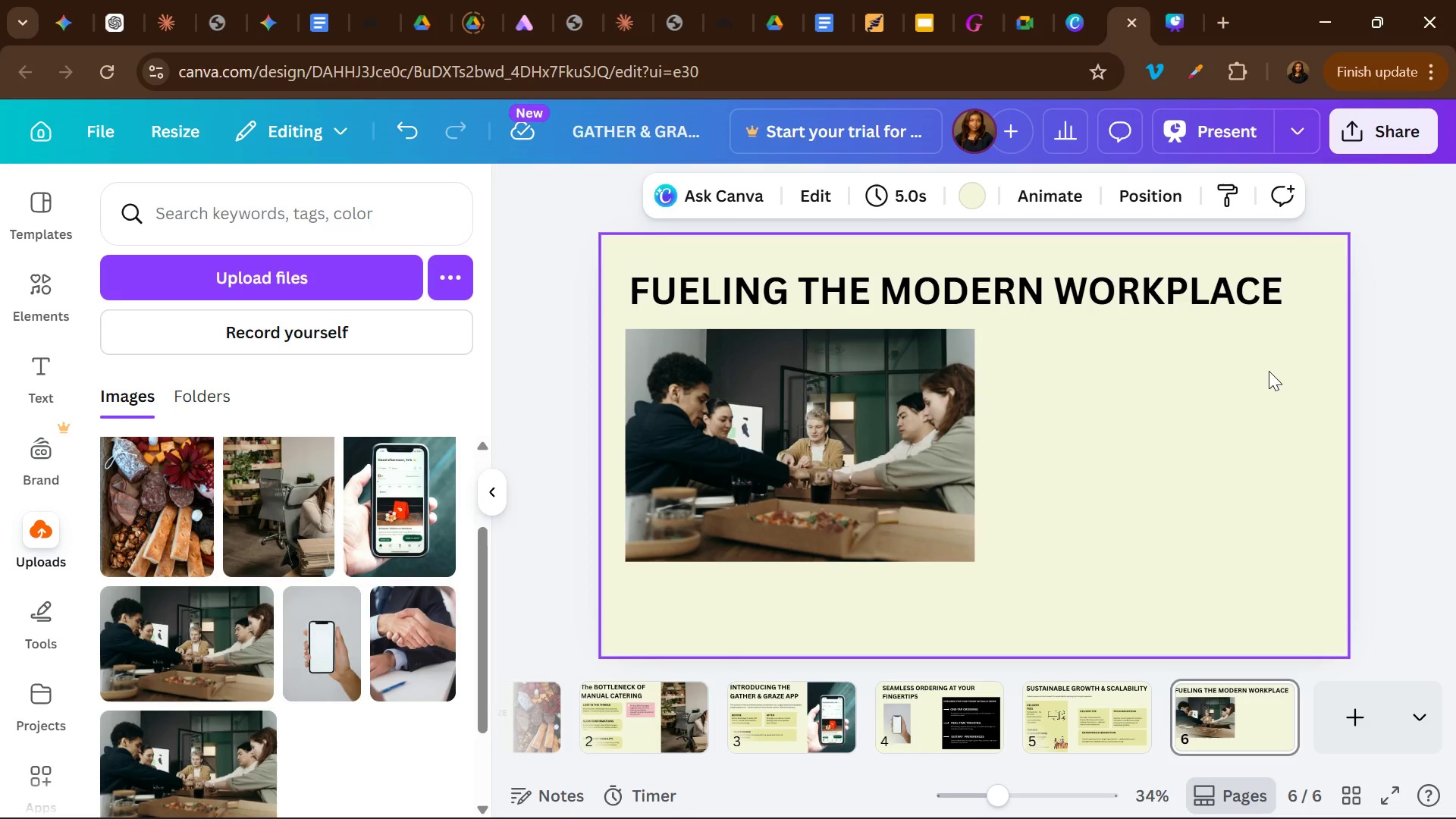 
left_click([53, 410])
 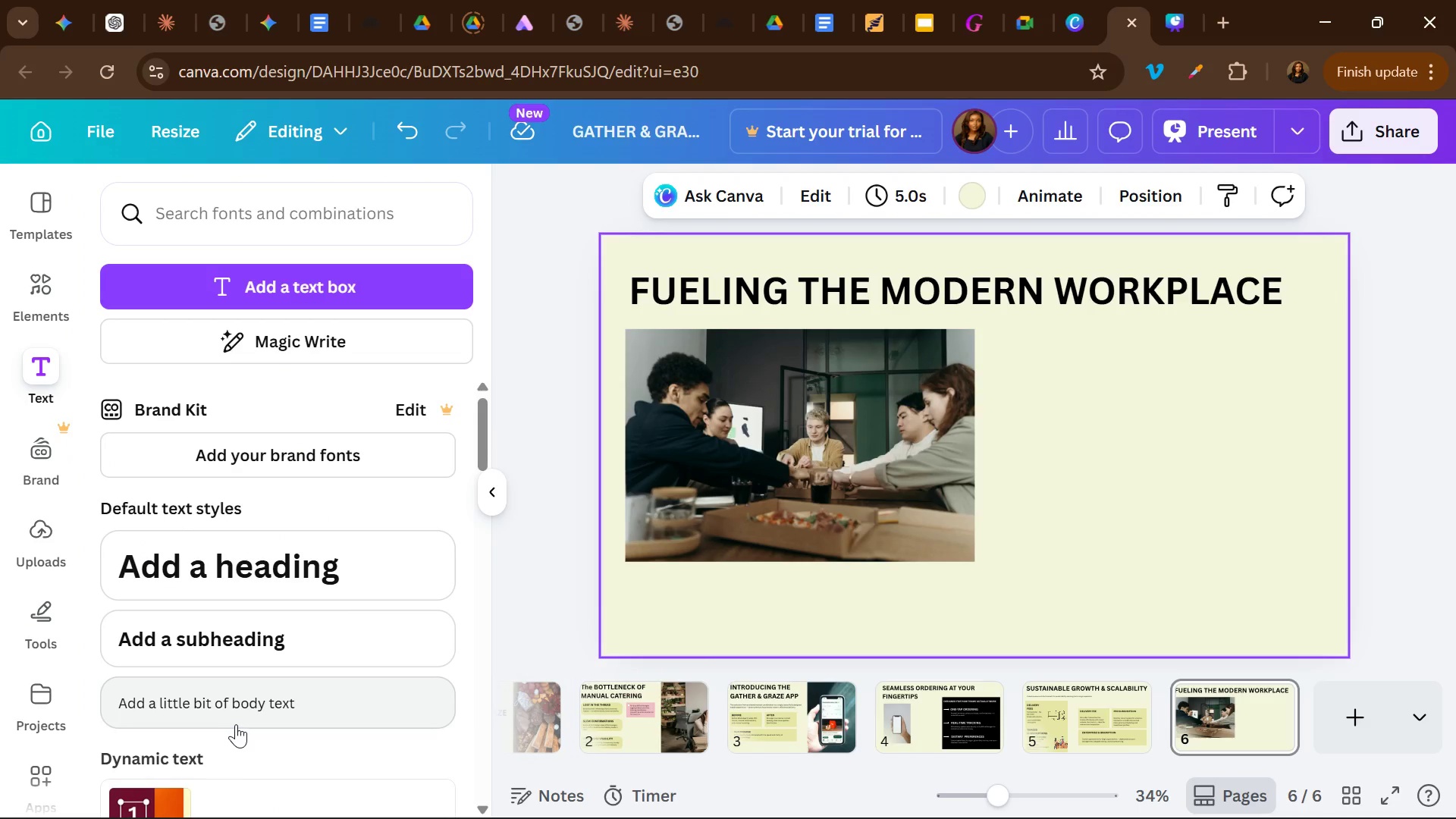 
left_click([236, 724])
 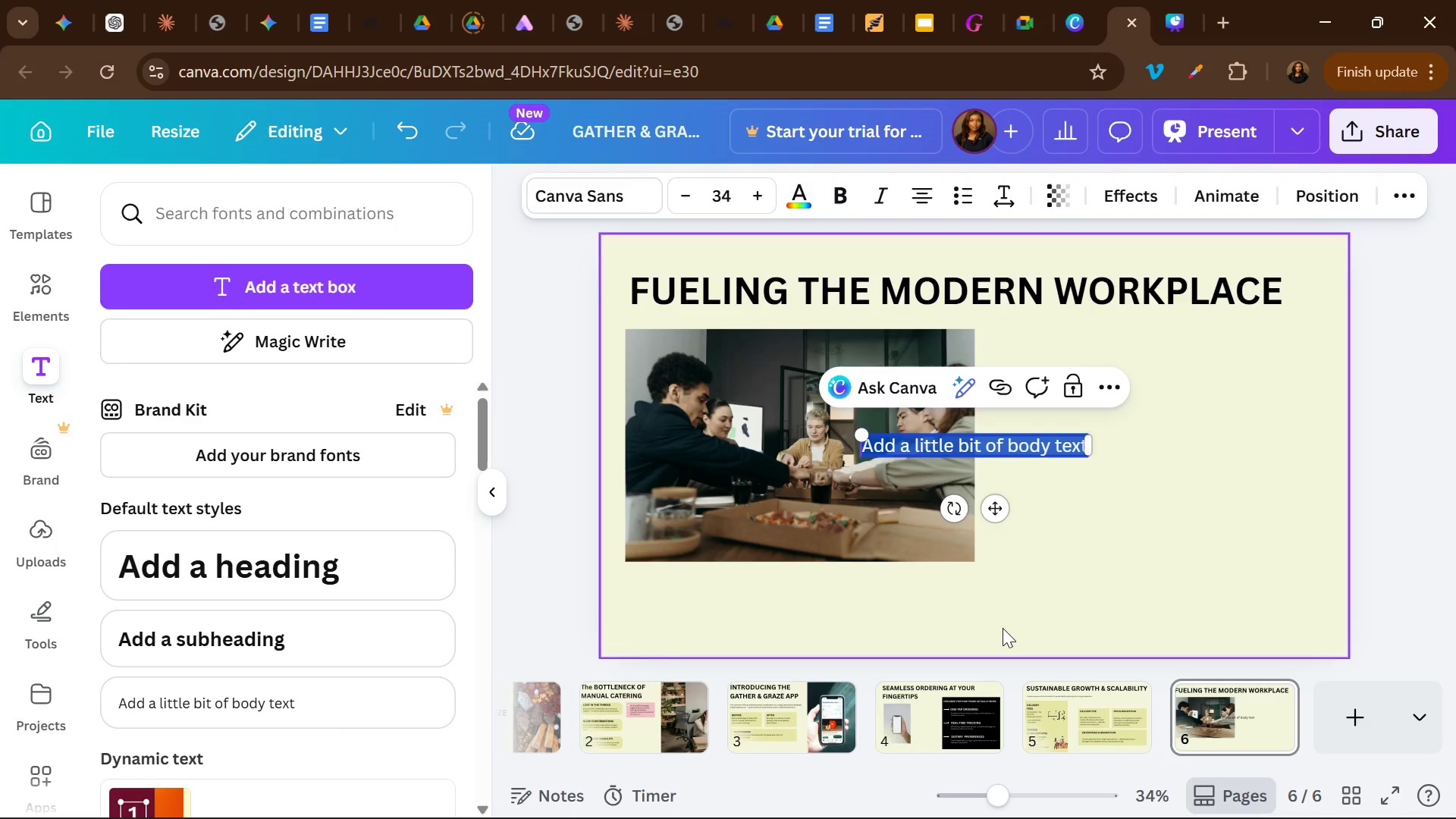 
type(TARGET MARKET)
 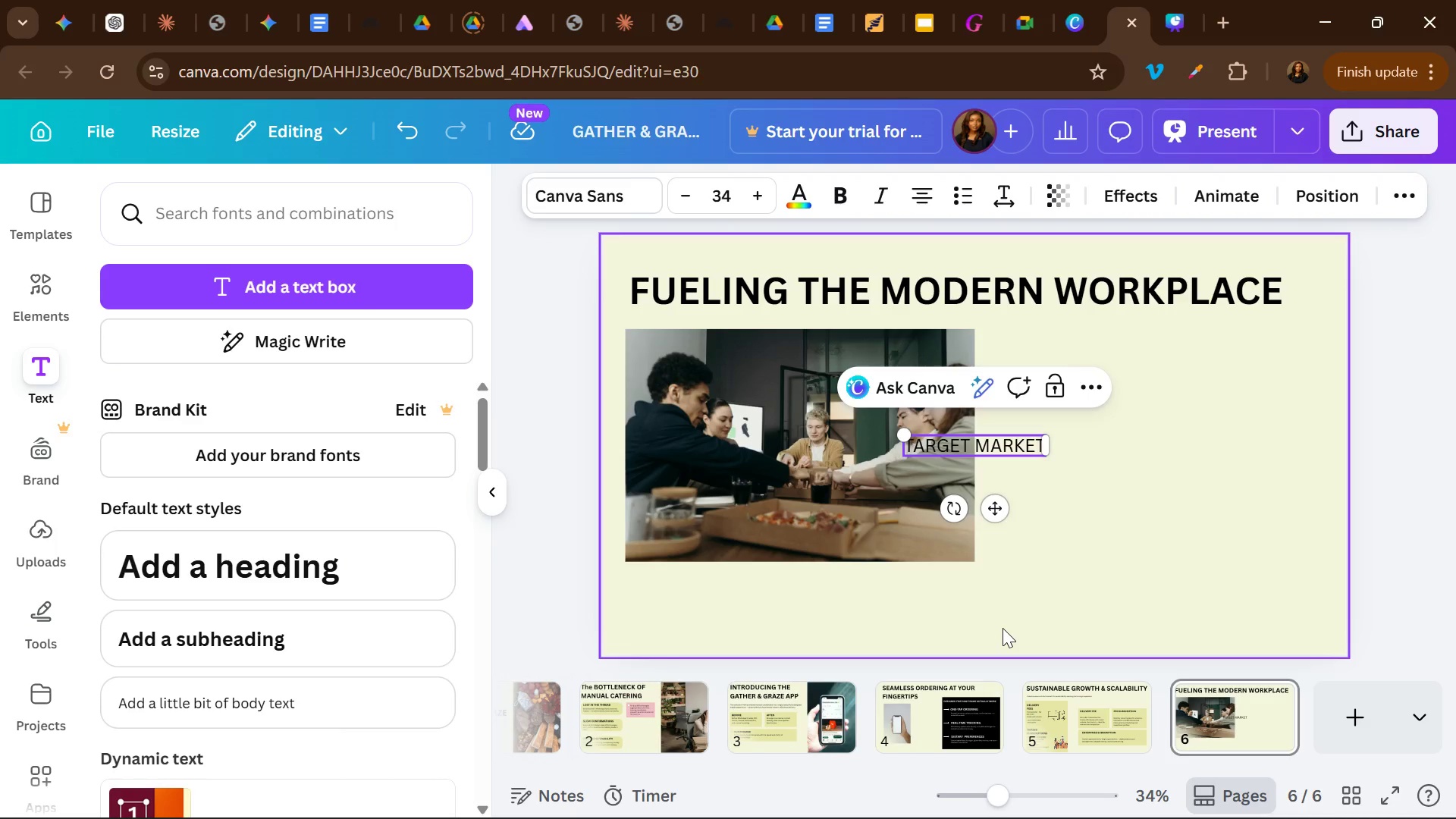 
key(Control+A)
 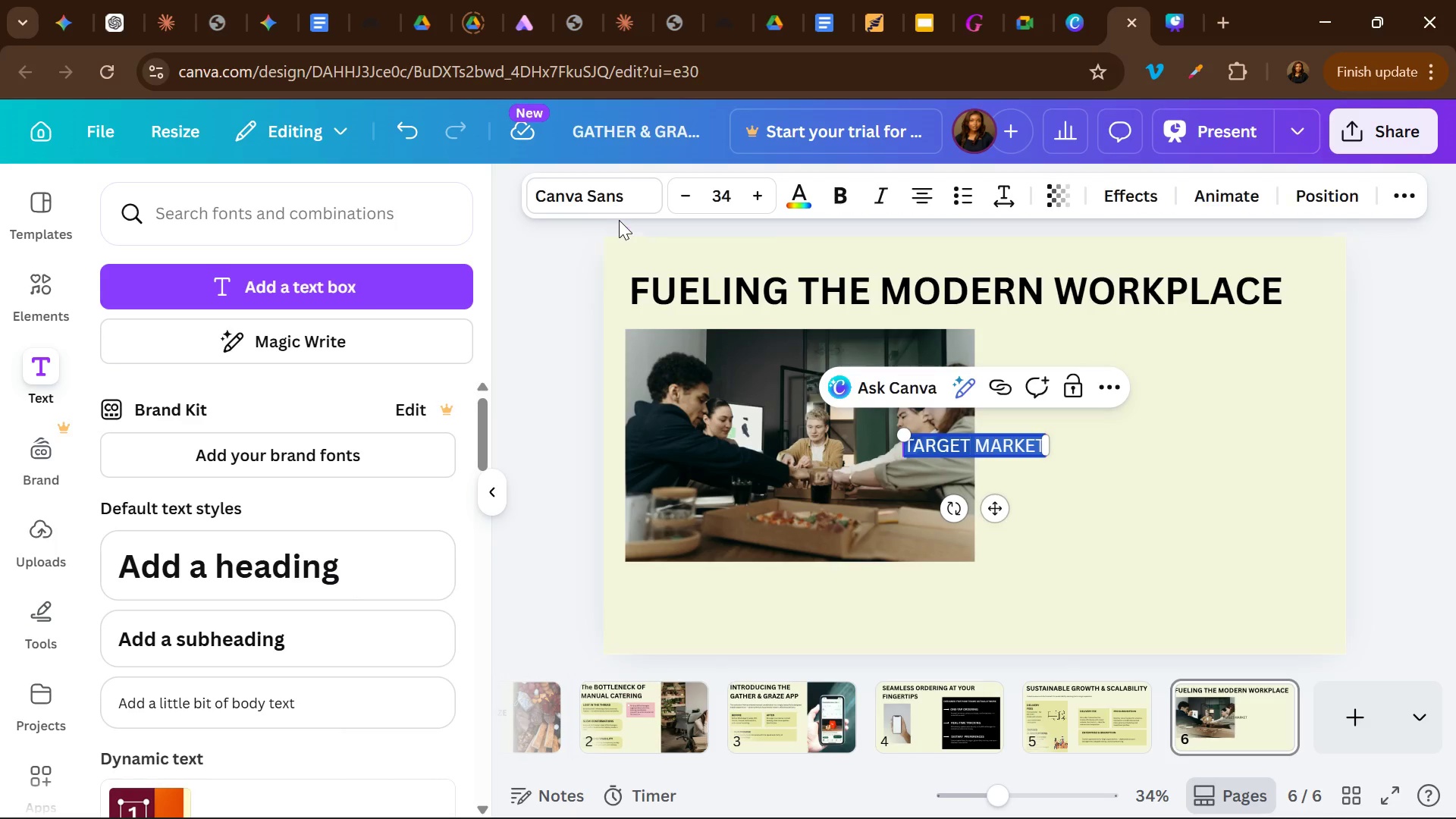 
left_click([613, 206])
 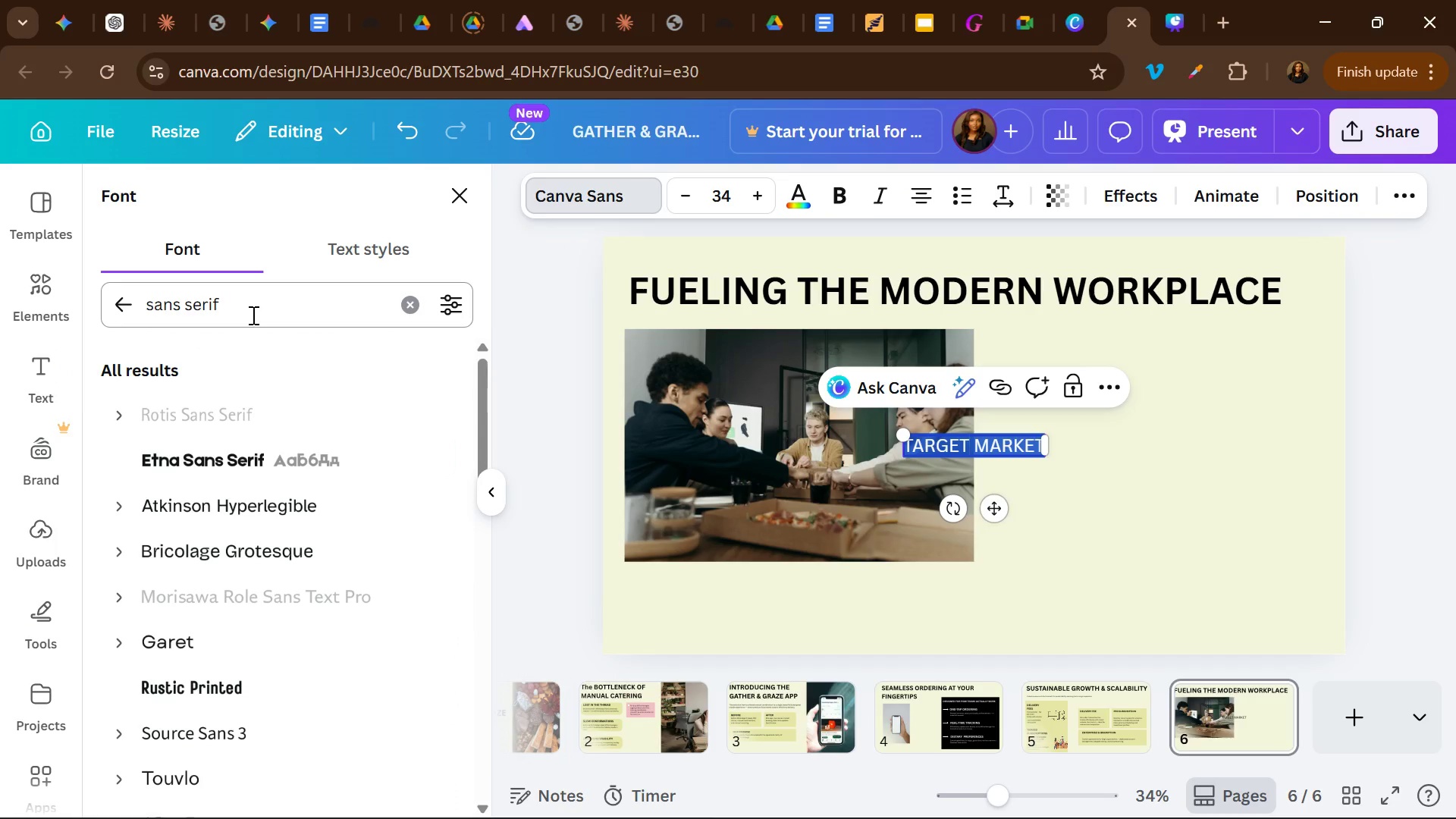 
left_click([252, 315])
 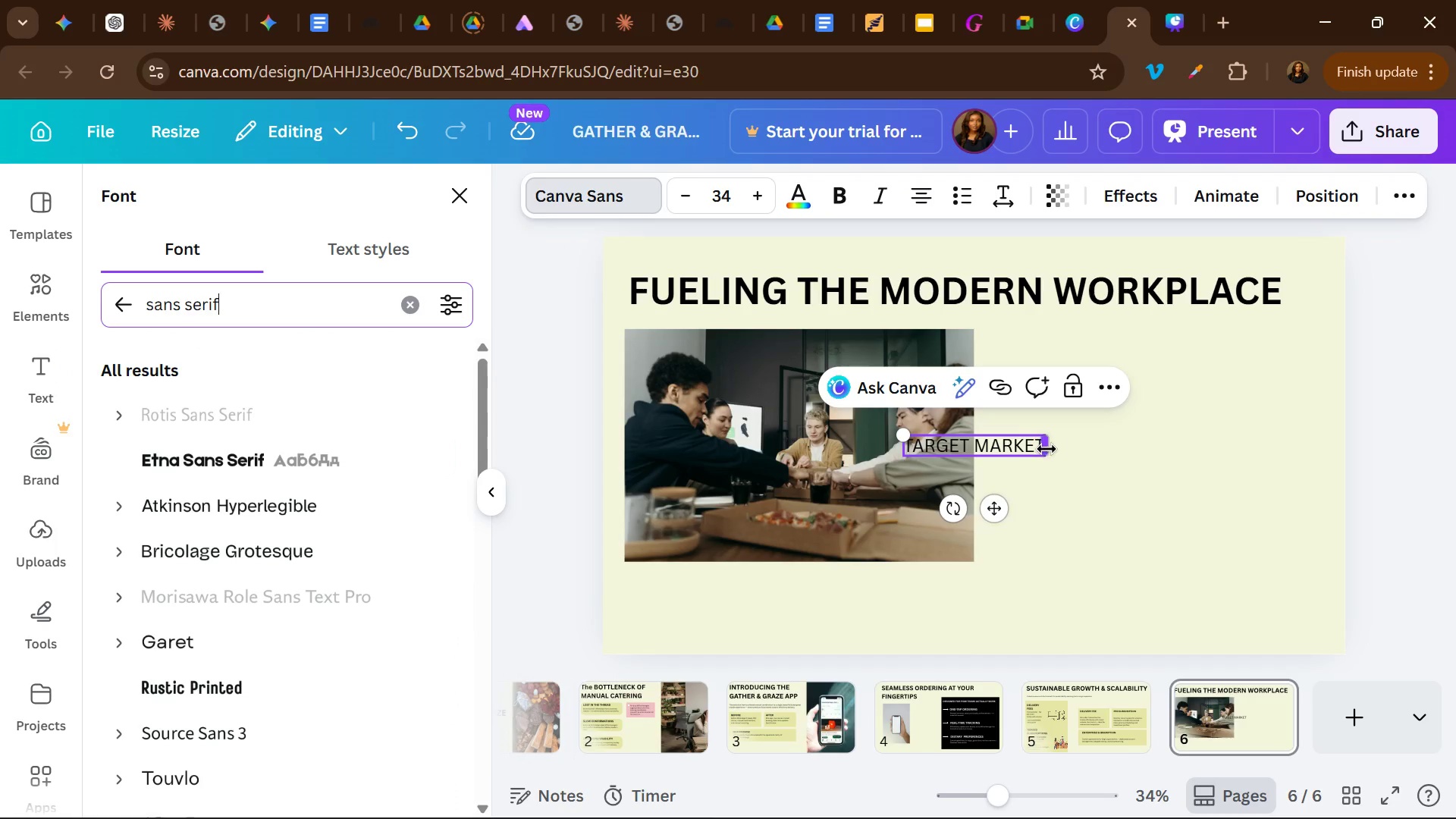 
left_click_drag(start_coordinate=[1046, 447], to_coordinate=[1086, 452])
 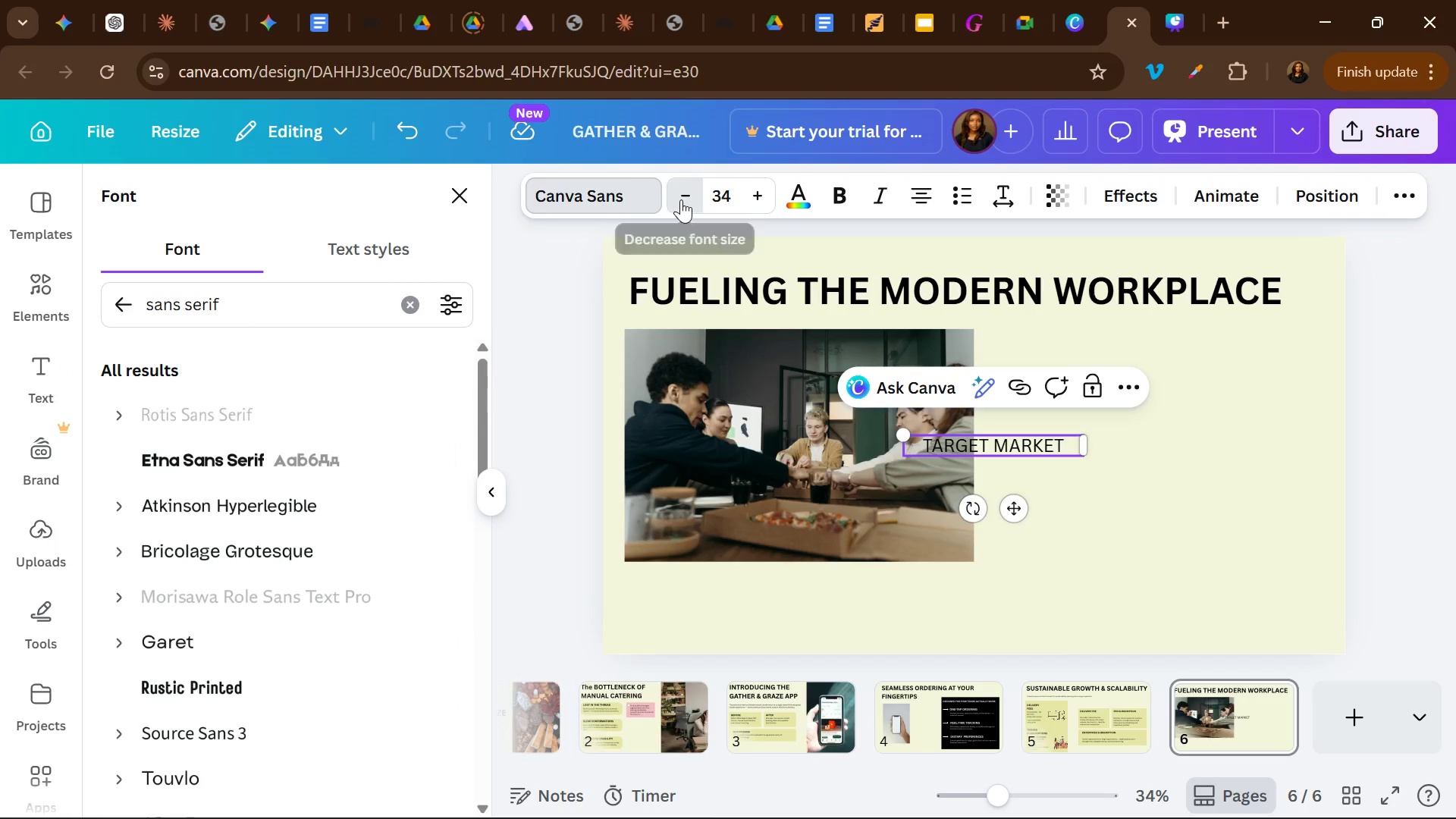 
double_click([681, 199])
 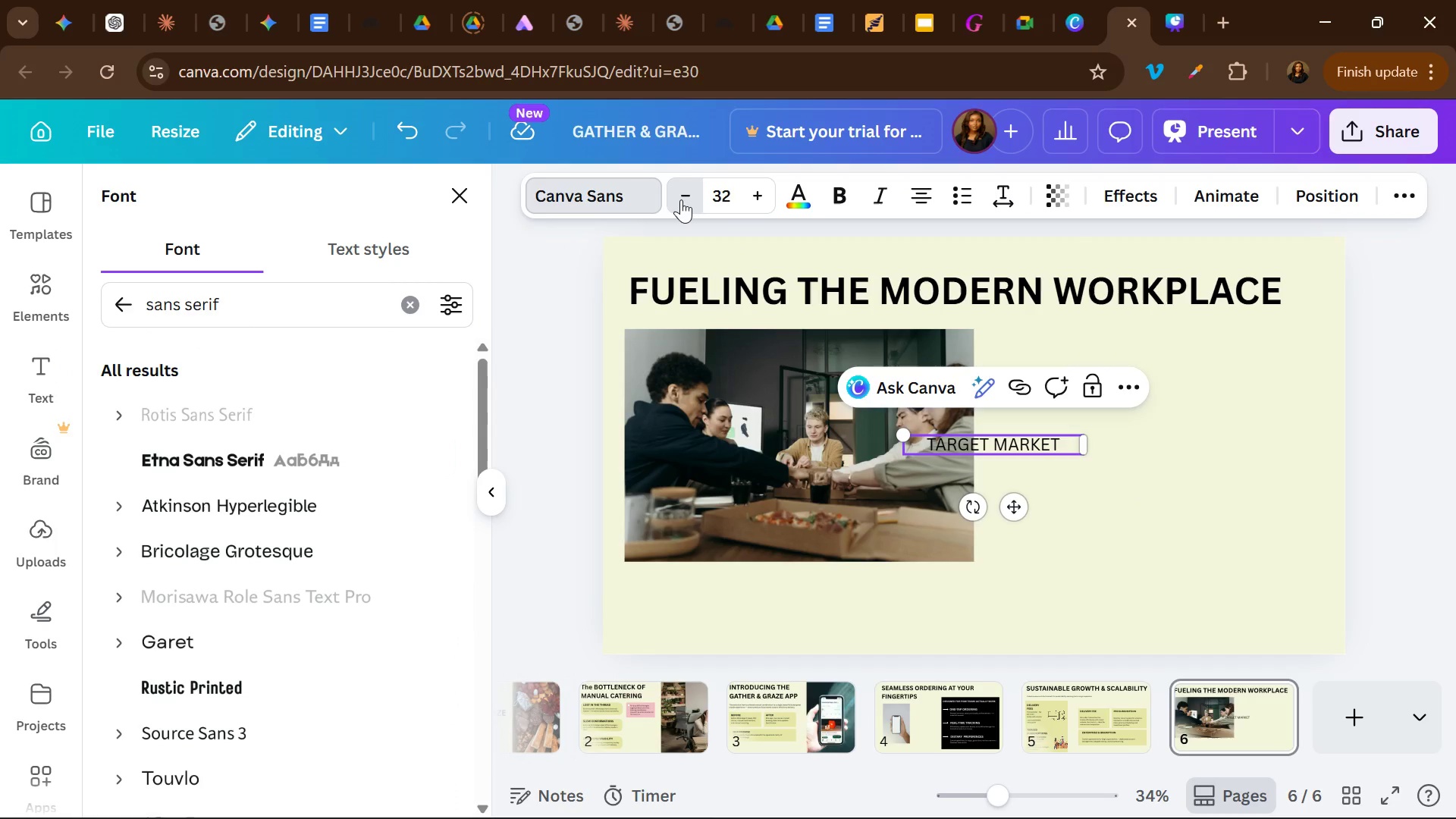 
triple_click([681, 199])
 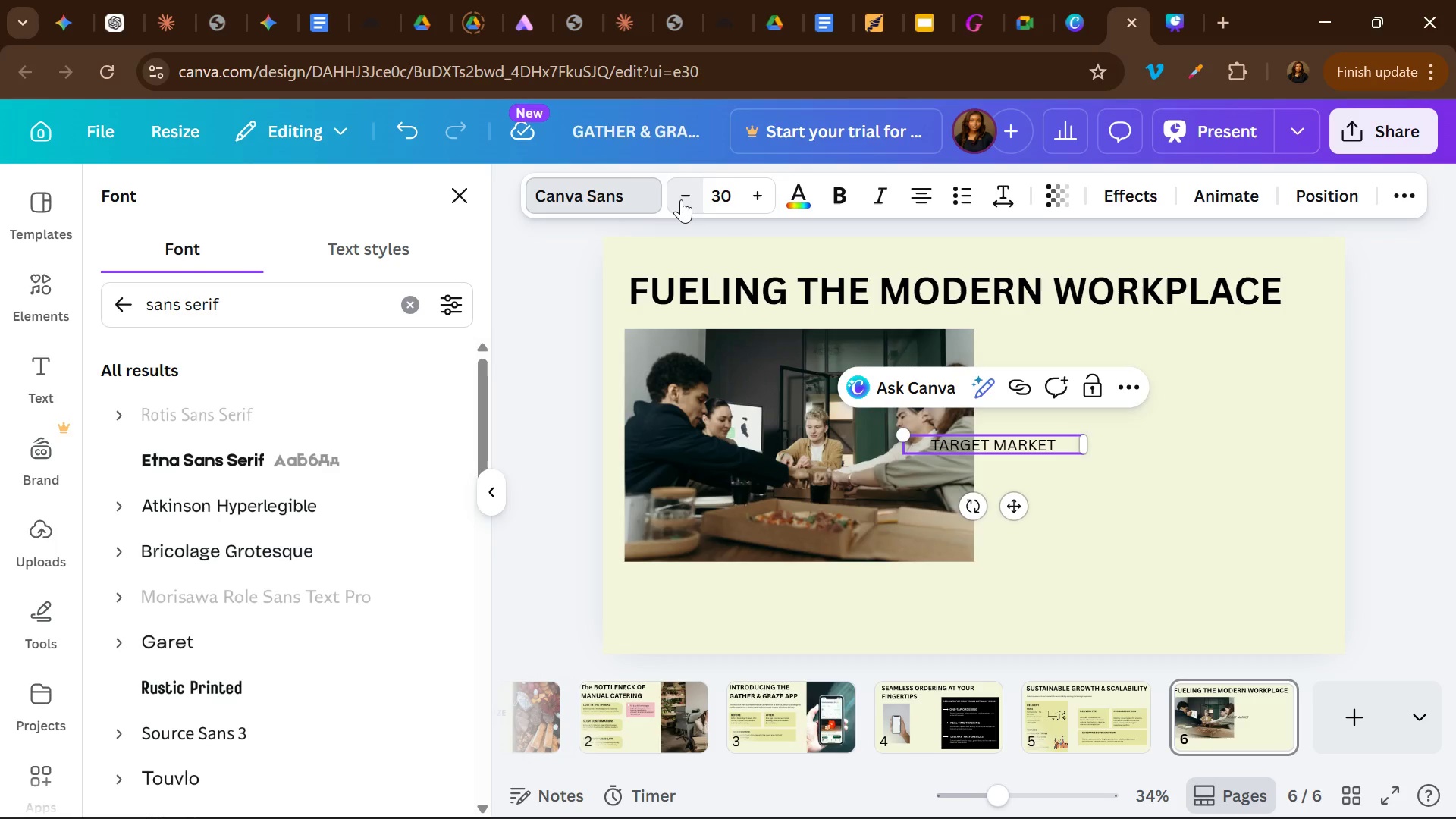 
triple_click([681, 199])
 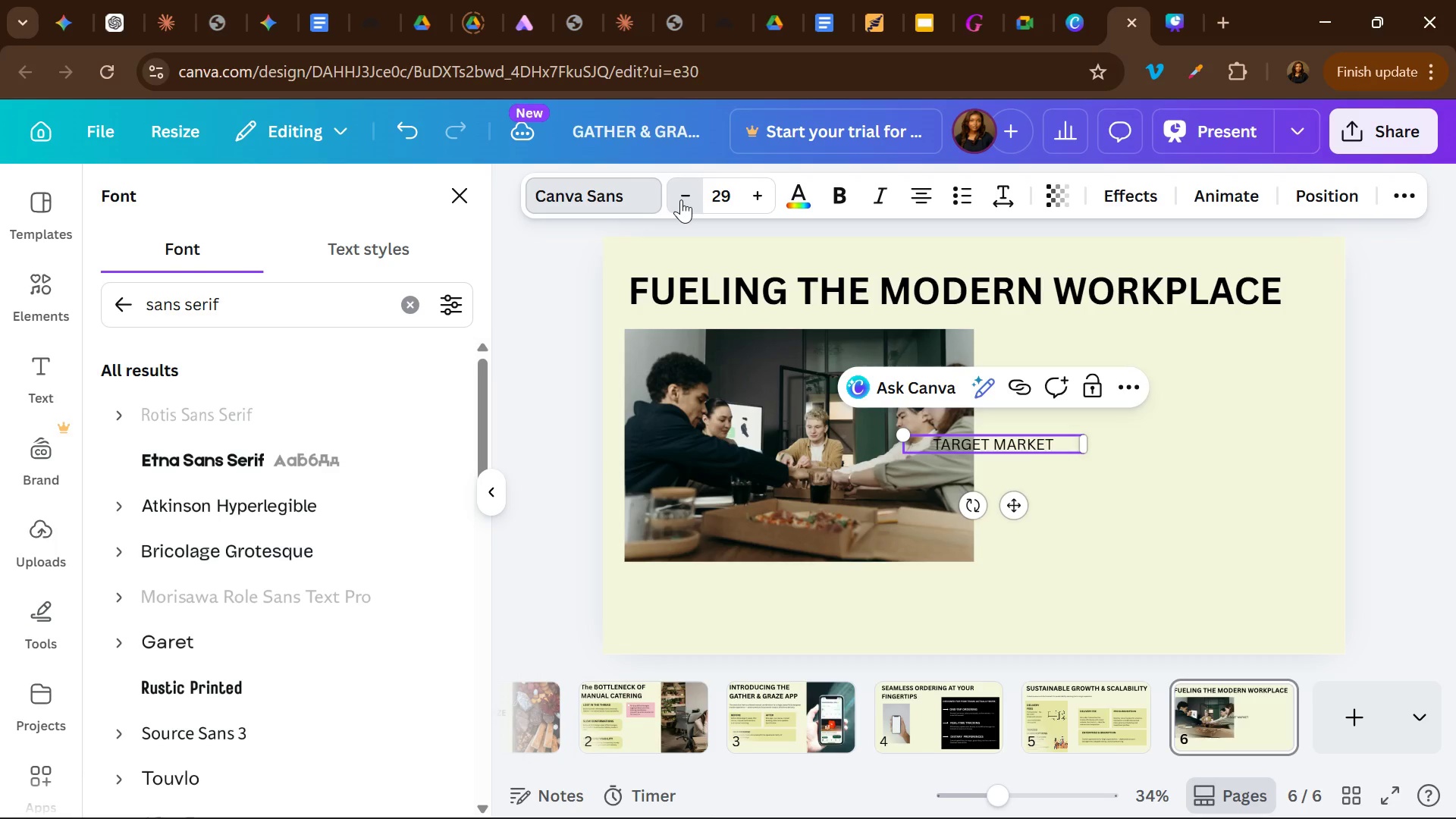 
double_click([681, 199])
 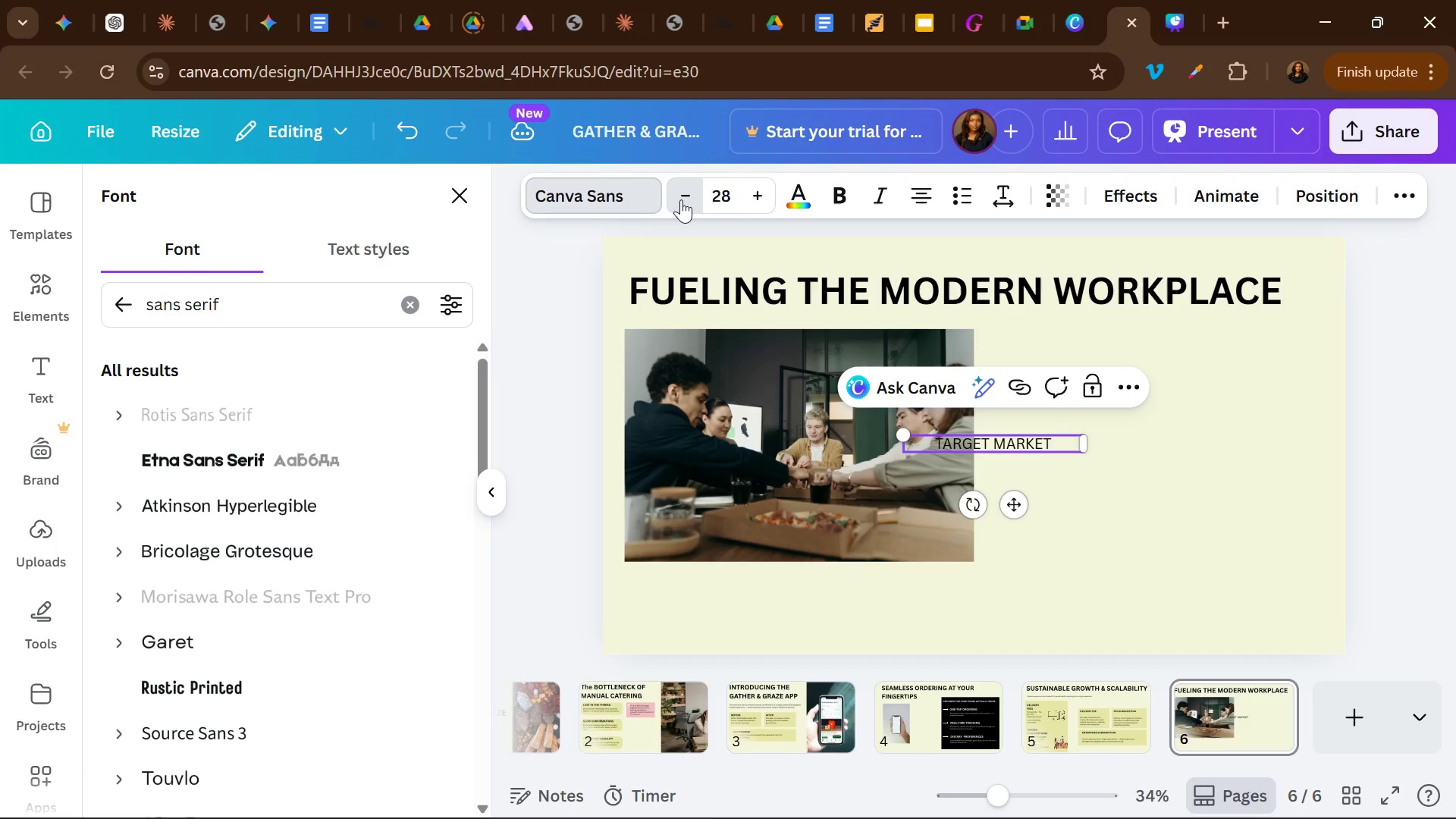 
triple_click([681, 199])
 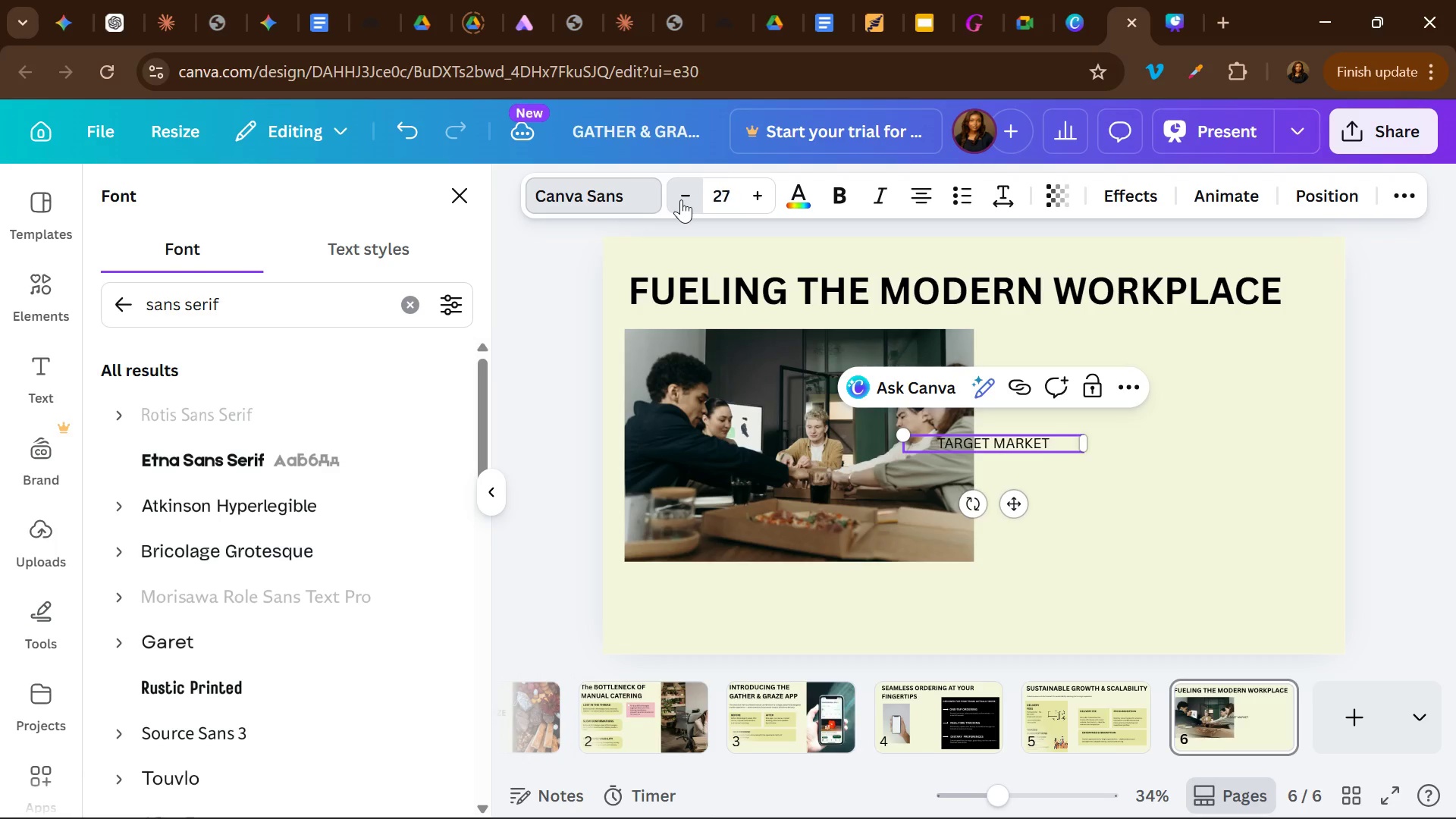 
triple_click([681, 199])
 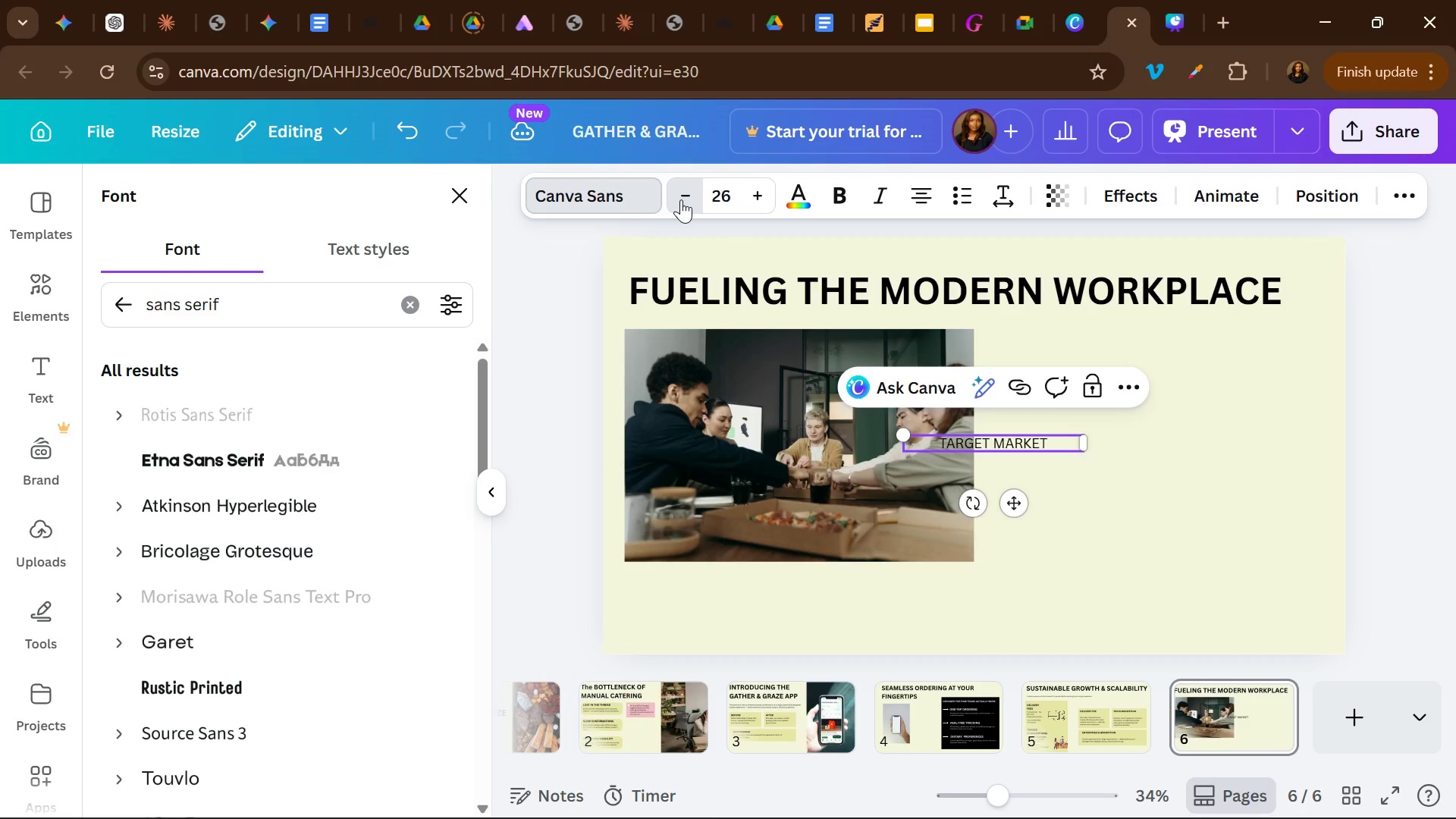 
triple_click([681, 199])
 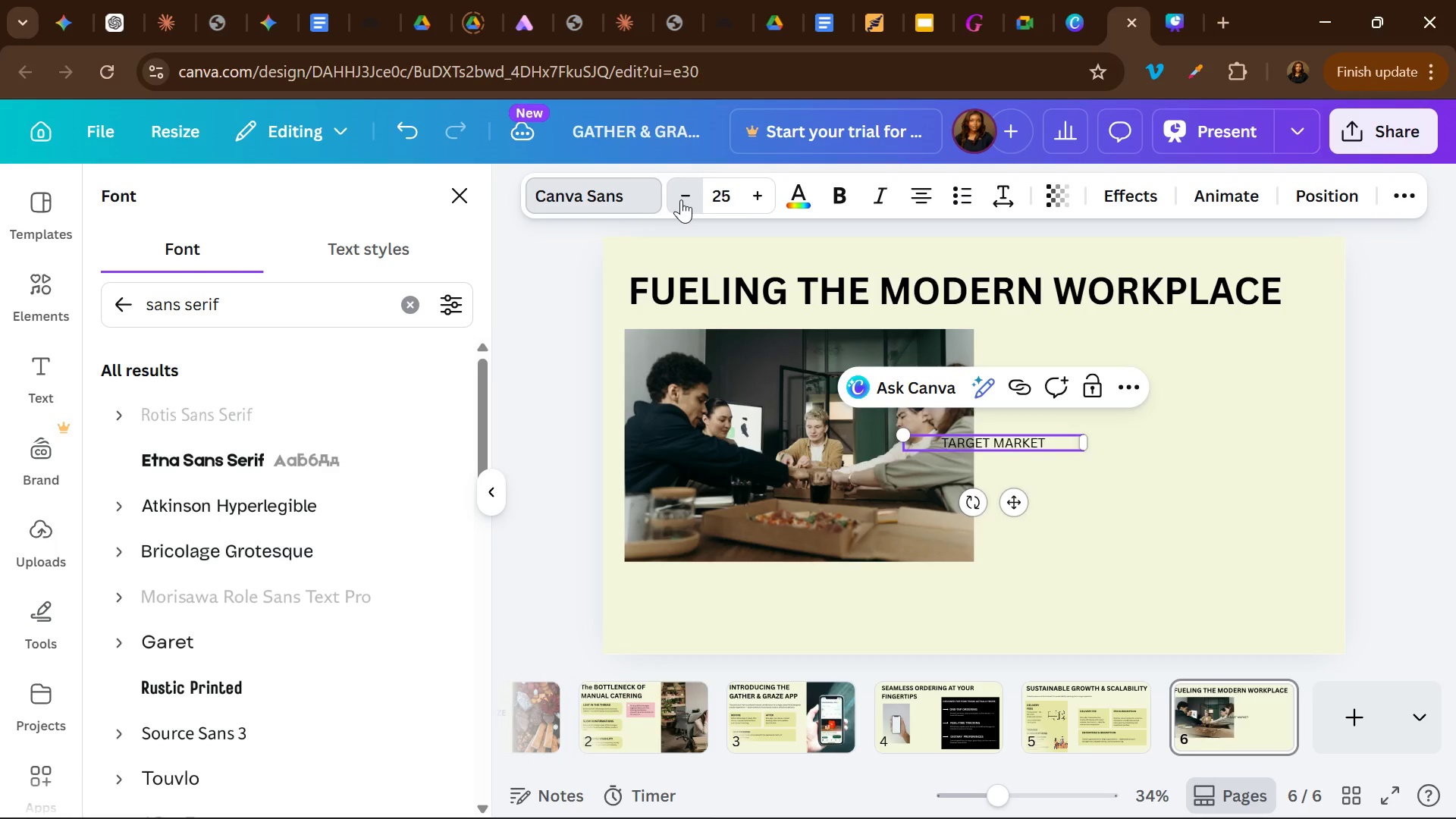 
triple_click([681, 199])
 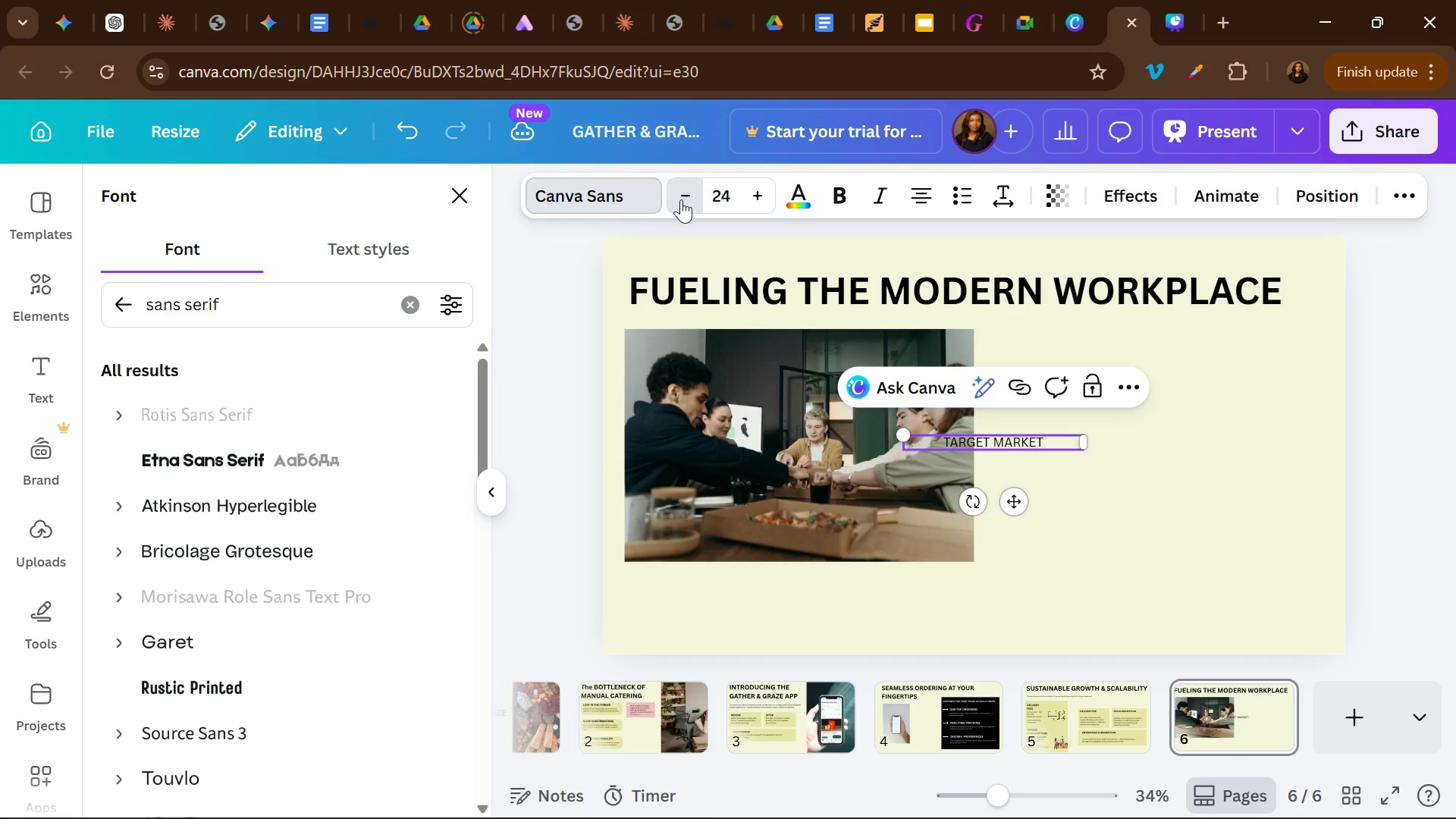 
triple_click([681, 199])
 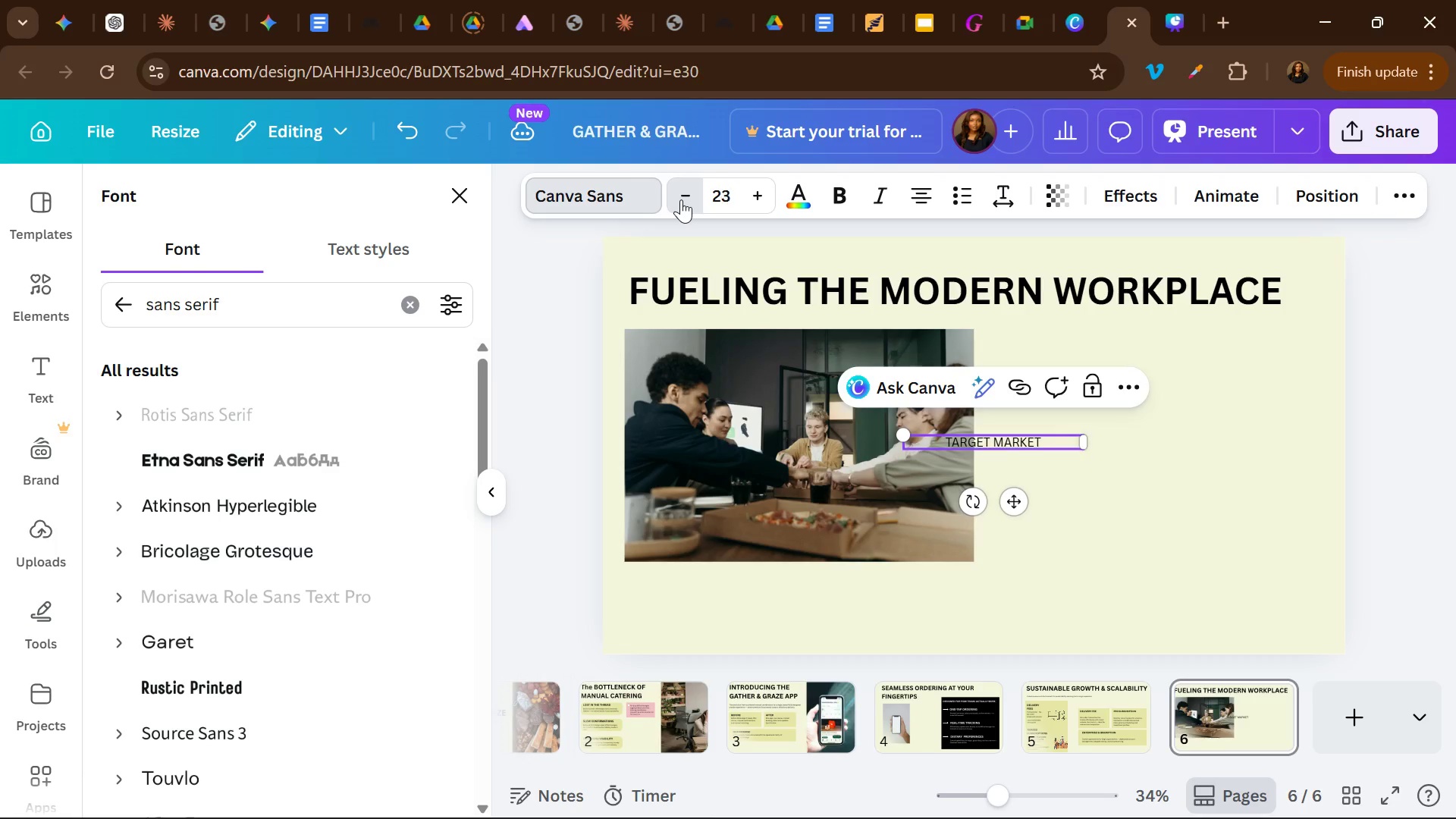 
triple_click([681, 199])
 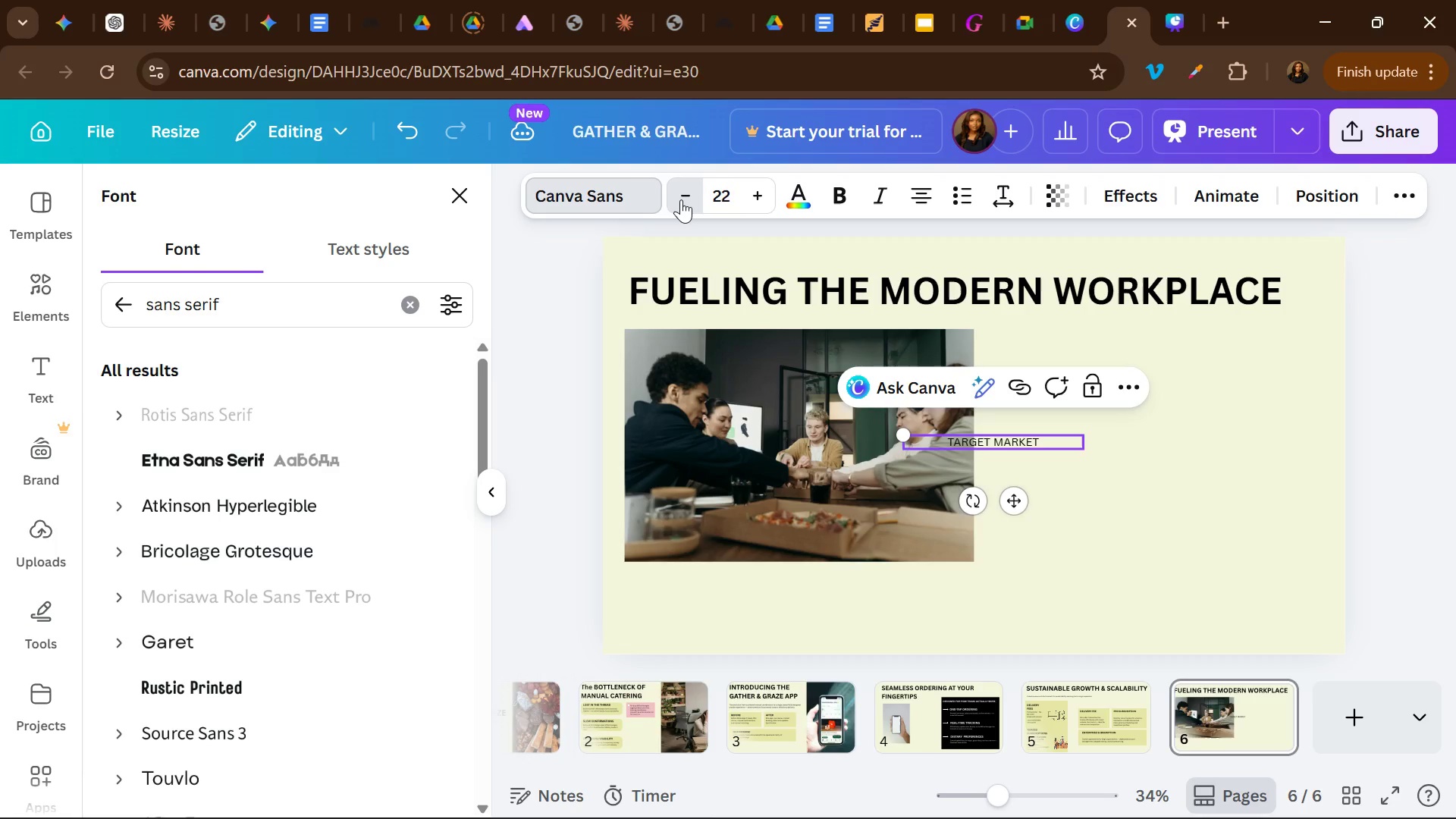 
triple_click([681, 199])
 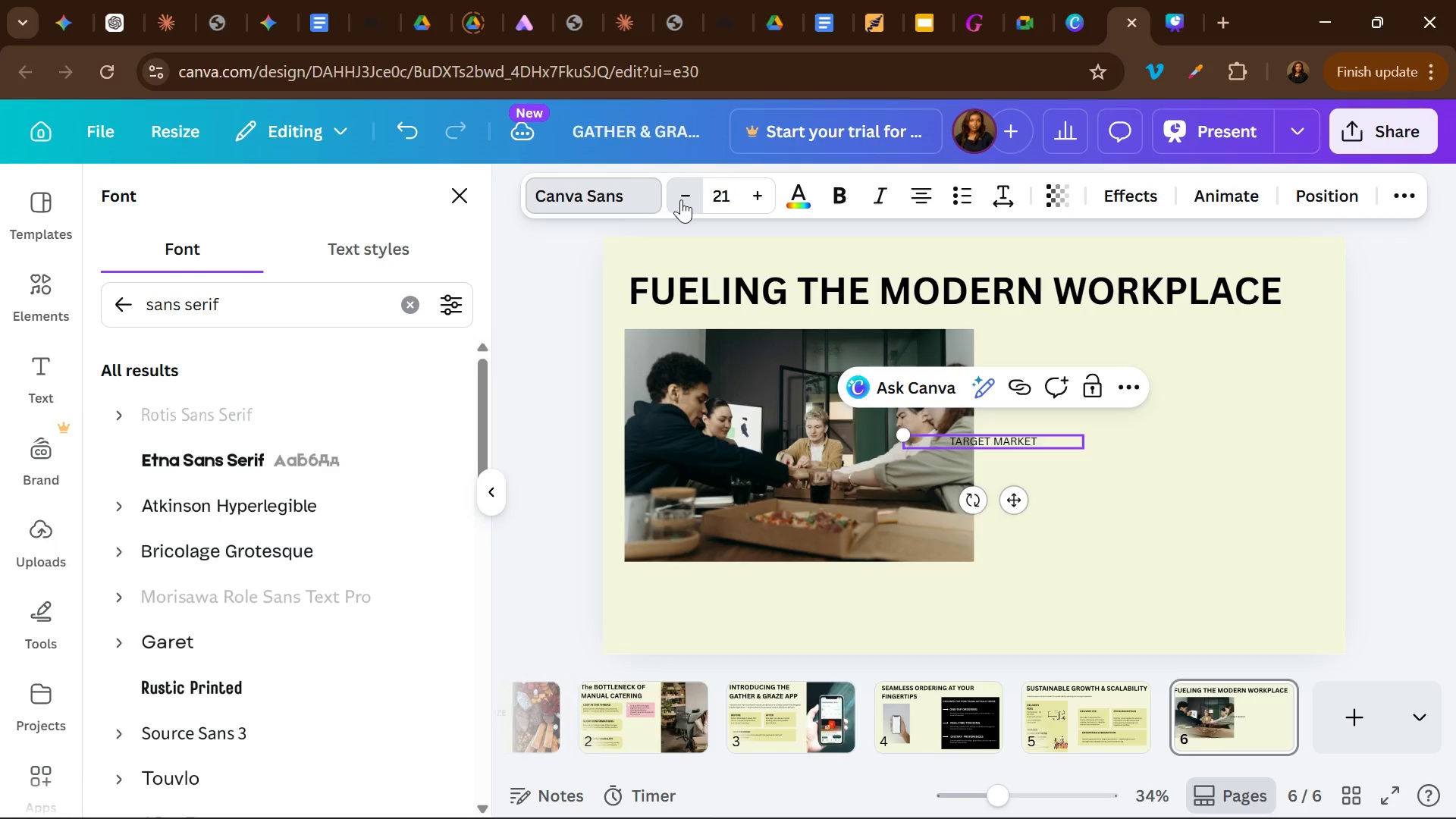 
triple_click([681, 199])
 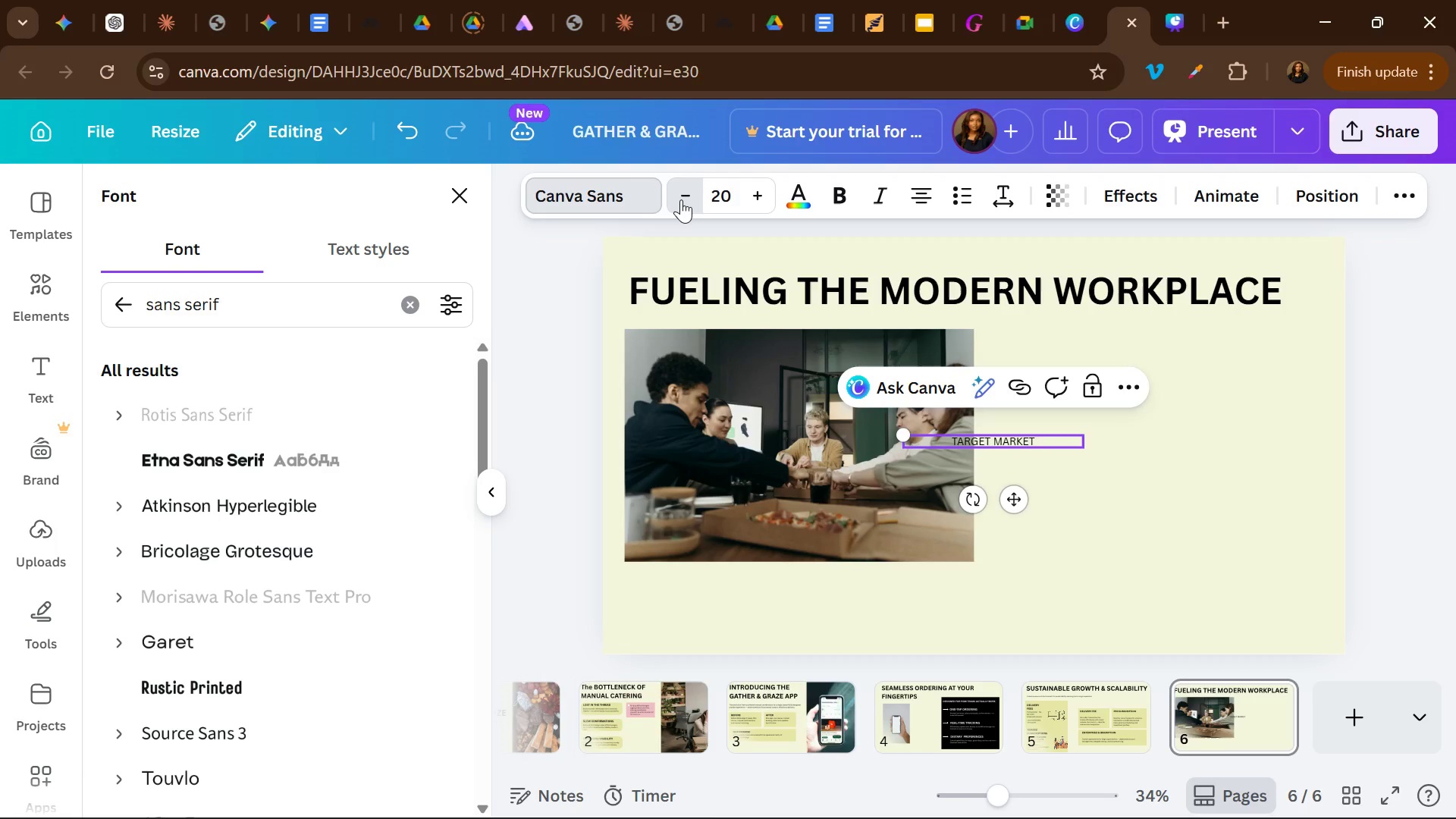 
triple_click([681, 199])
 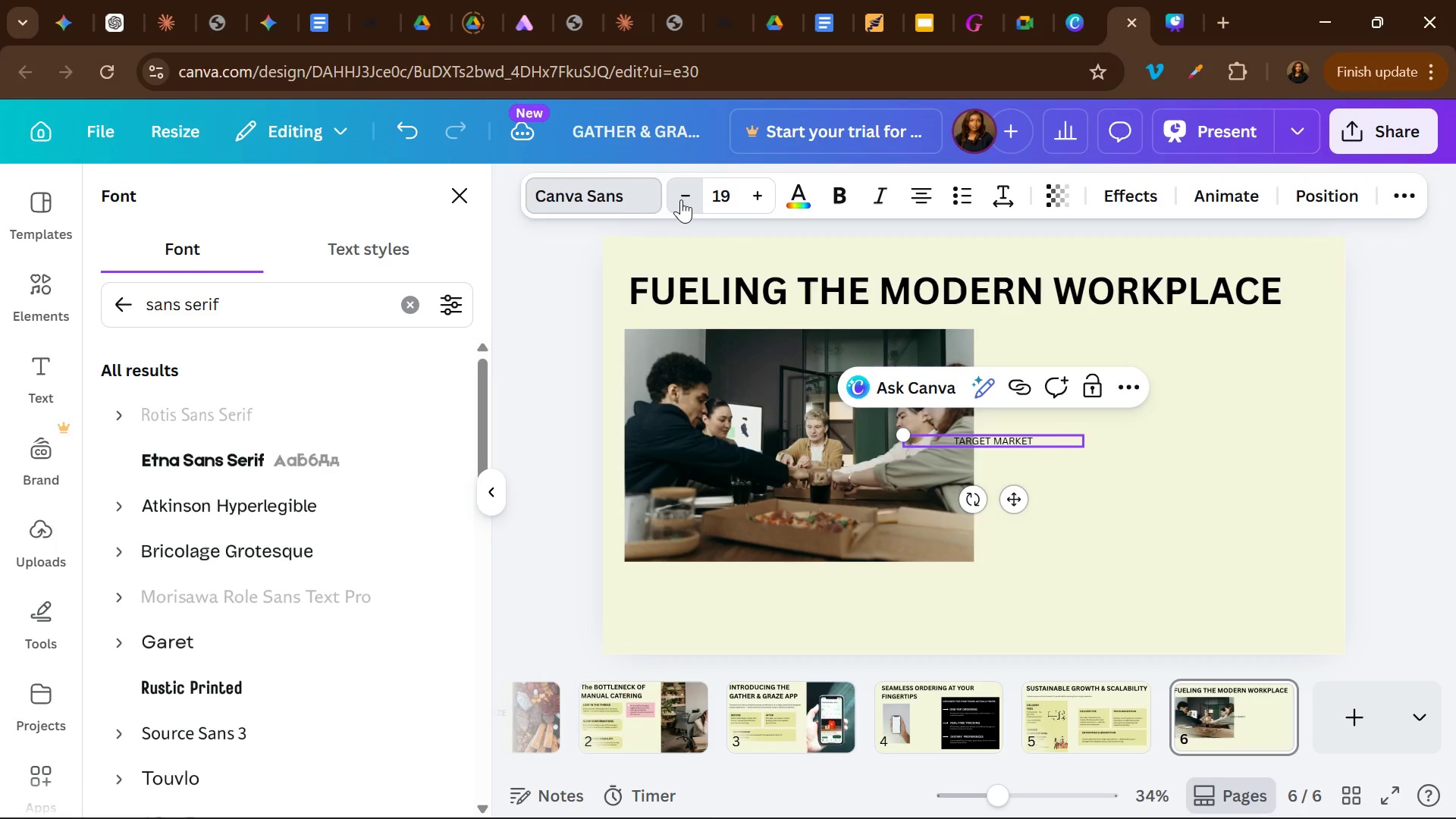 
triple_click([681, 199])
 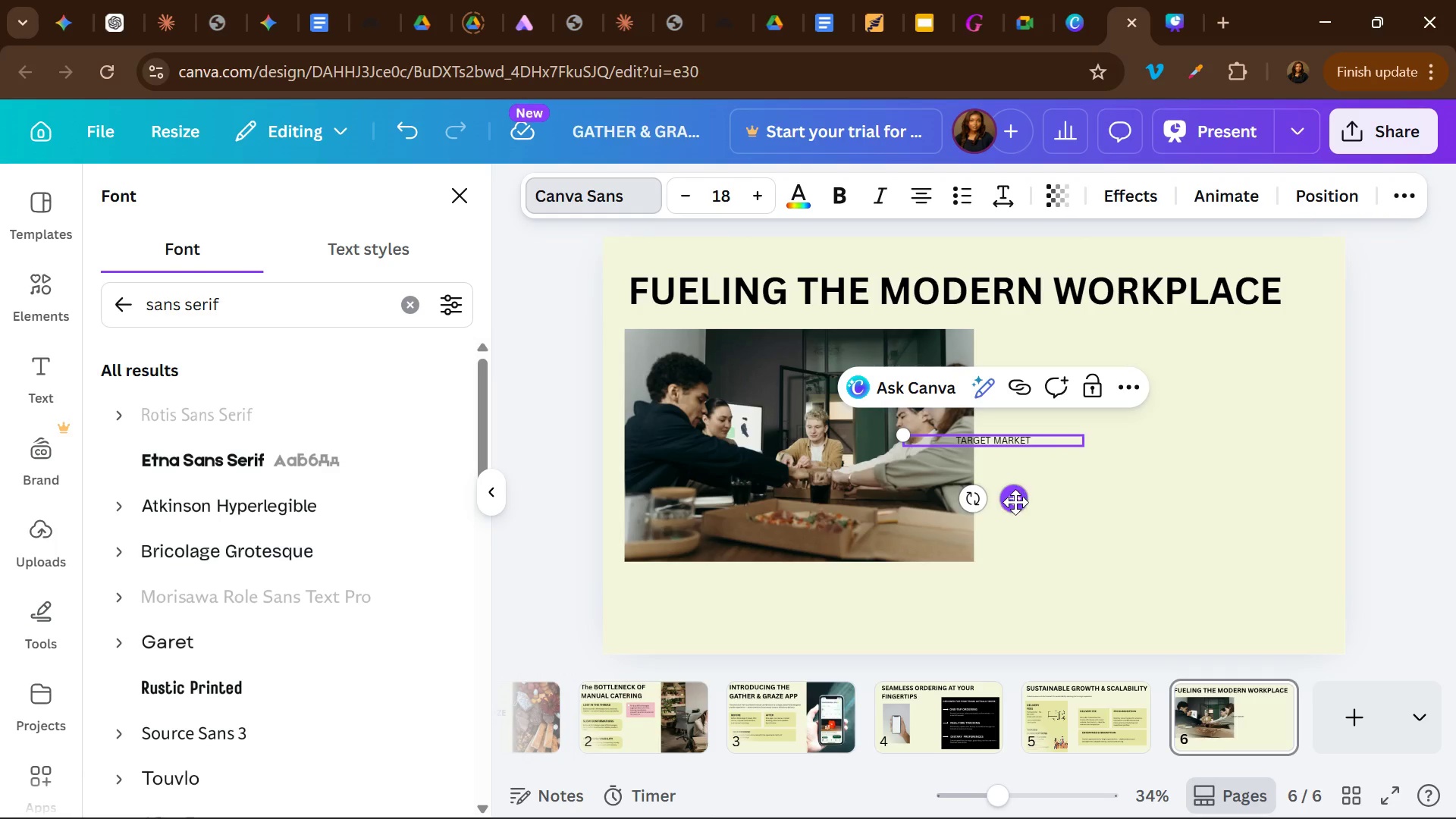 
left_click_drag(start_coordinate=[1015, 502], to_coordinate=[1108, 450])
 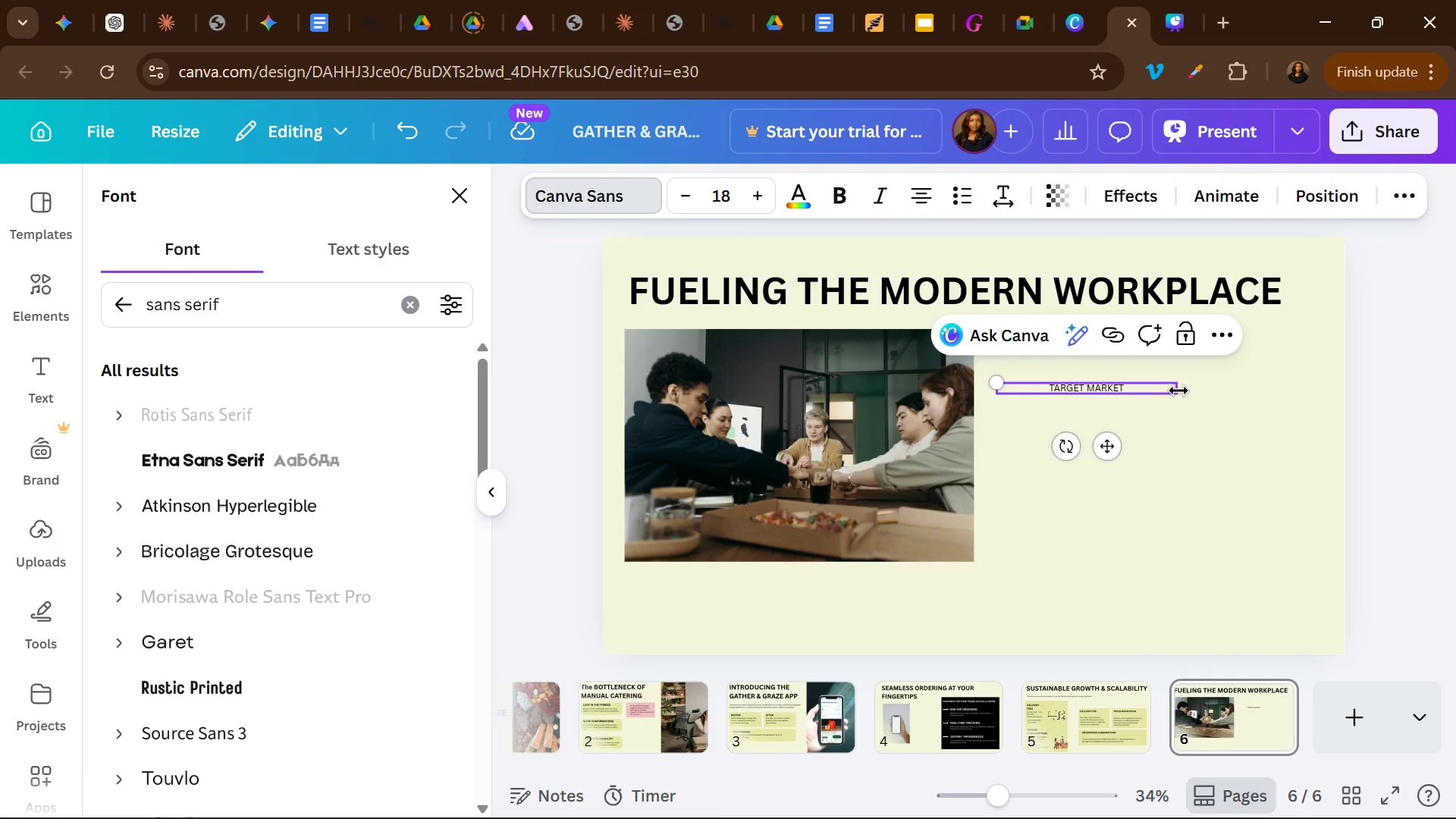 
left_click_drag(start_coordinate=[1178, 391], to_coordinate=[1125, 386])
 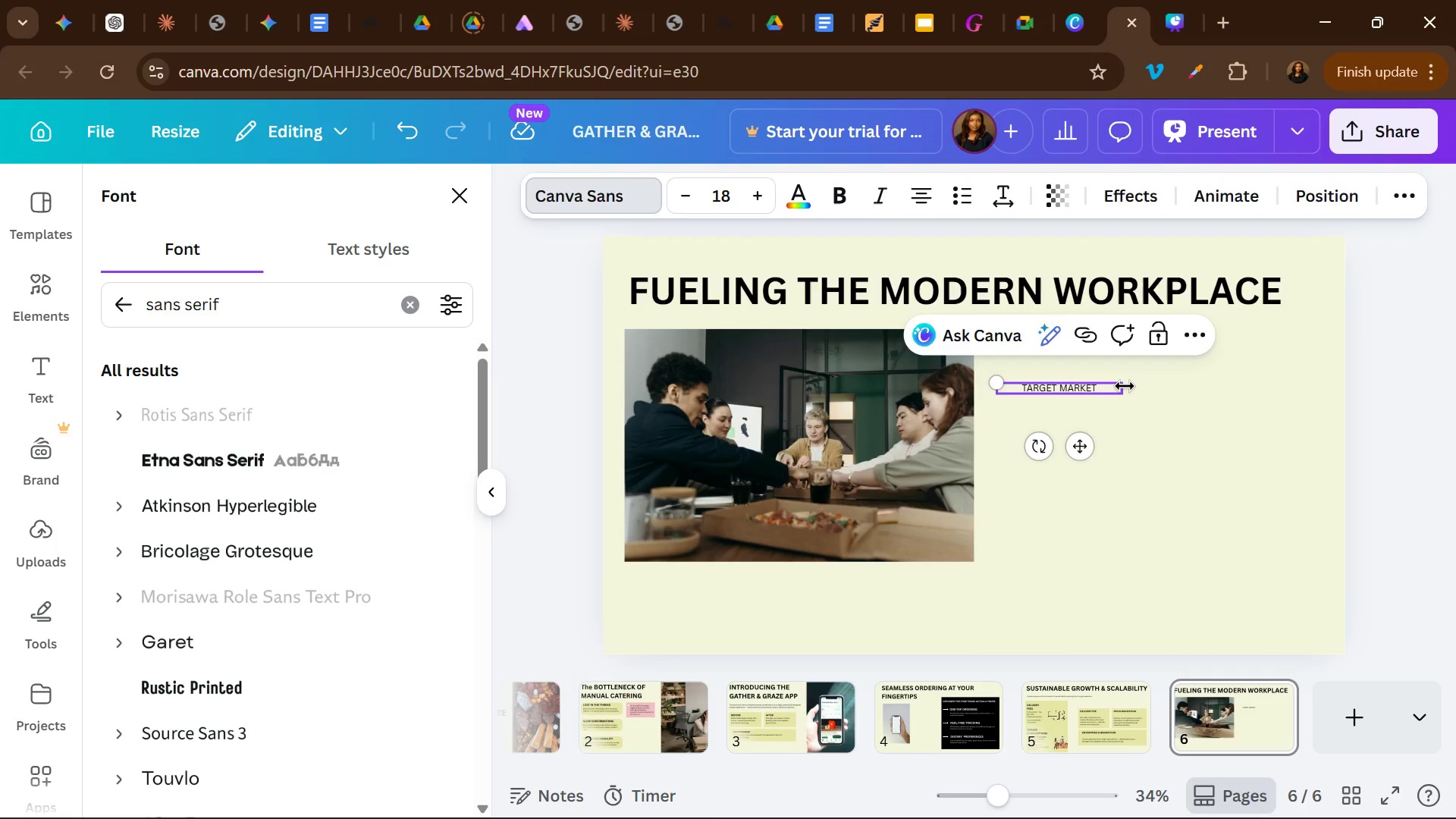 
wait(40.02)
 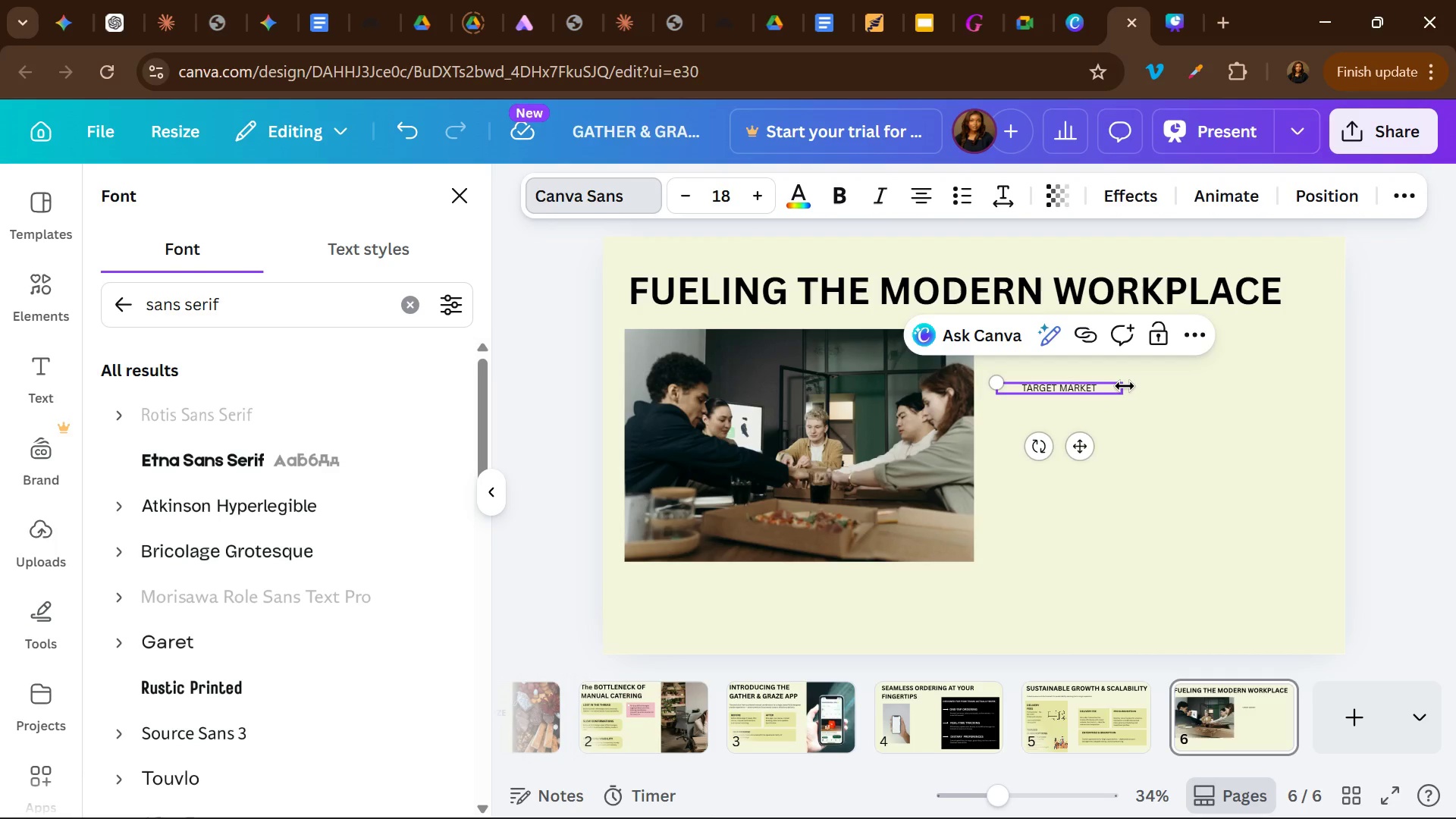 
left_click_drag(start_coordinate=[1125, 386], to_coordinate=[1087, 386])
 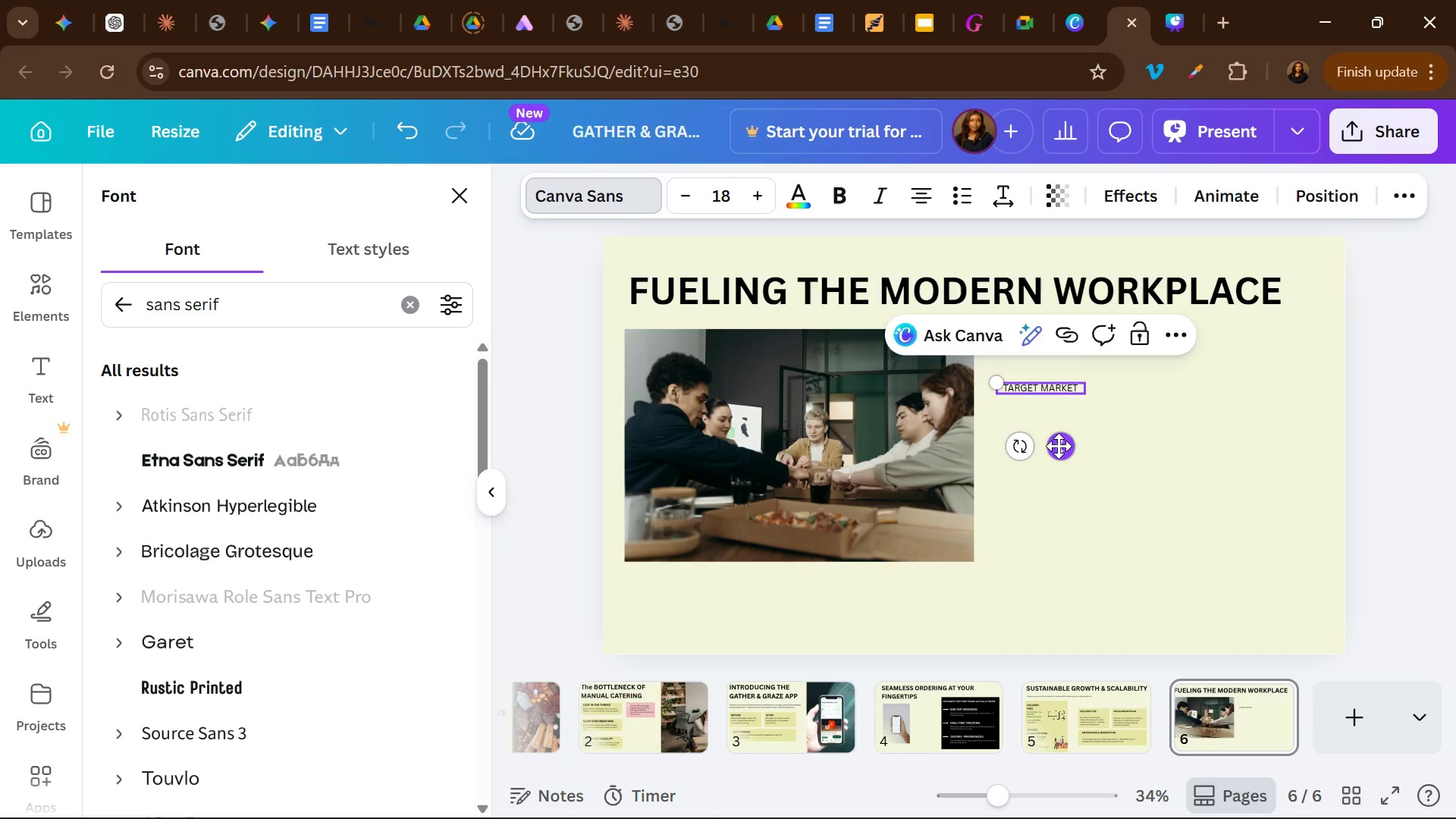 
left_click_drag(start_coordinate=[1059, 446], to_coordinate=[1085, 444])
 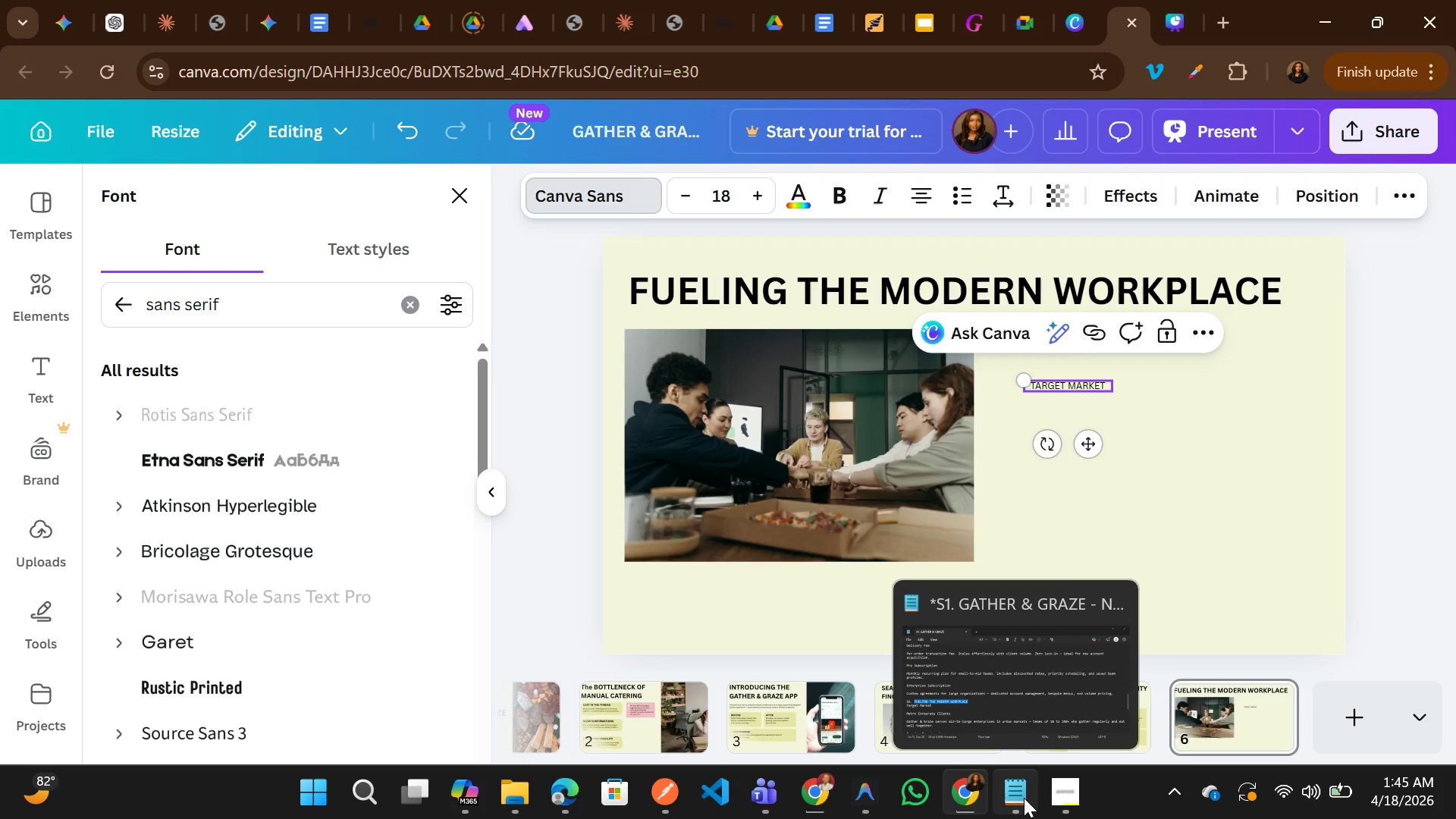 
left_click([1021, 643])
 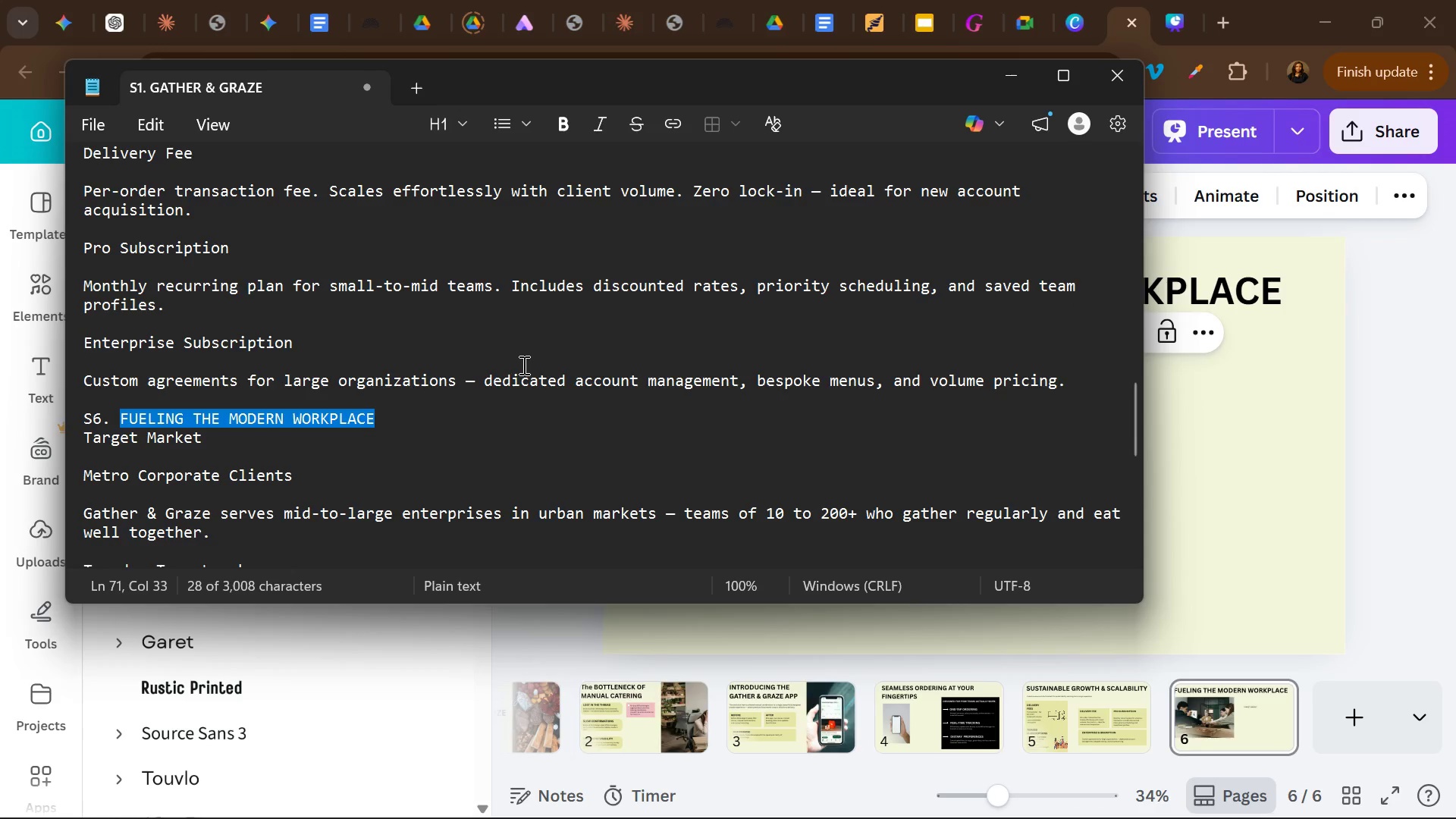 
scroll: coordinate [522, 365], scroll_direction: down, amount: 2.0
 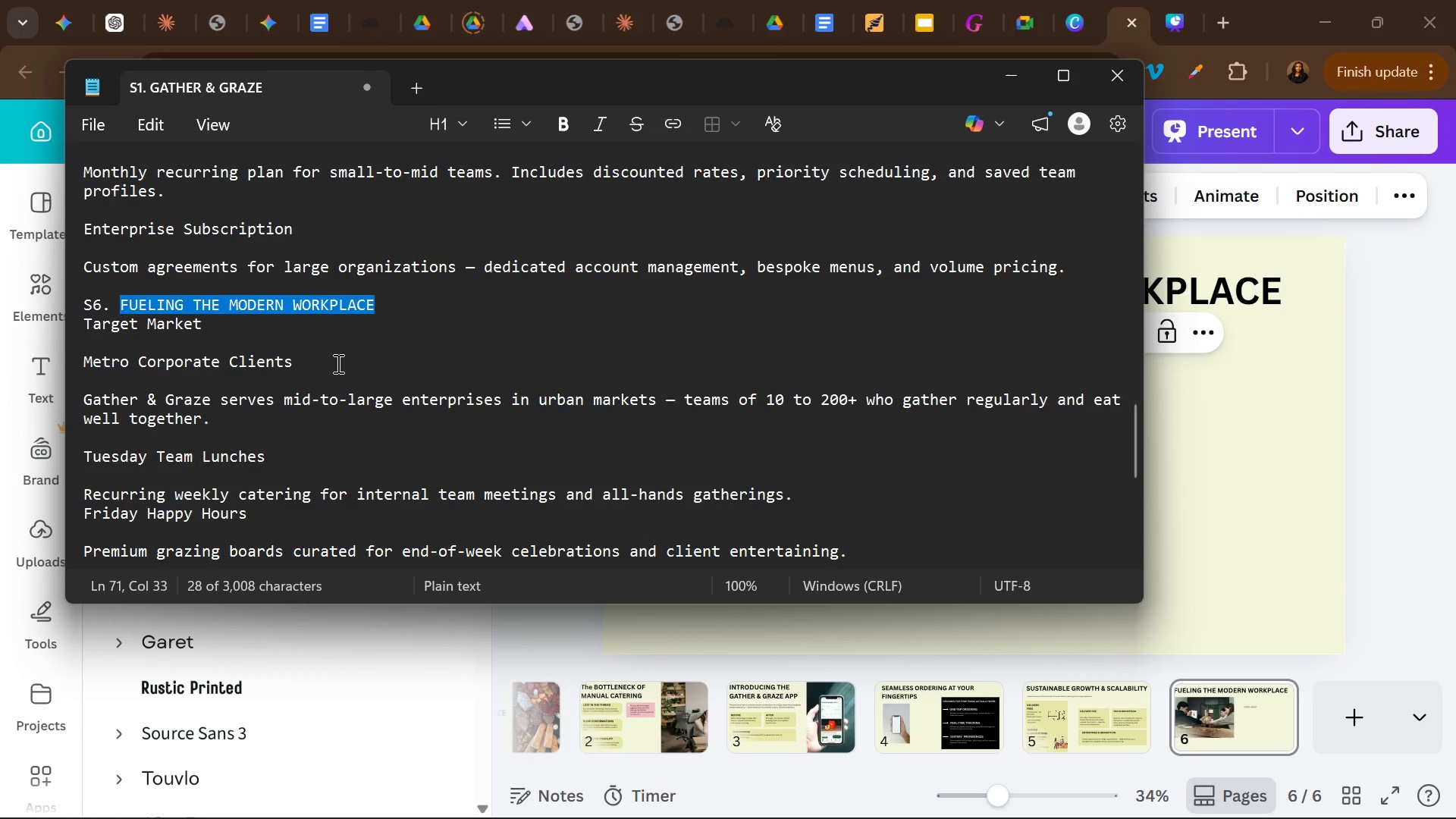 
left_click_drag(start_coordinate=[337, 363], to_coordinate=[77, 365])
 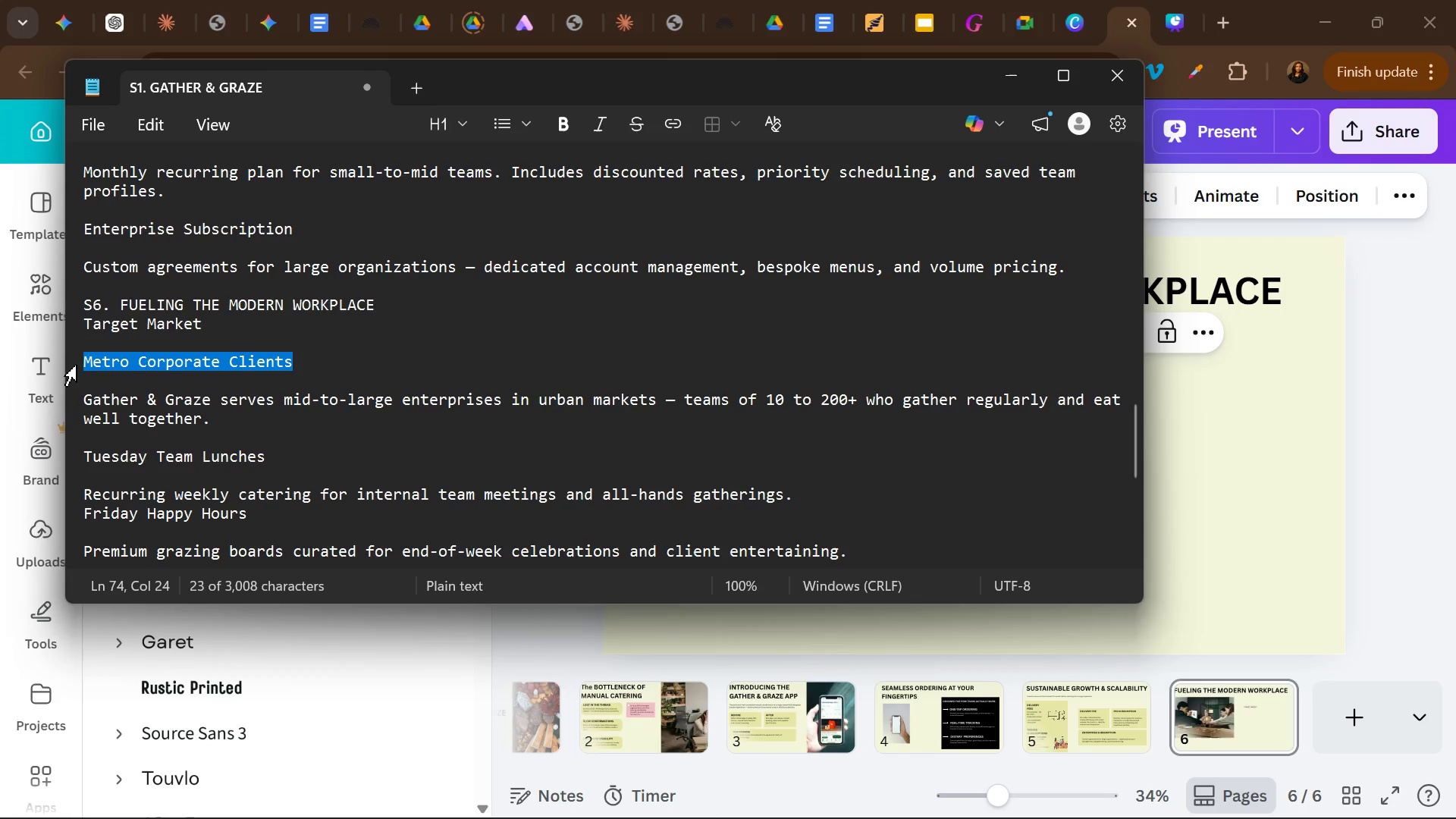 
key(Control+C)
 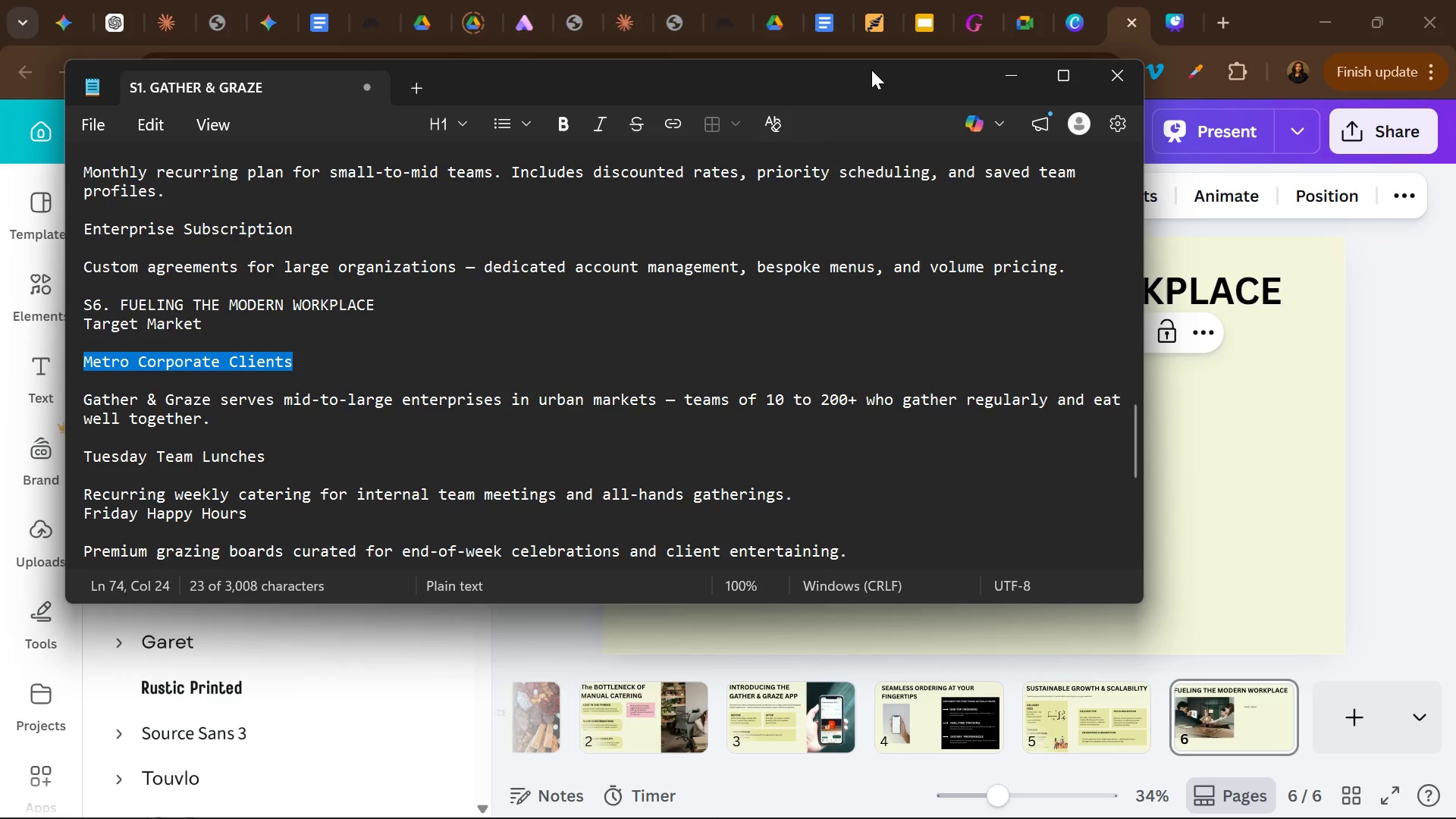 
wait(5.17)
 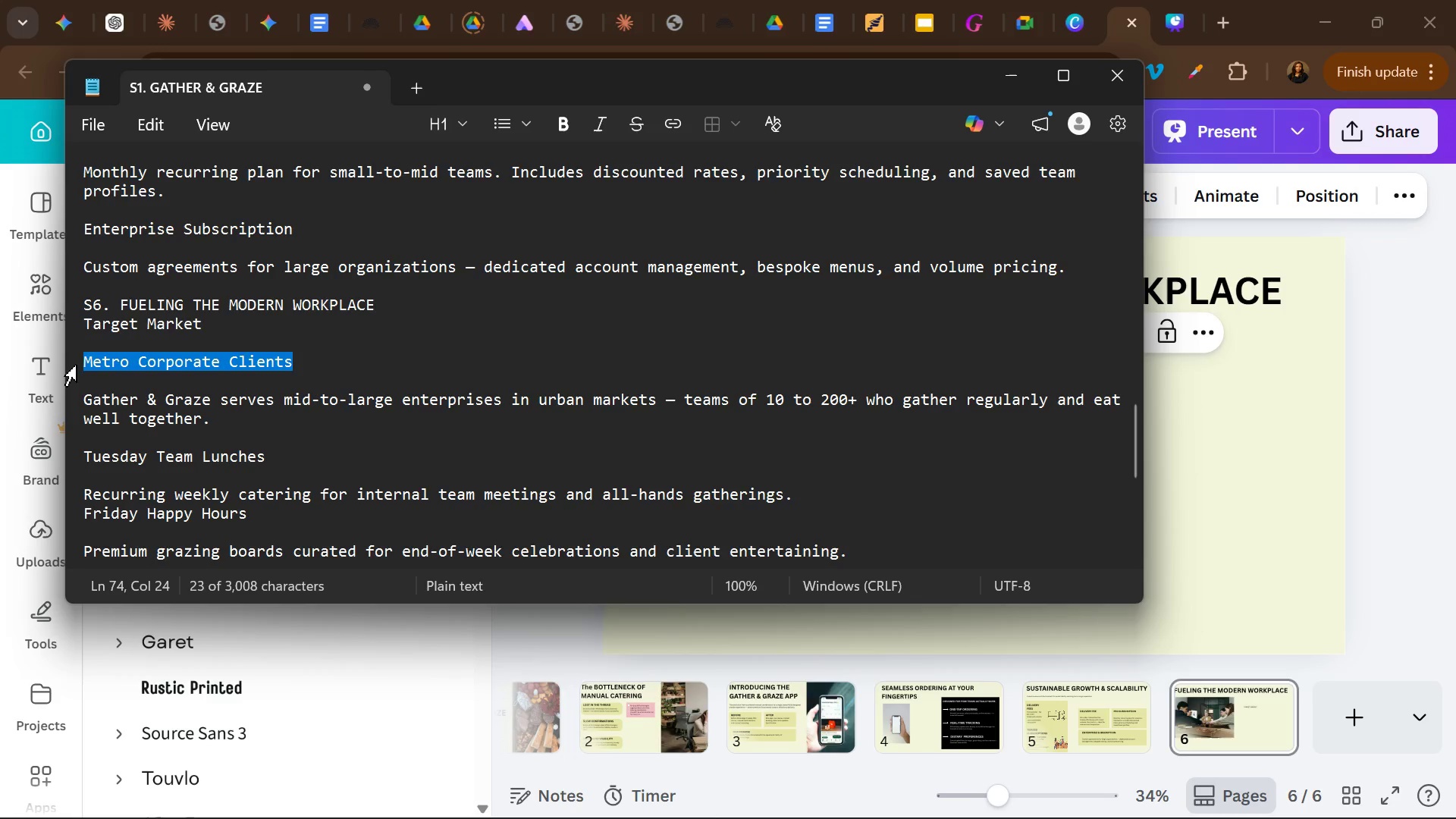 
left_click([1009, 74])
 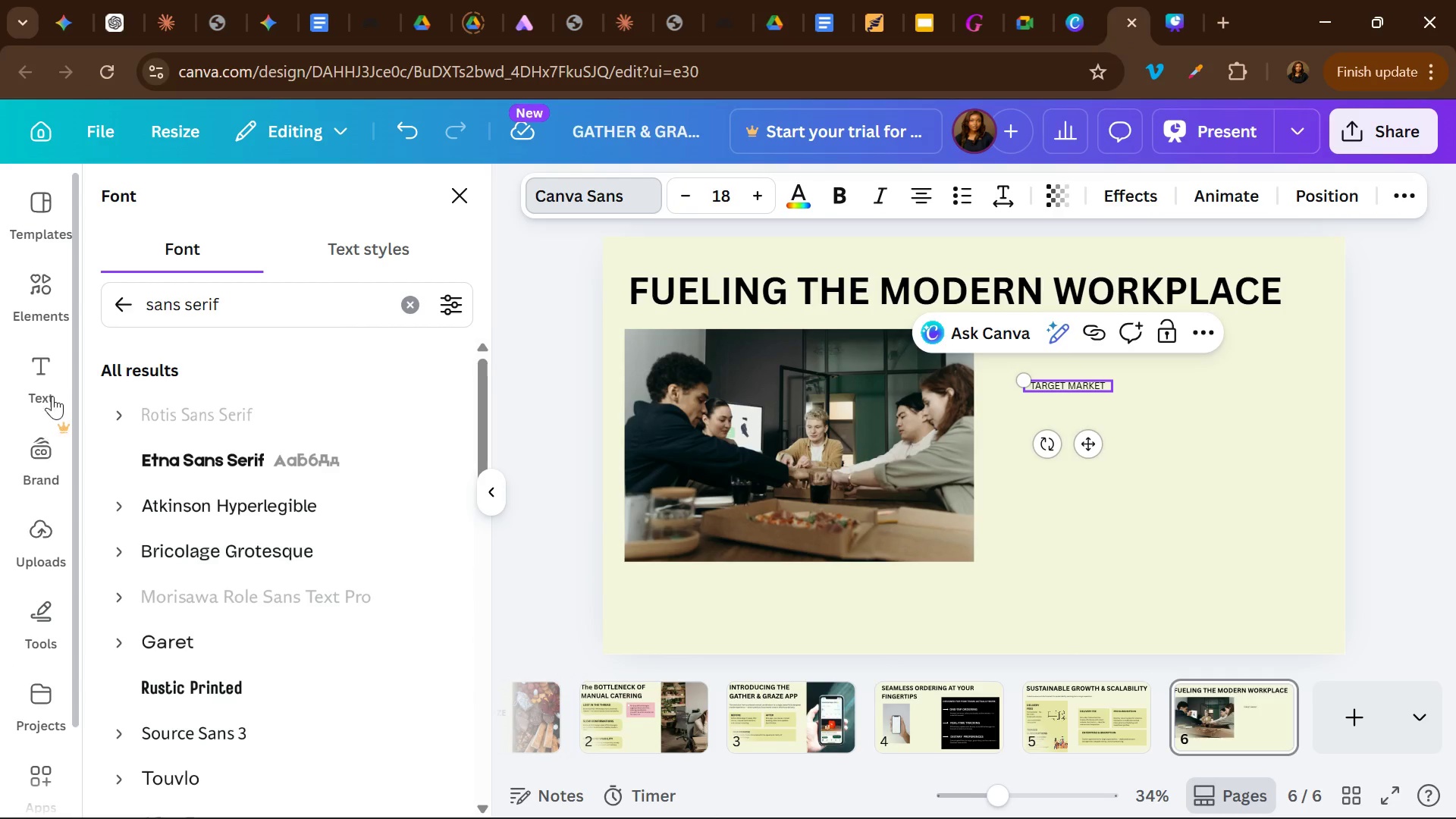 
left_click([51, 385])
 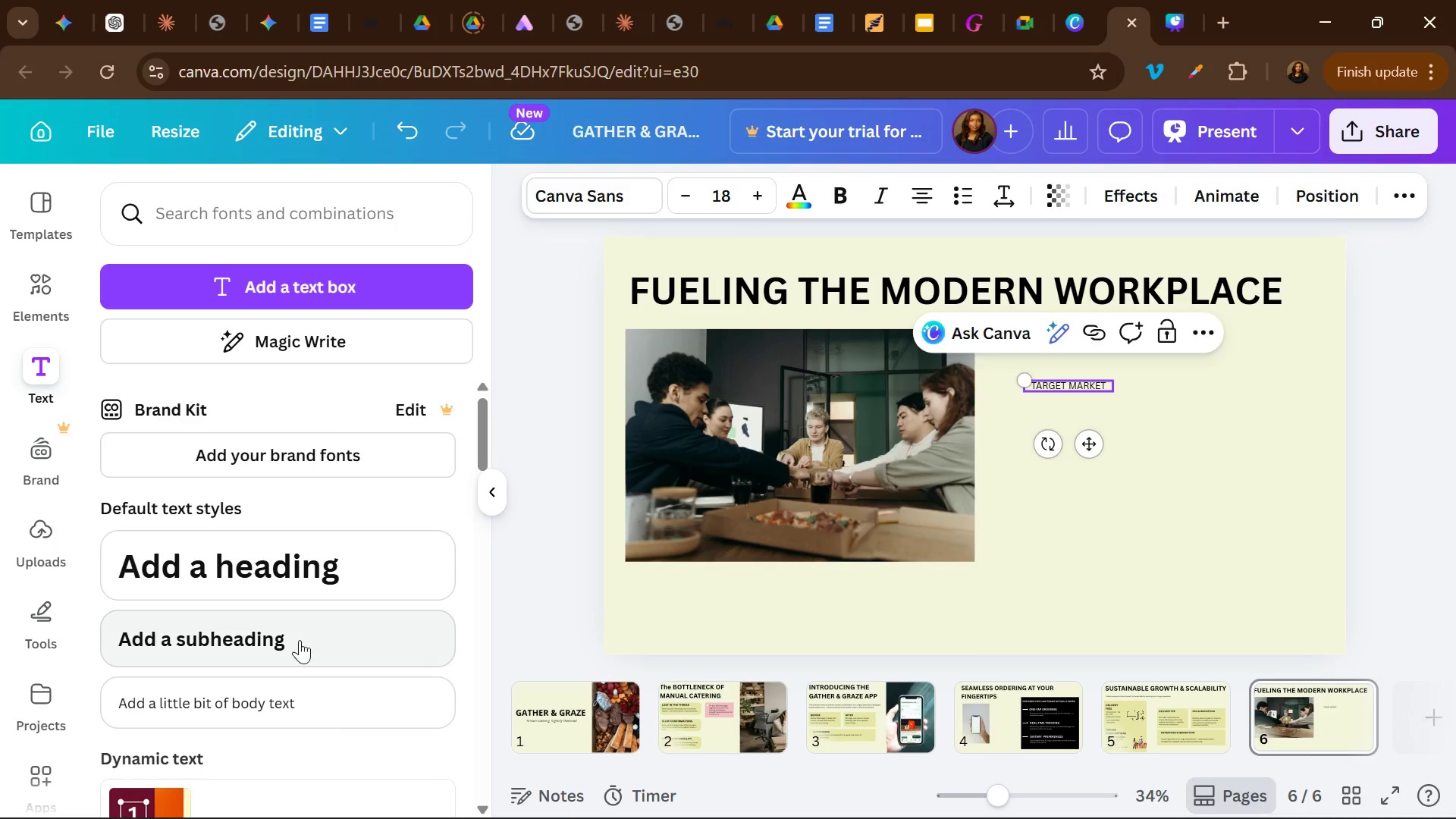 
left_click([300, 645])
 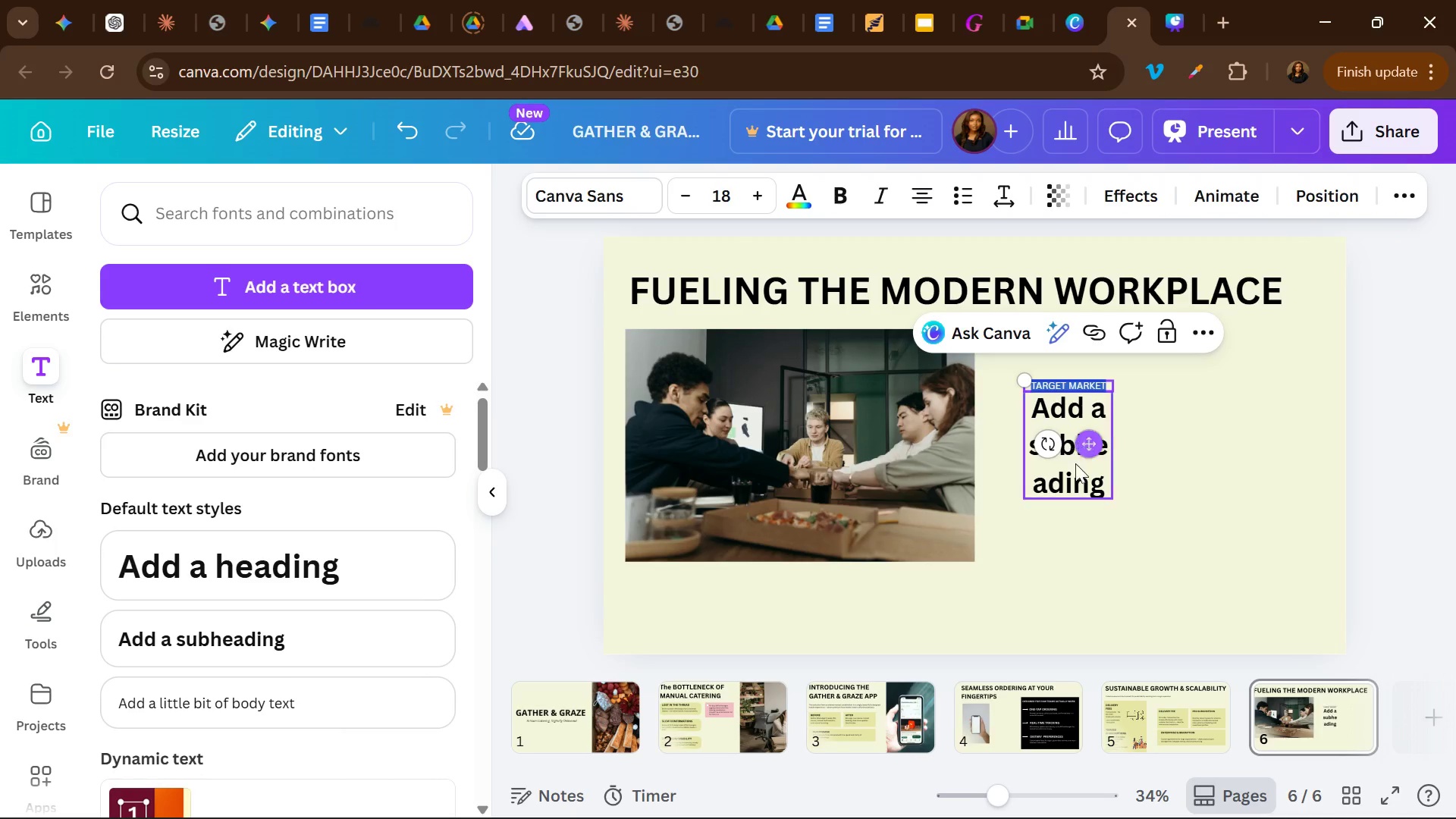 
left_click([1065, 488])
 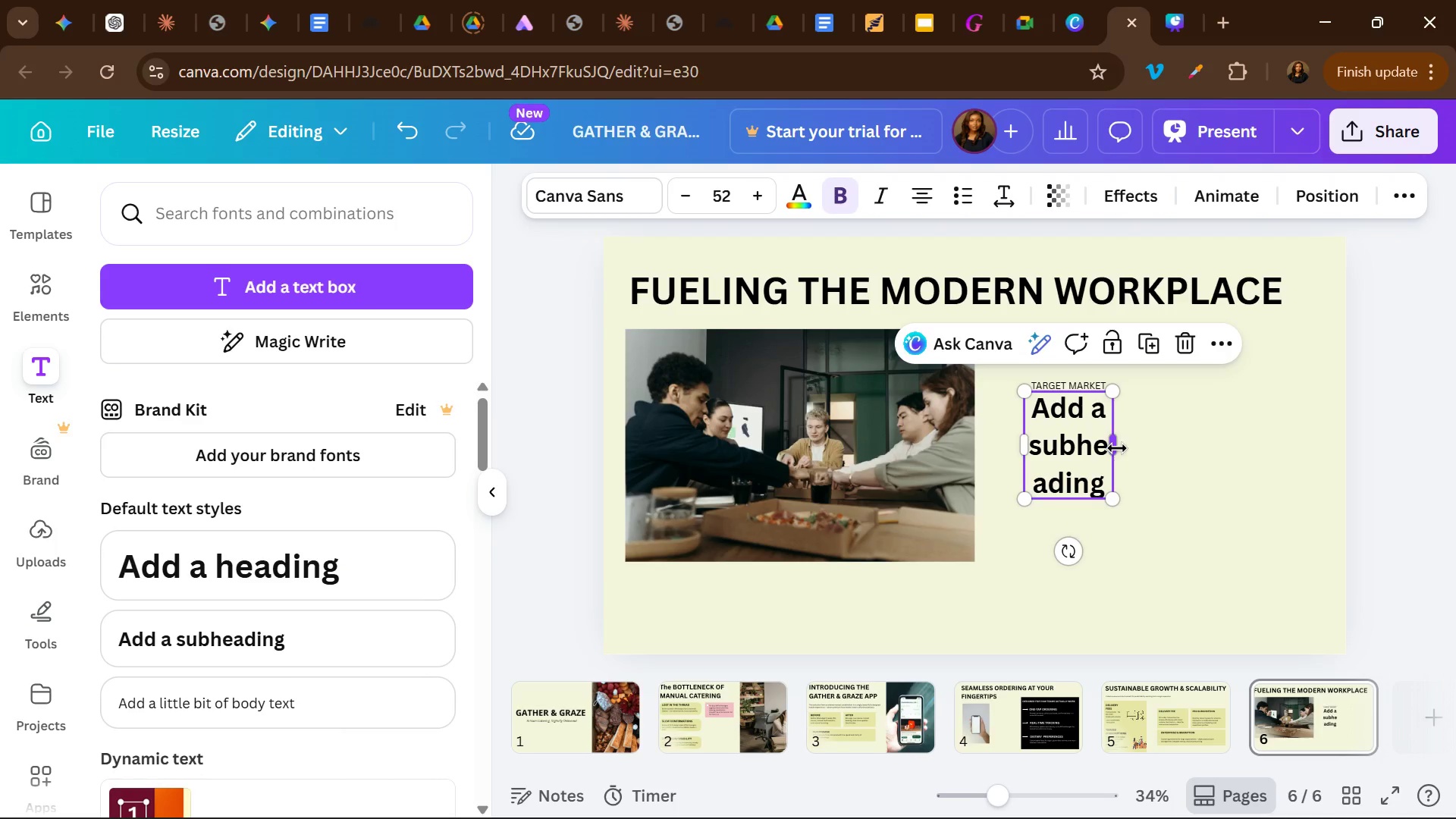 
left_click_drag(start_coordinate=[1117, 449], to_coordinate=[1288, 435])
 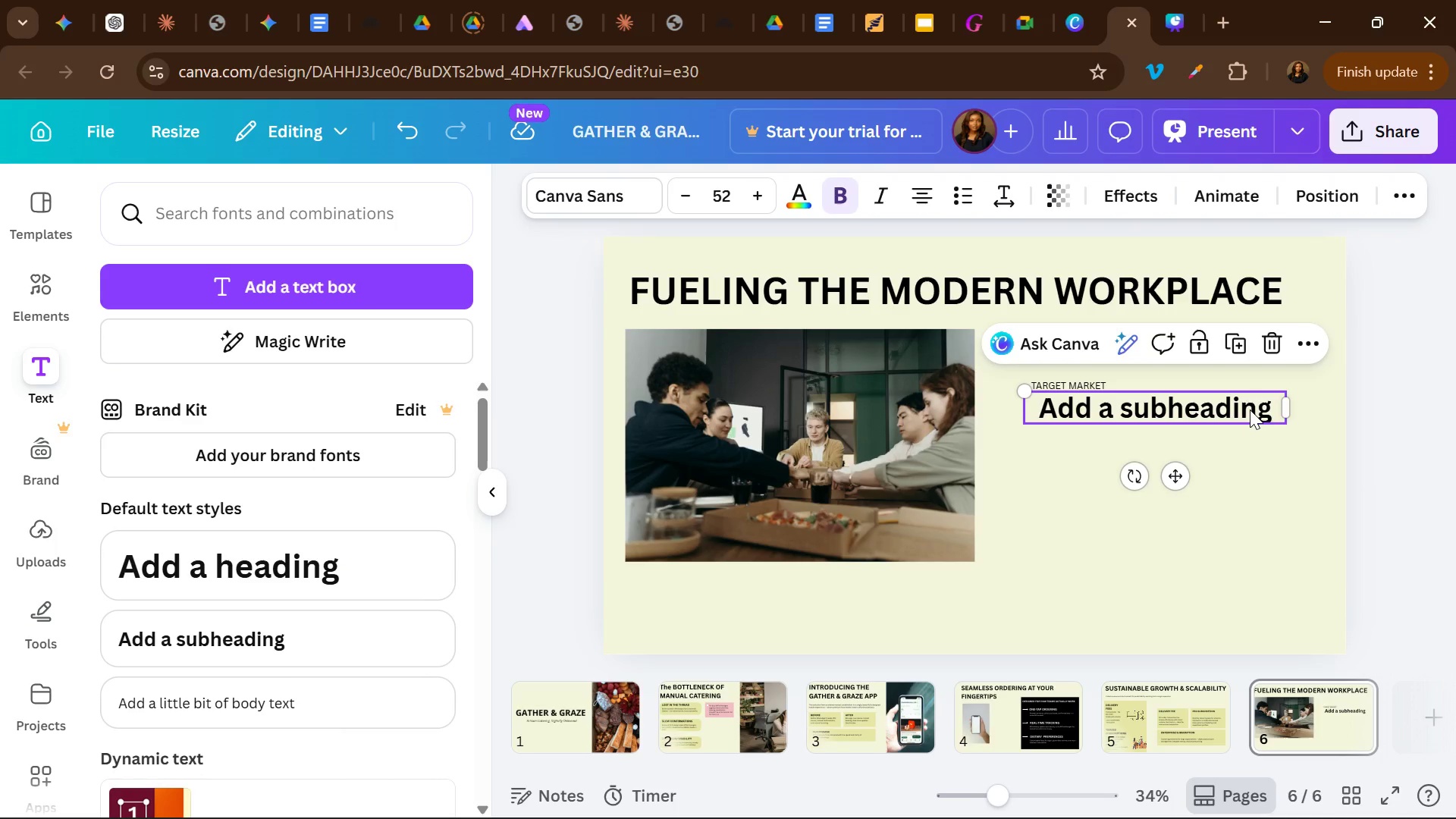 
left_click([1250, 410])
 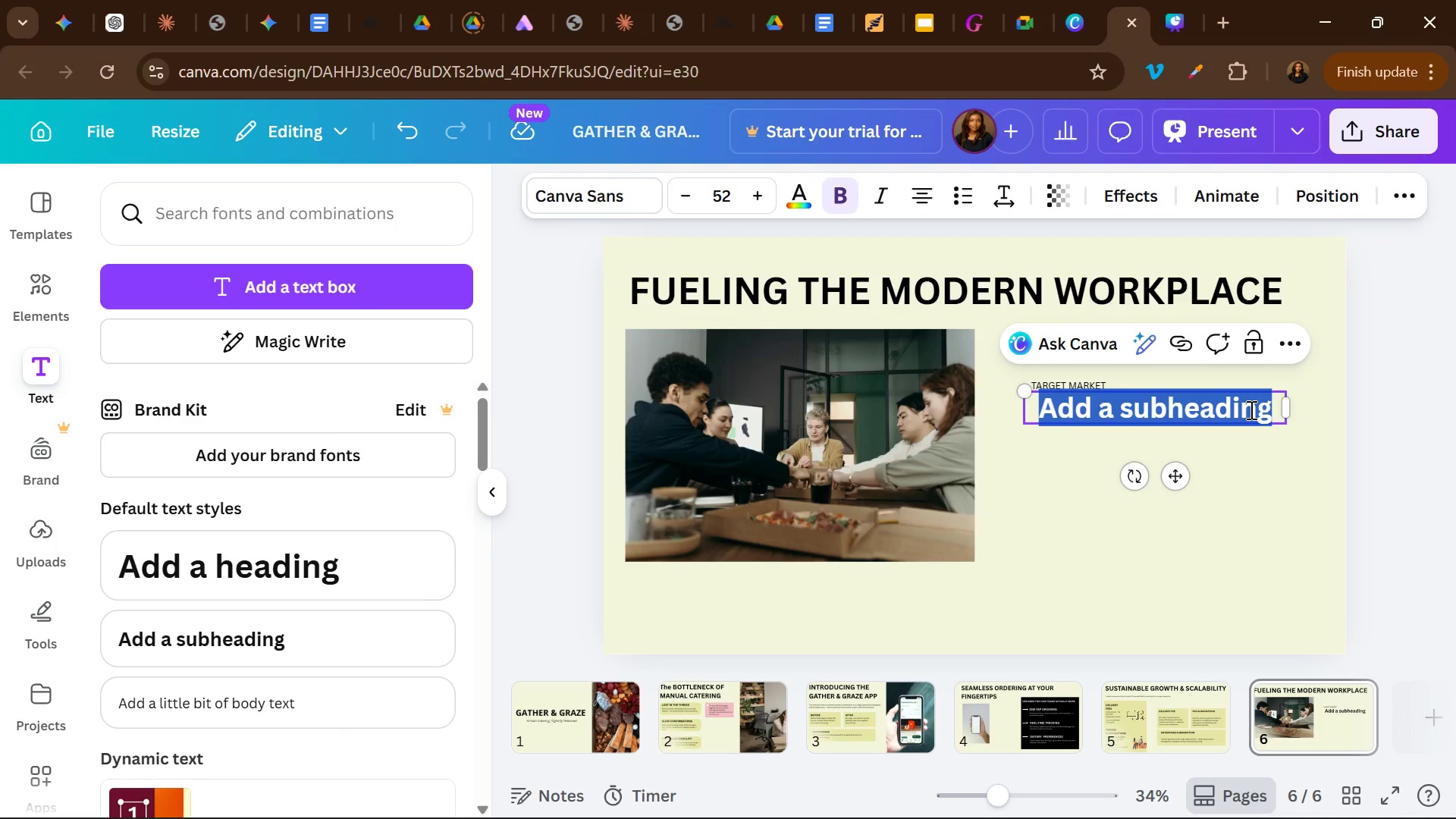 
key(Control+A)
 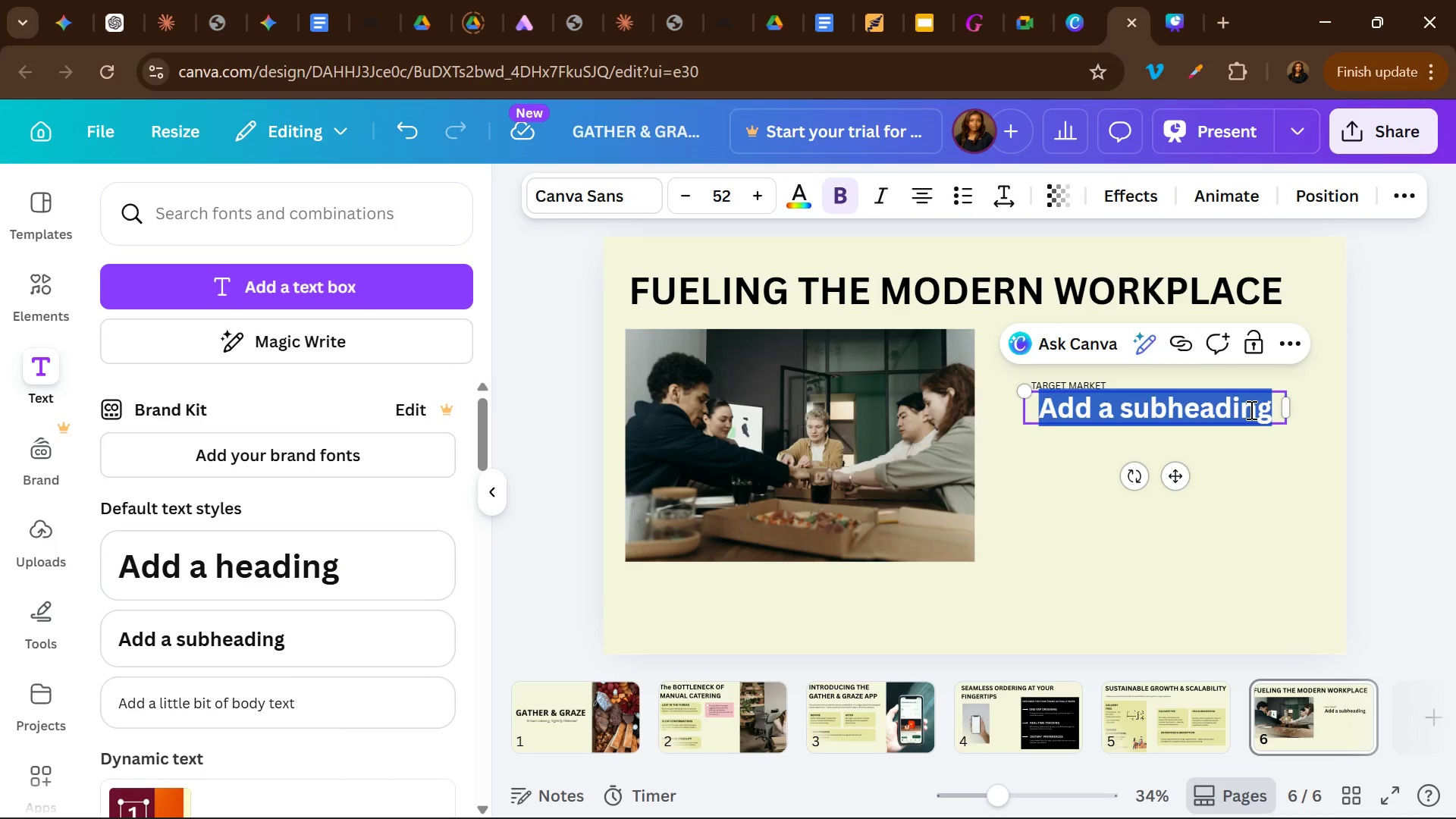 
type(METRO CORPORATE C;INET)
key(Backspace)
key(Backspace)
key(Backspace)
key(Backspace)
key(Backspace)
type(LIENTS)
 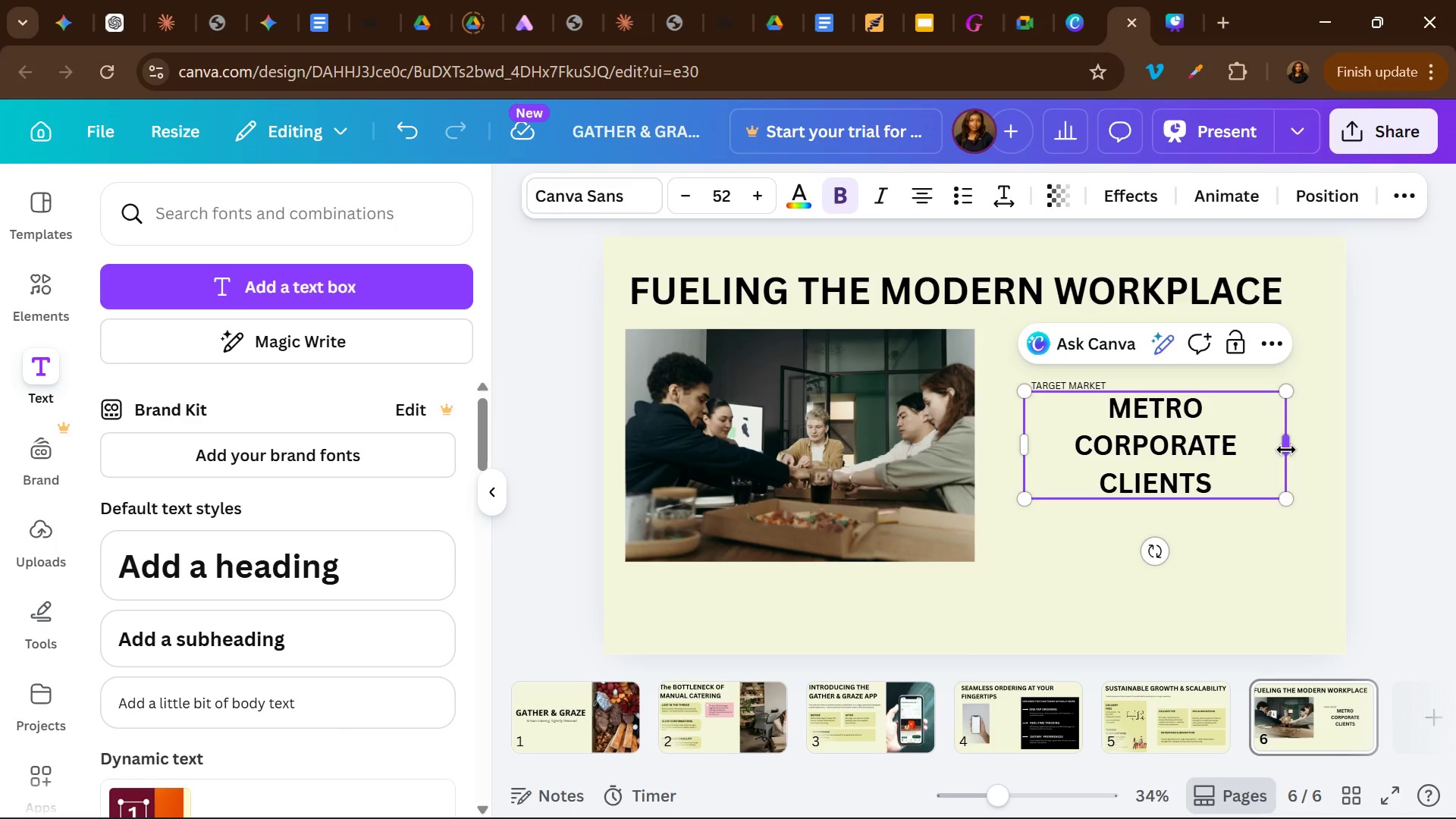 
left_click_drag(start_coordinate=[1286, 450], to_coordinate=[1454, 428])
 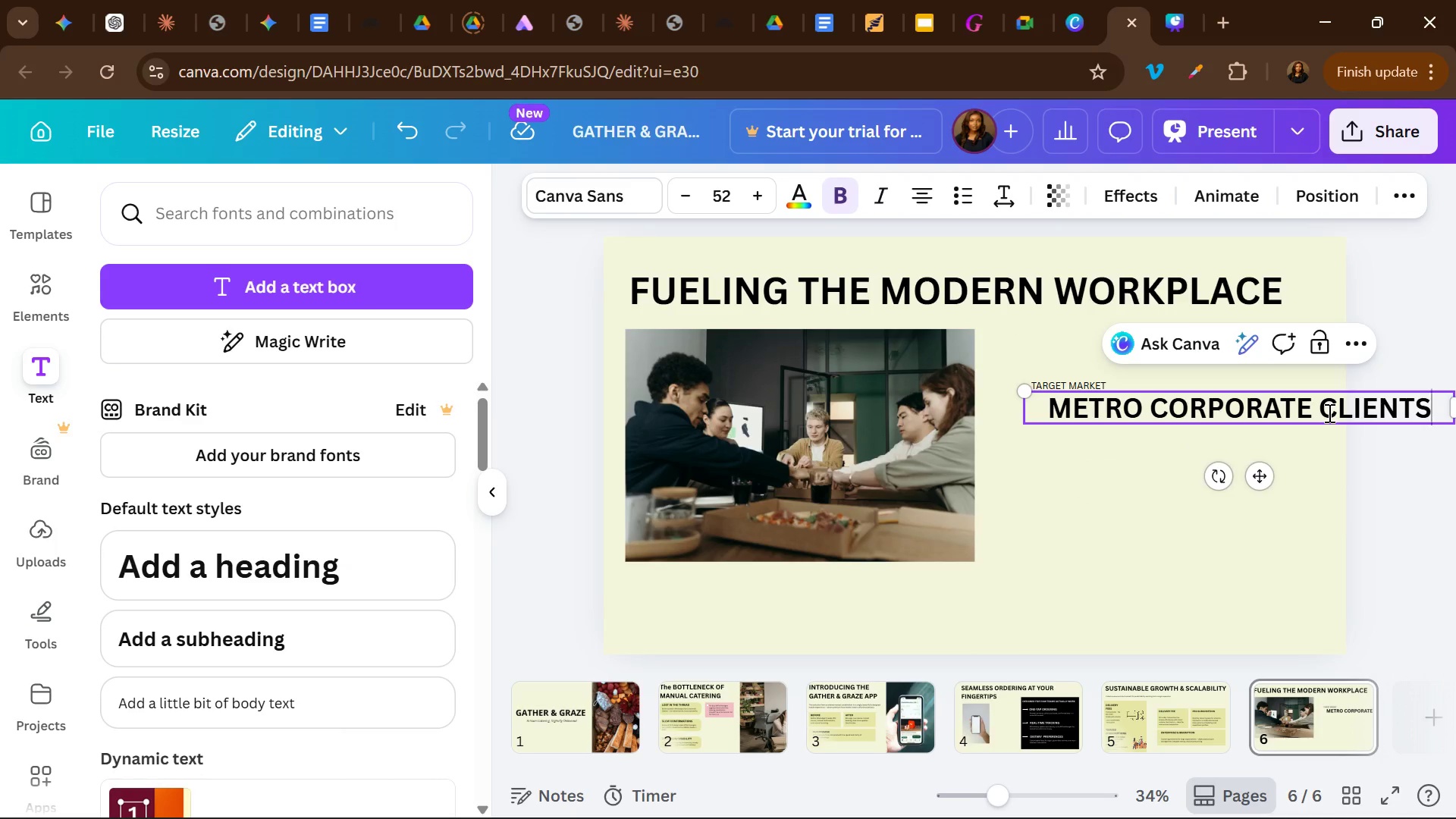 
left_click([1328, 413])
 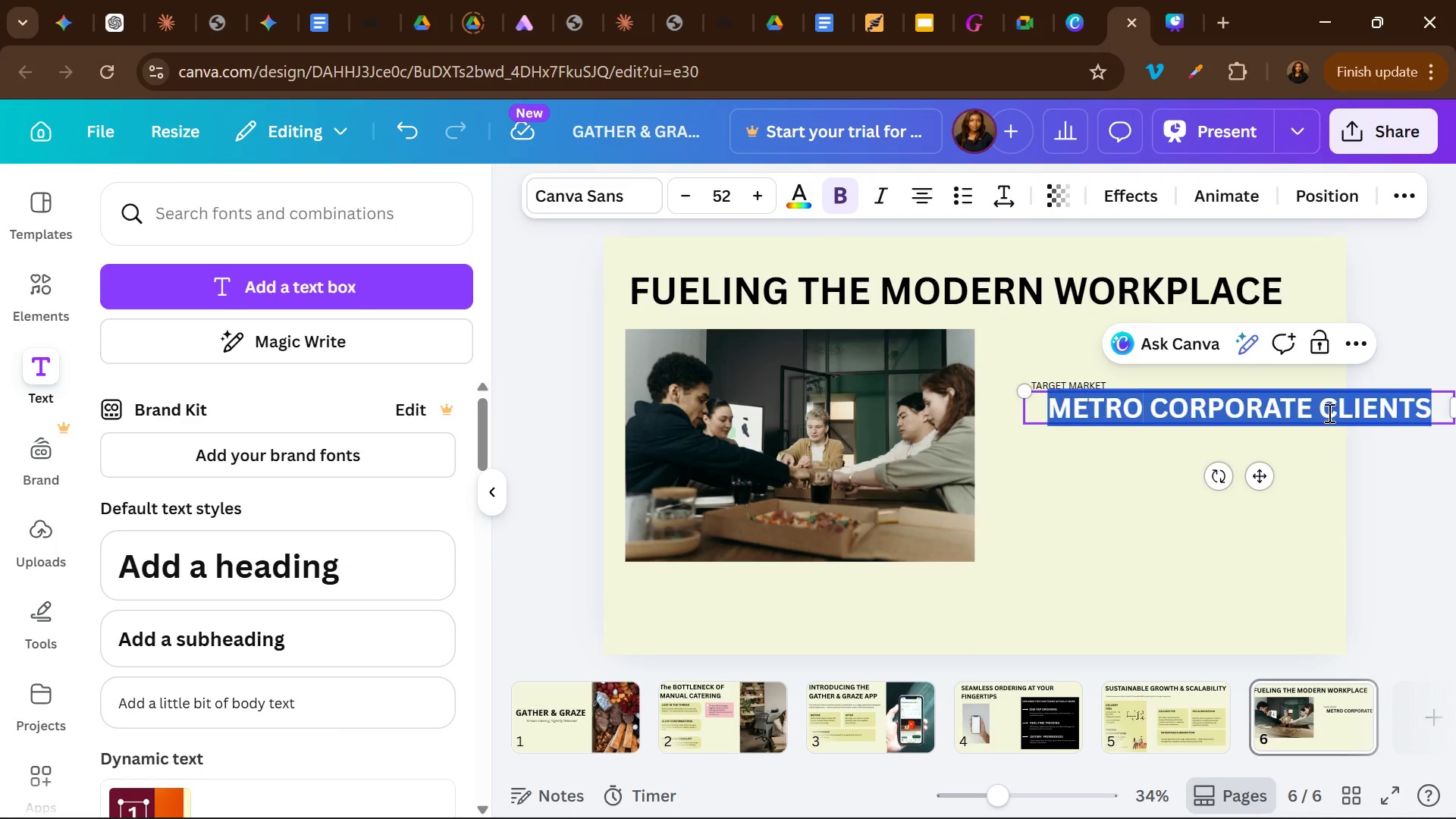 
key(Control+A)
 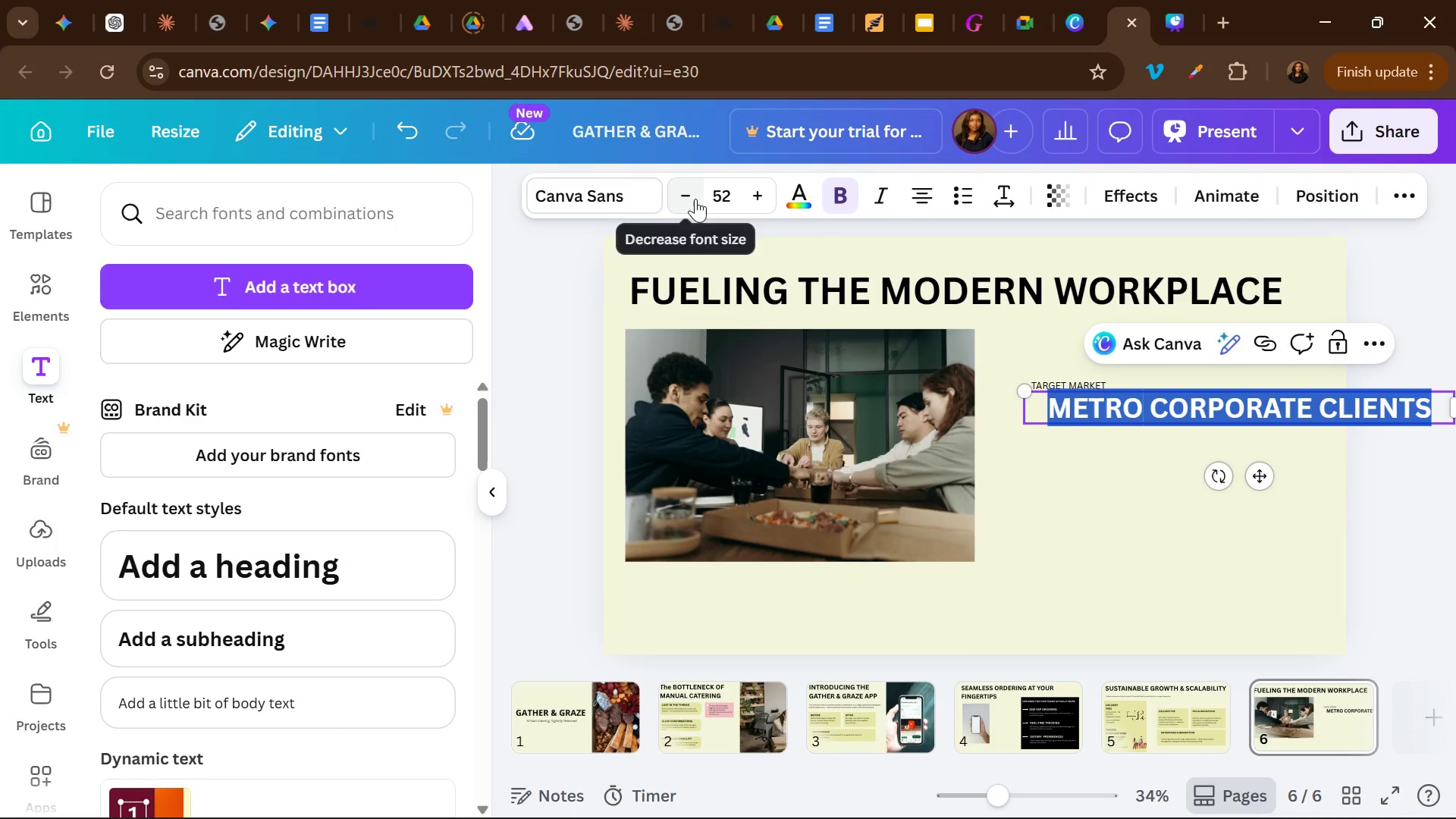 
double_click([695, 199])
 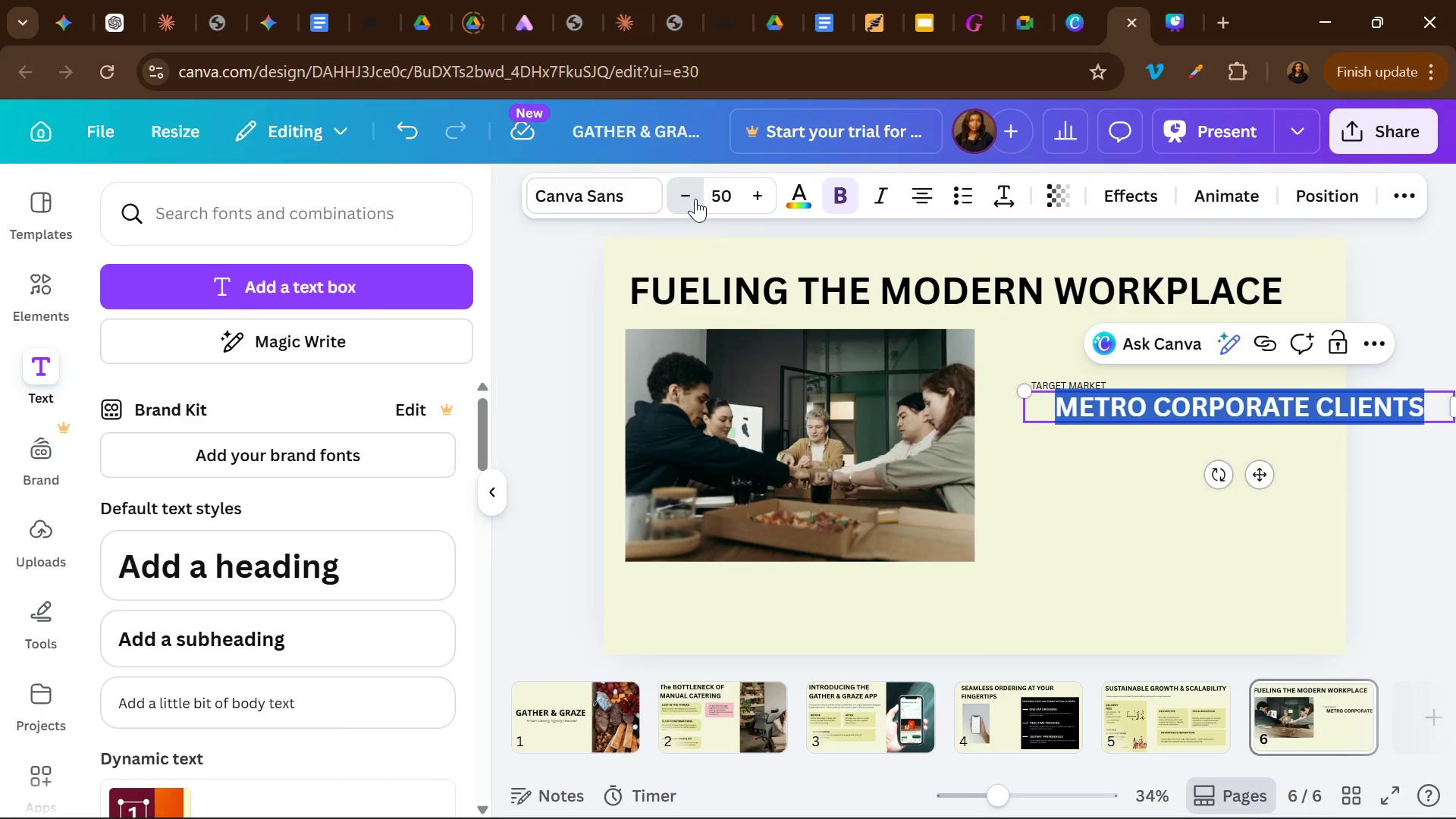 
triple_click([695, 199])
 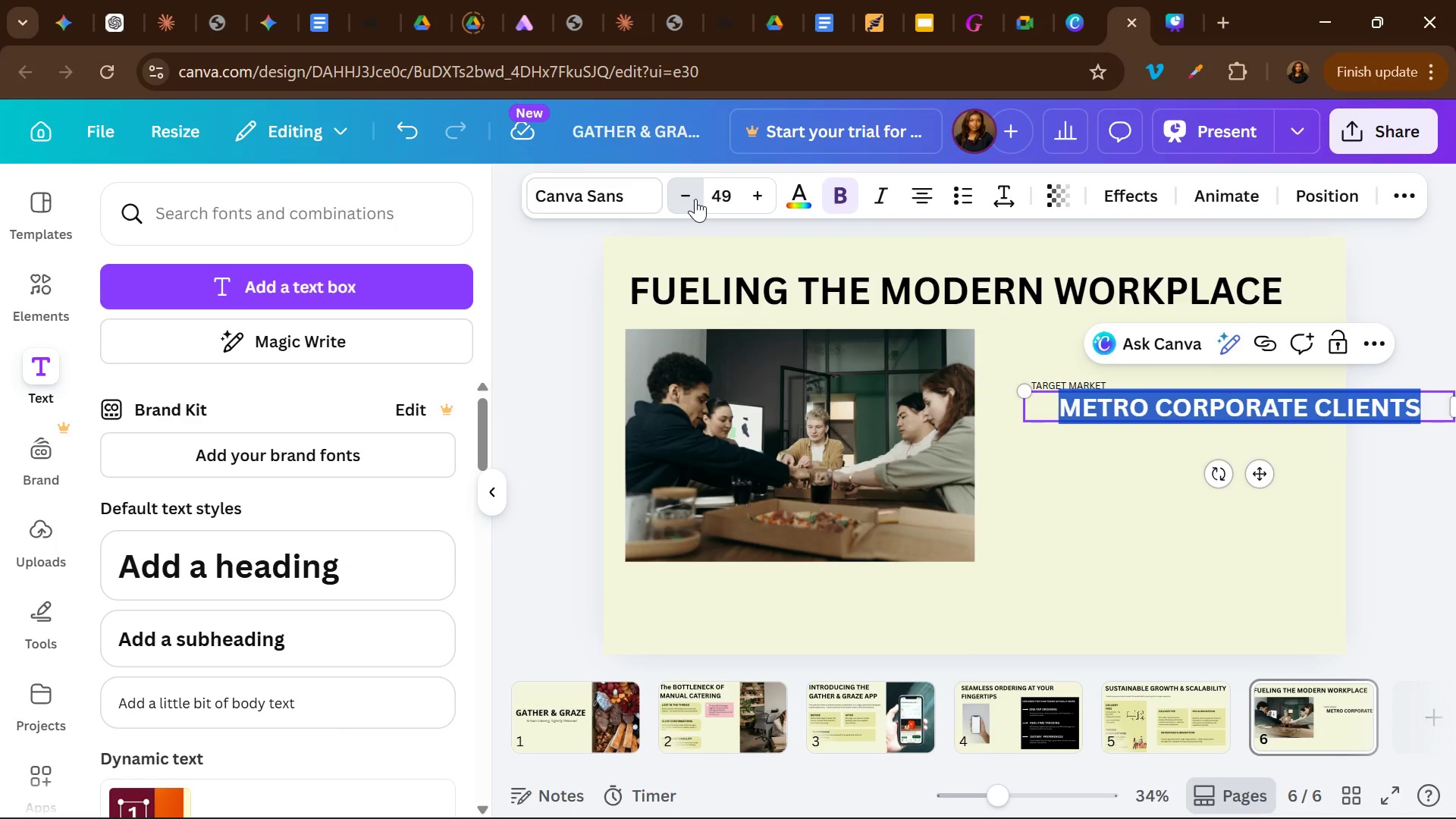 
triple_click([695, 199])
 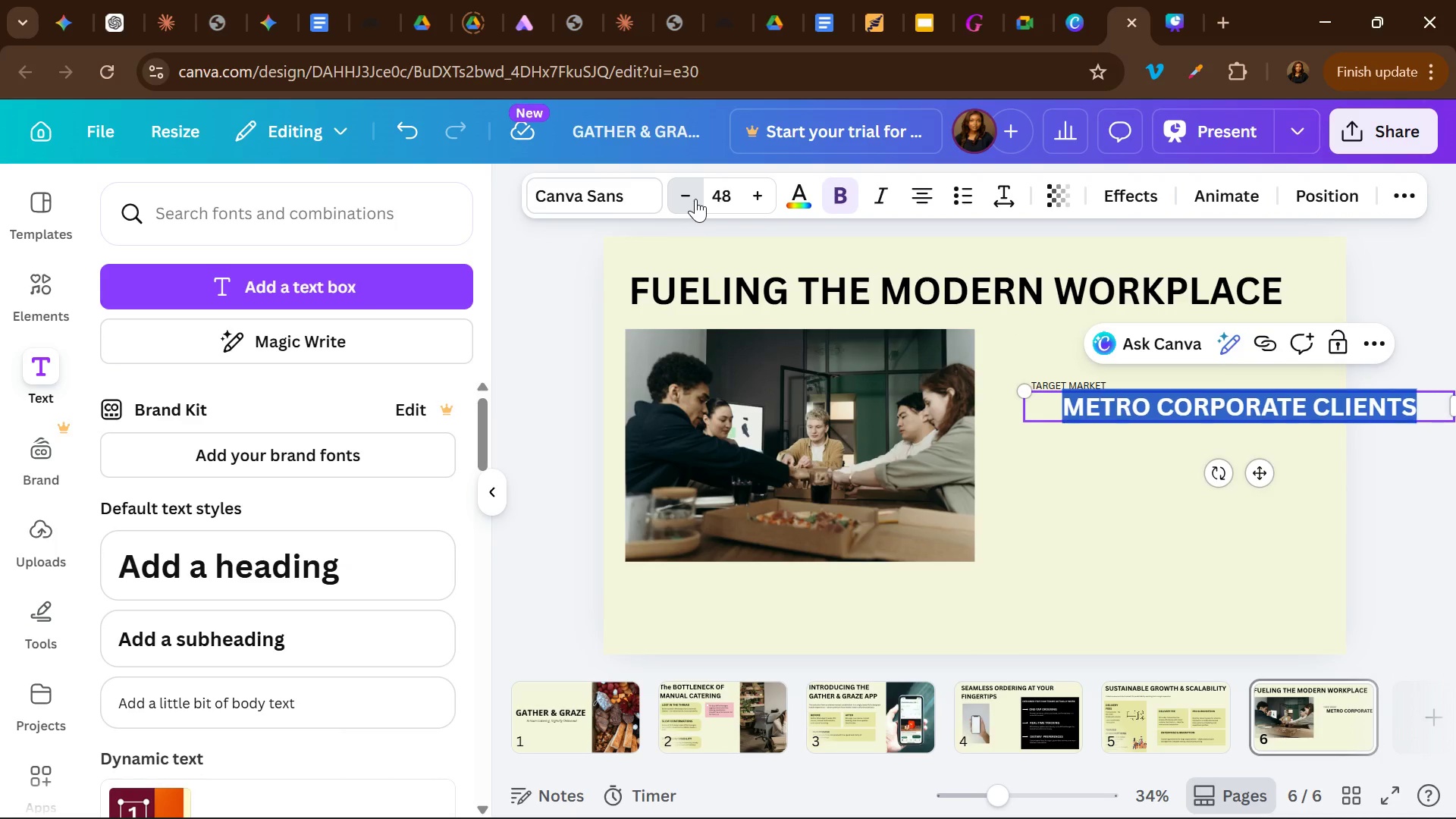 
triple_click([695, 199])
 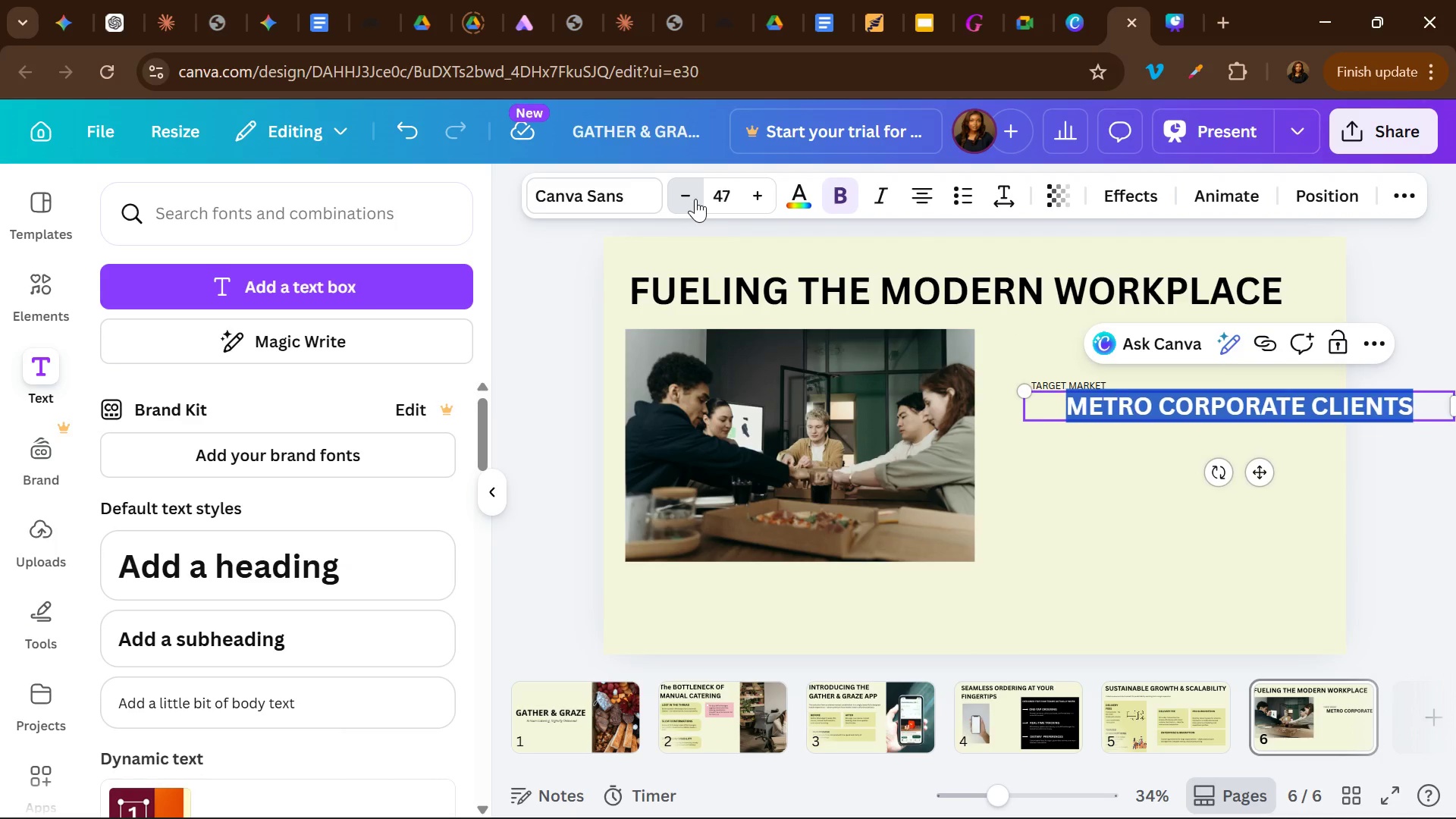 
triple_click([695, 199])
 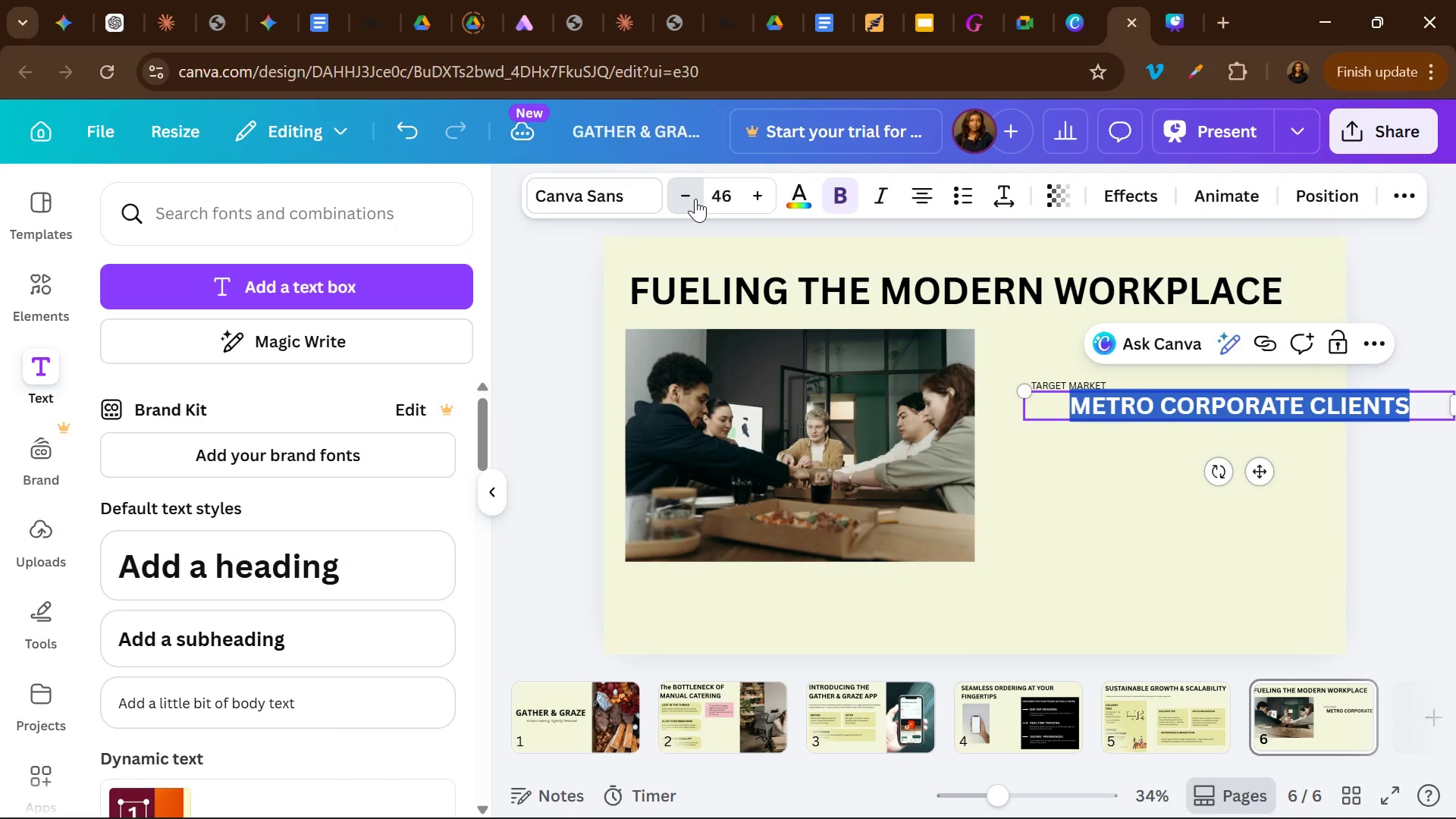 
triple_click([695, 199])
 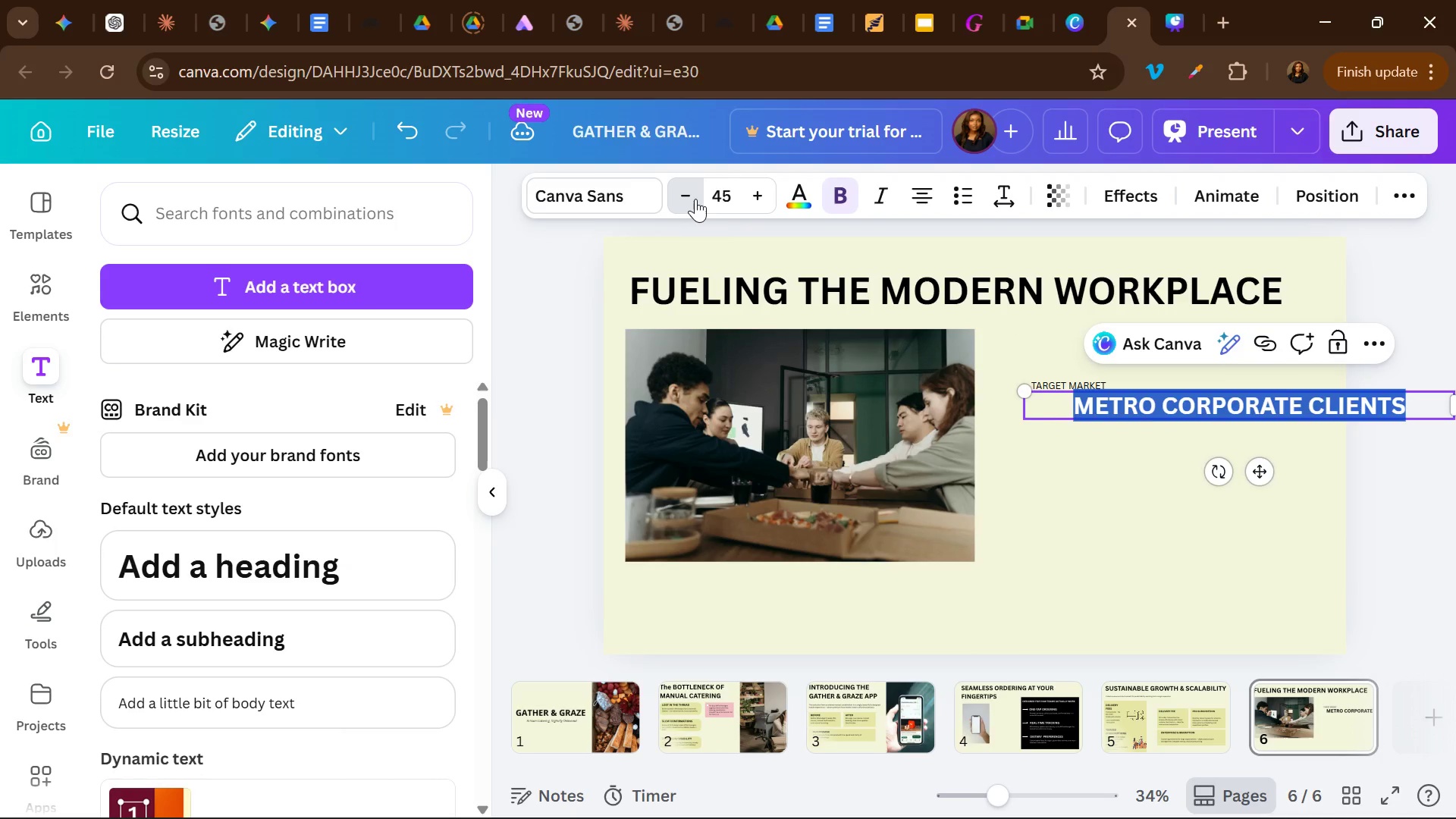 
triple_click([695, 199])
 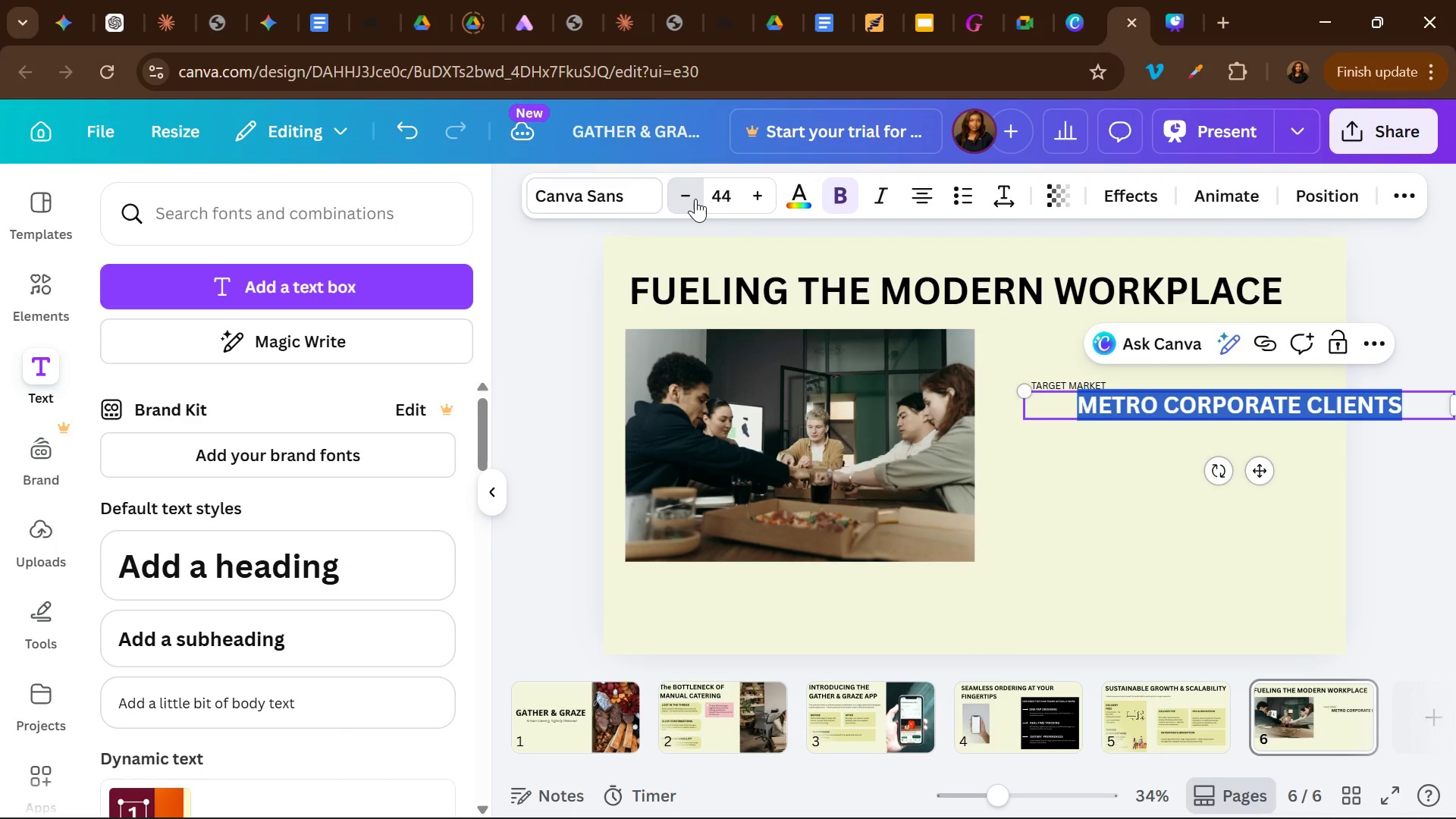 
triple_click([695, 199])
 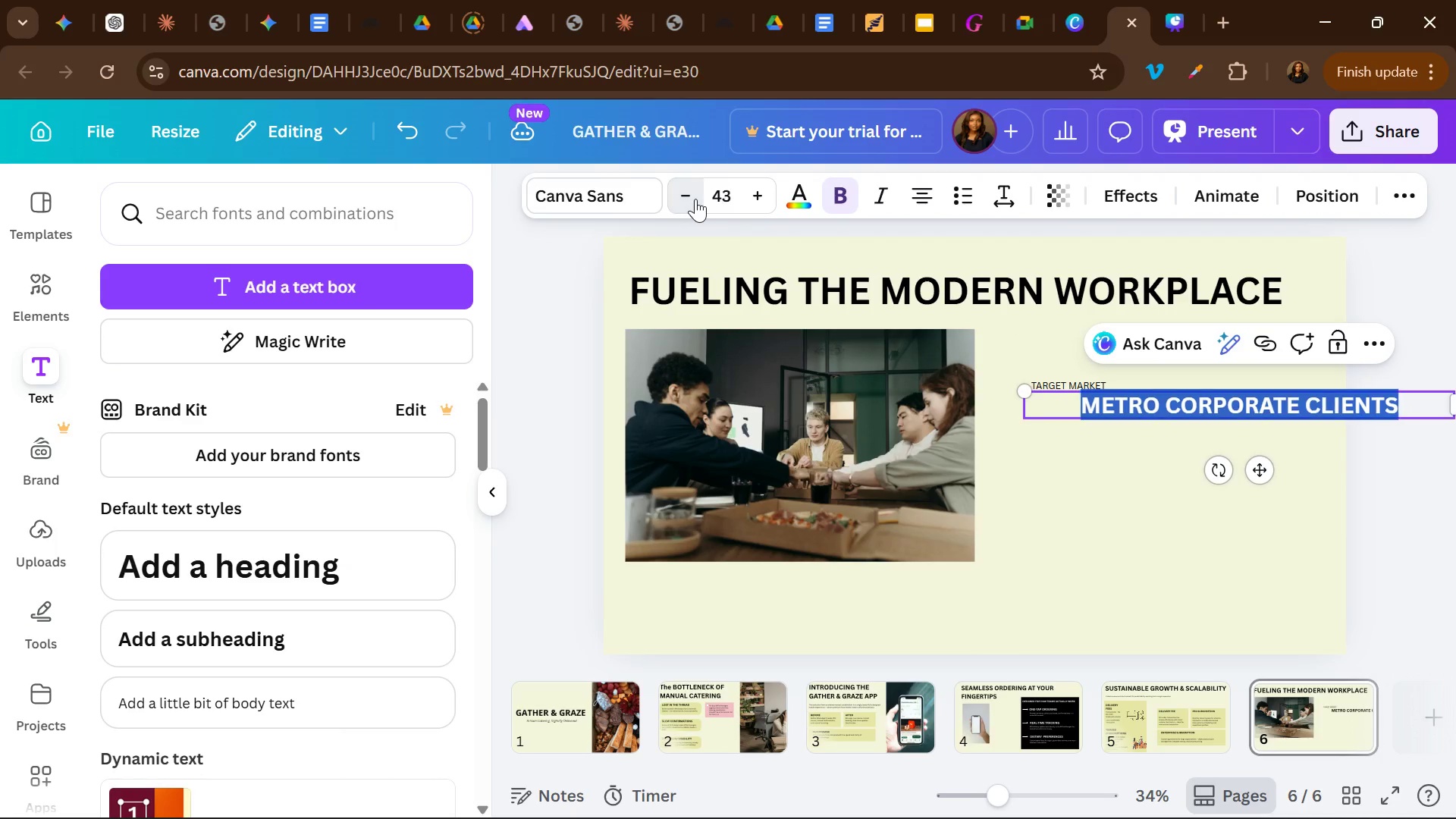 
triple_click([695, 199])
 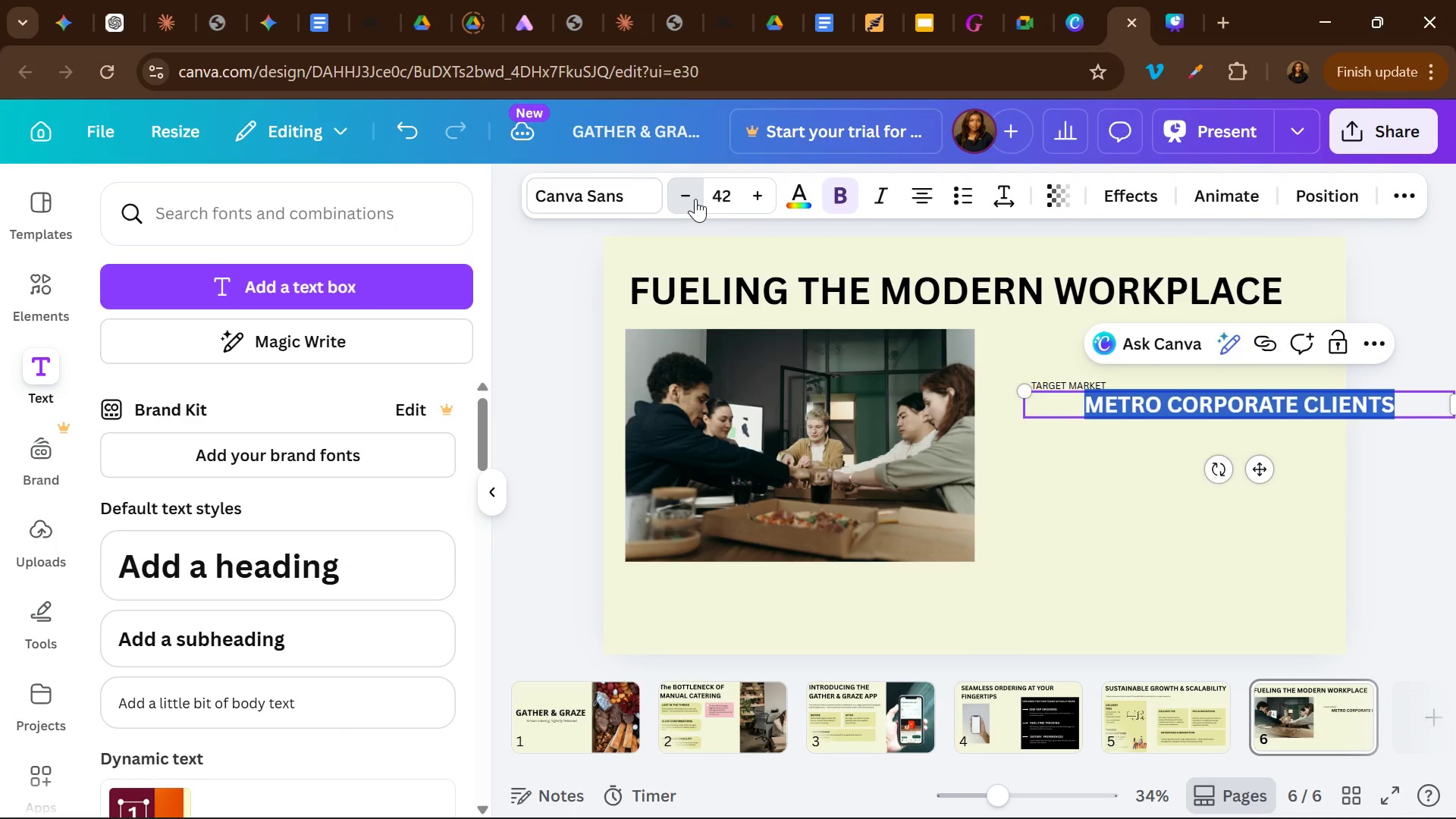 
triple_click([695, 199])
 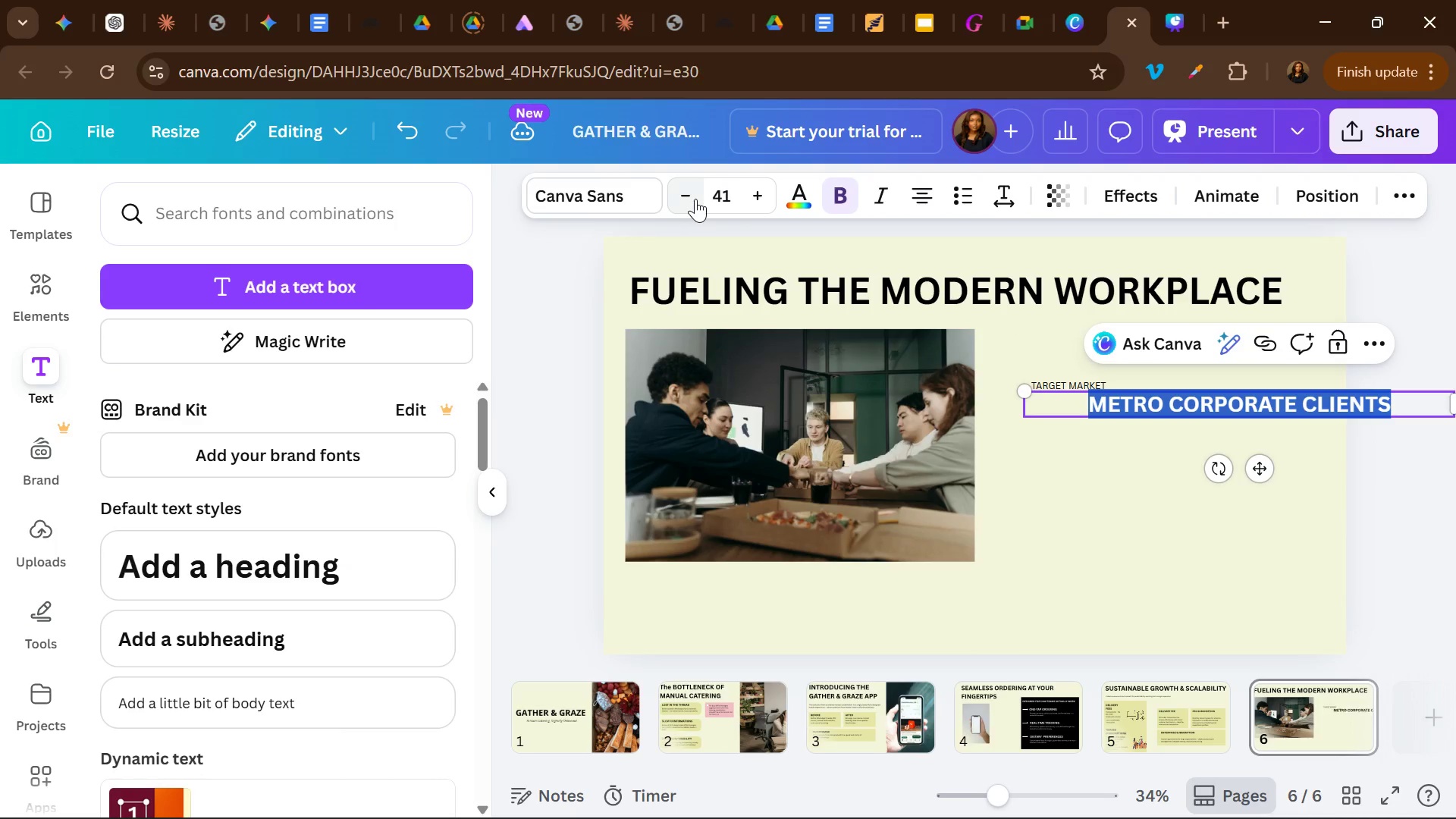 
triple_click([695, 199])
 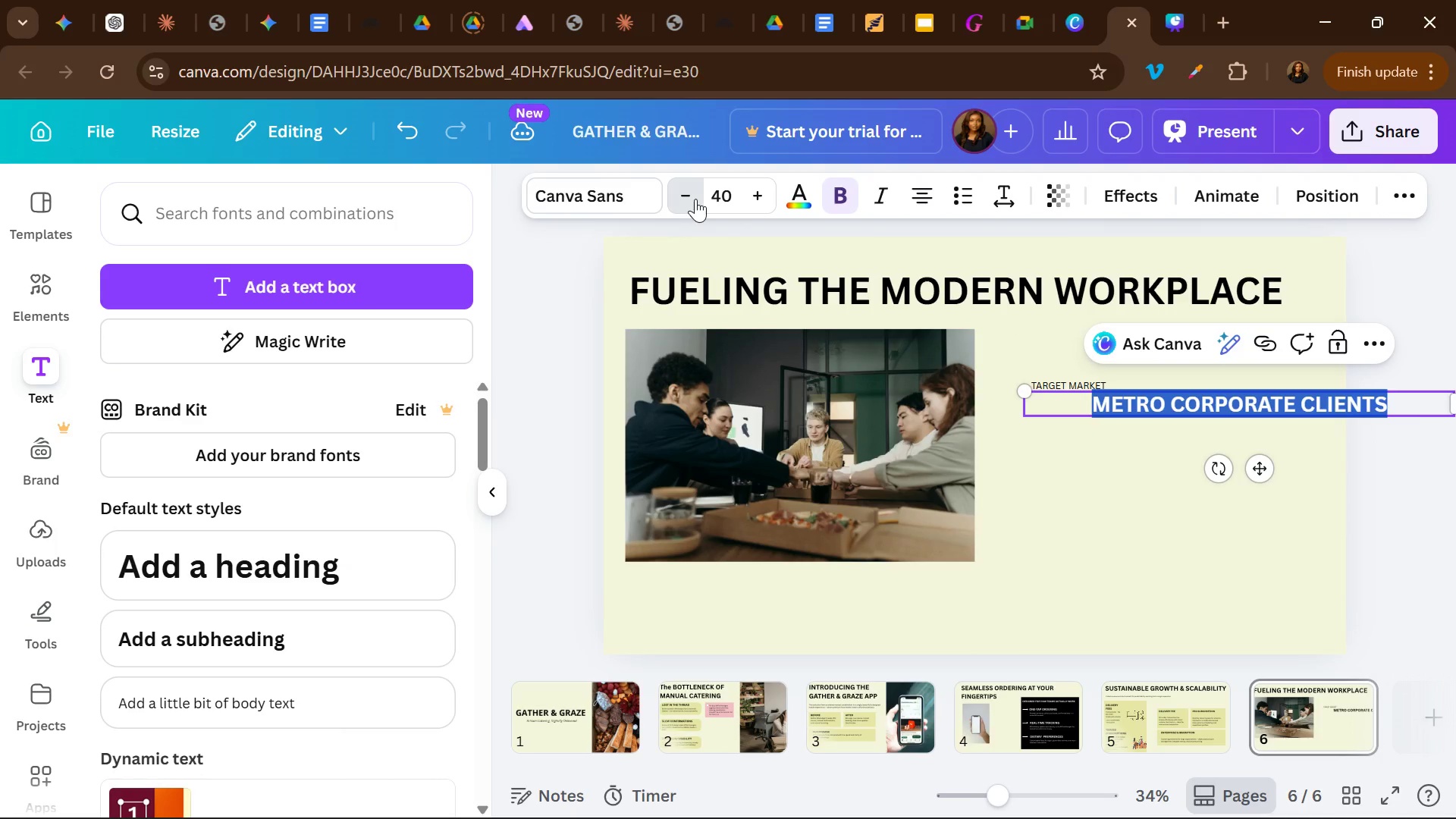 
triple_click([695, 199])
 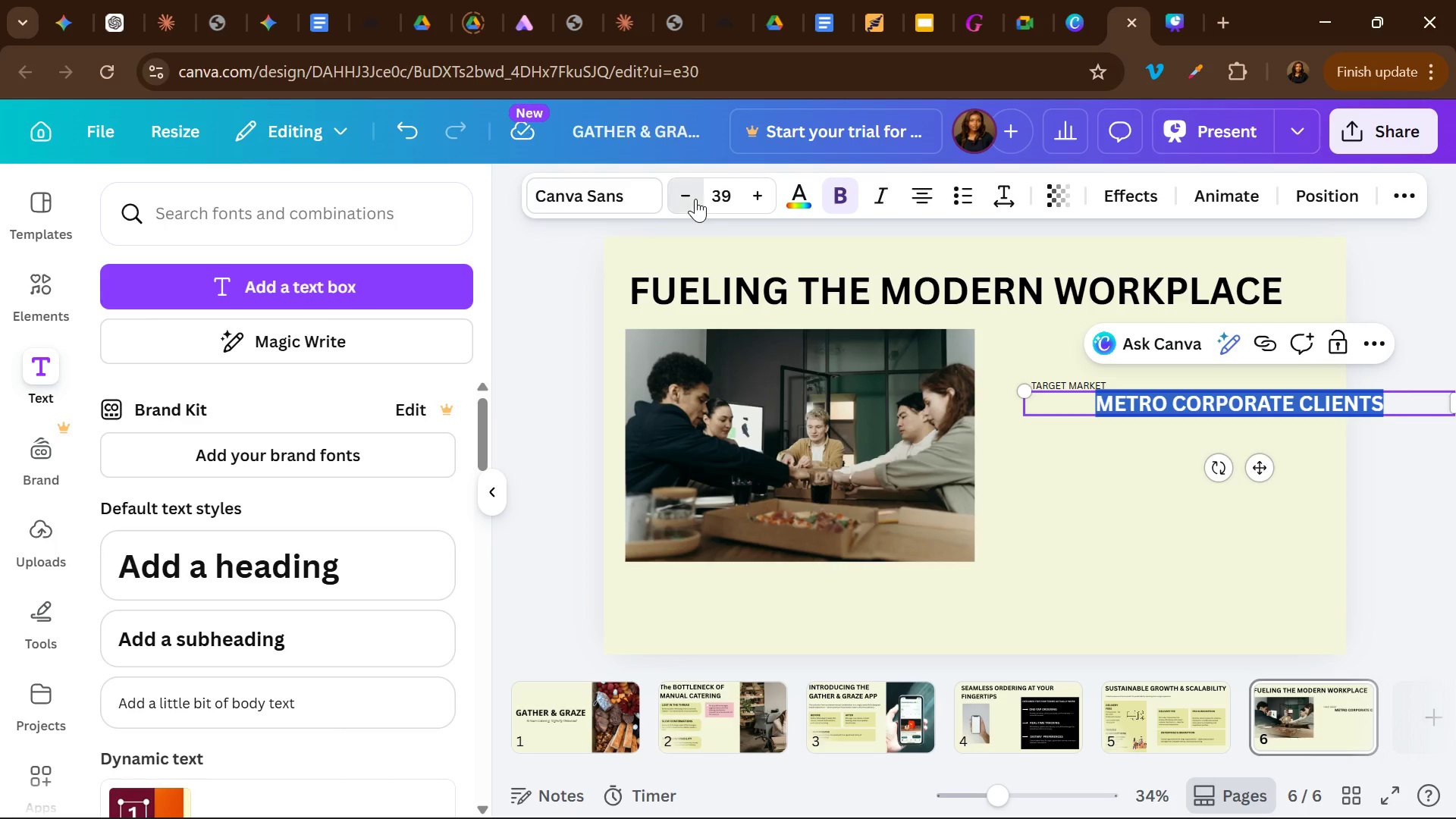 
left_click([695, 199])
 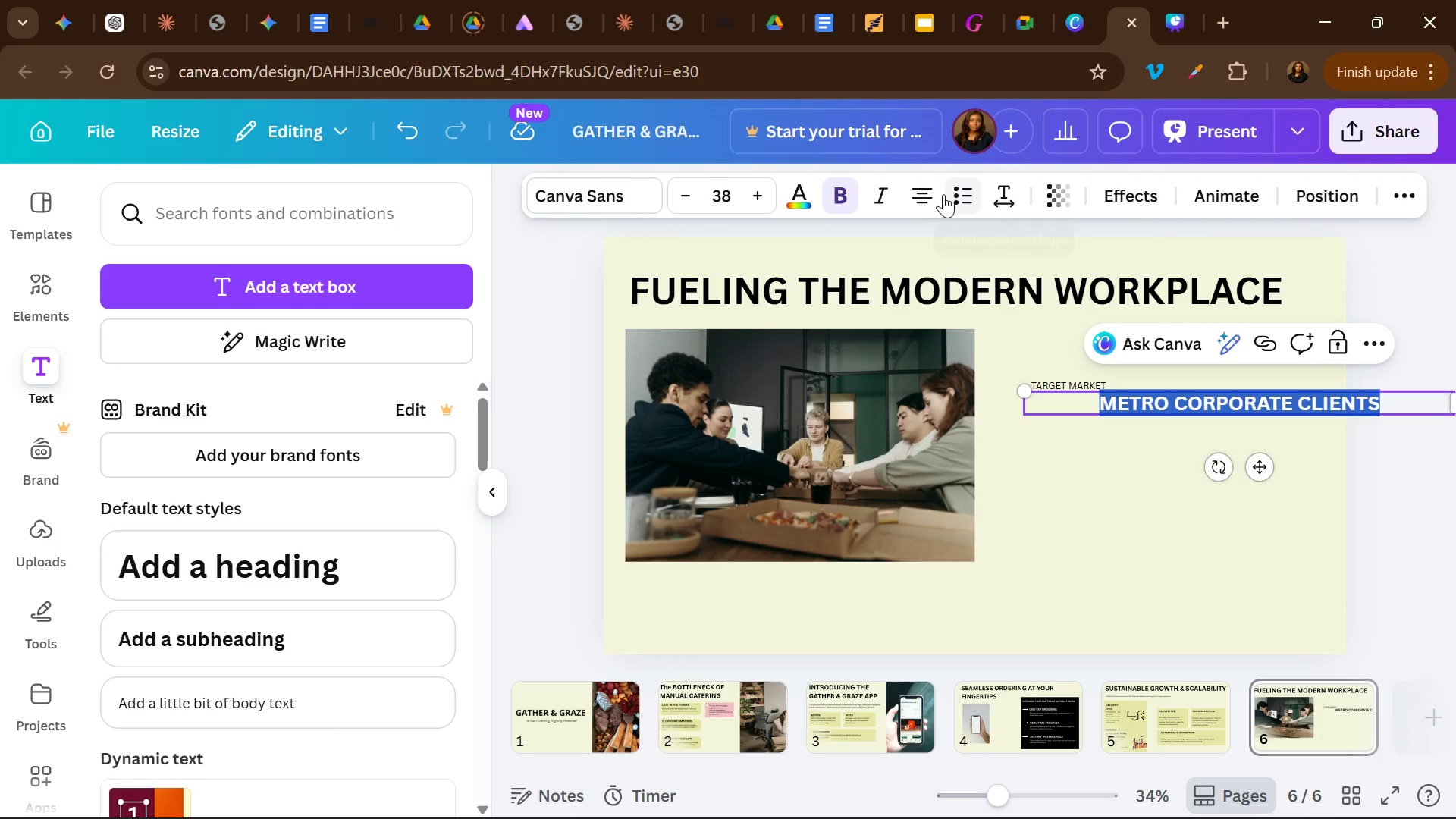 
left_click([925, 194])
 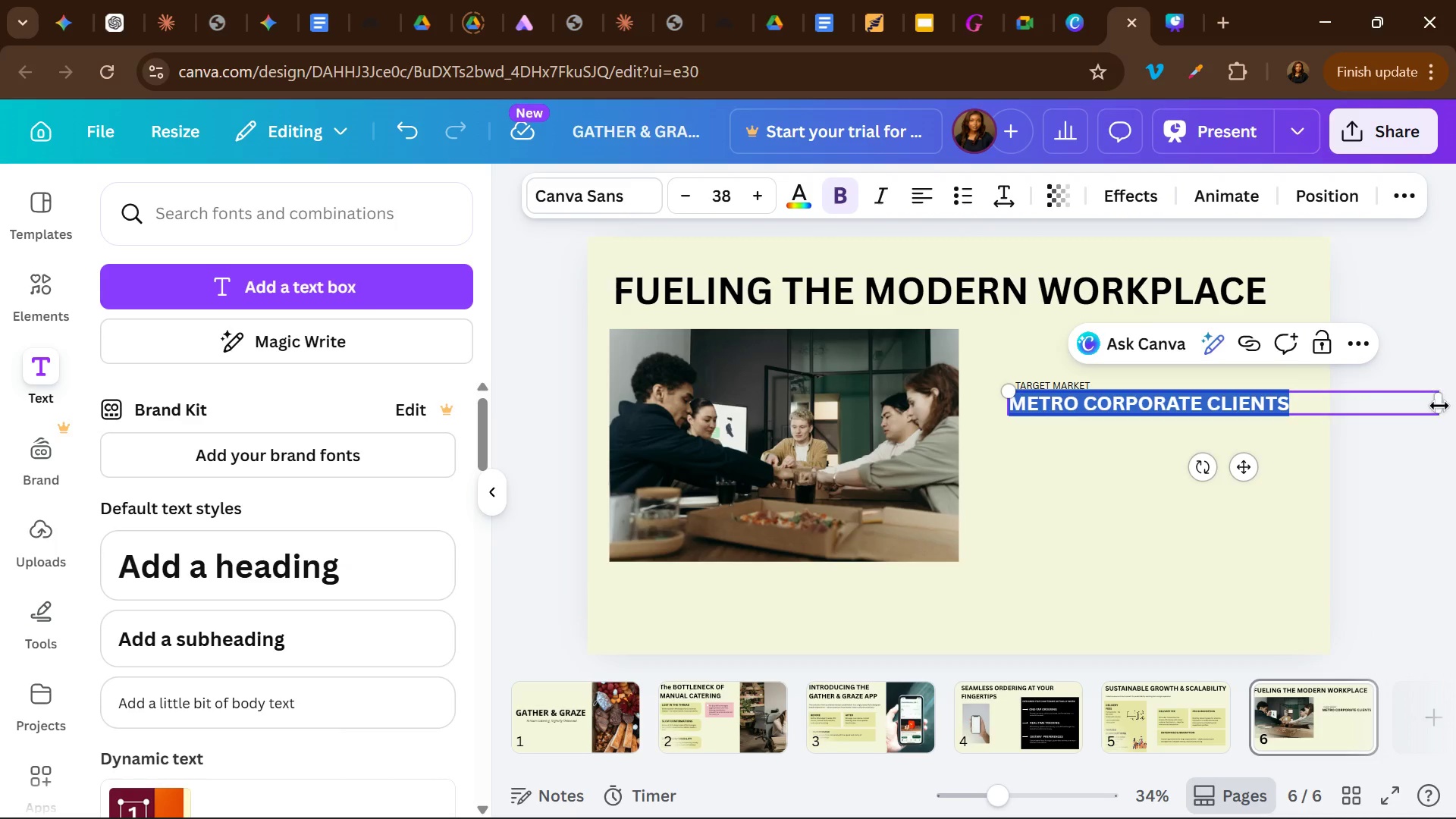 
left_click_drag(start_coordinate=[1446, 407], to_coordinate=[1325, 405])
 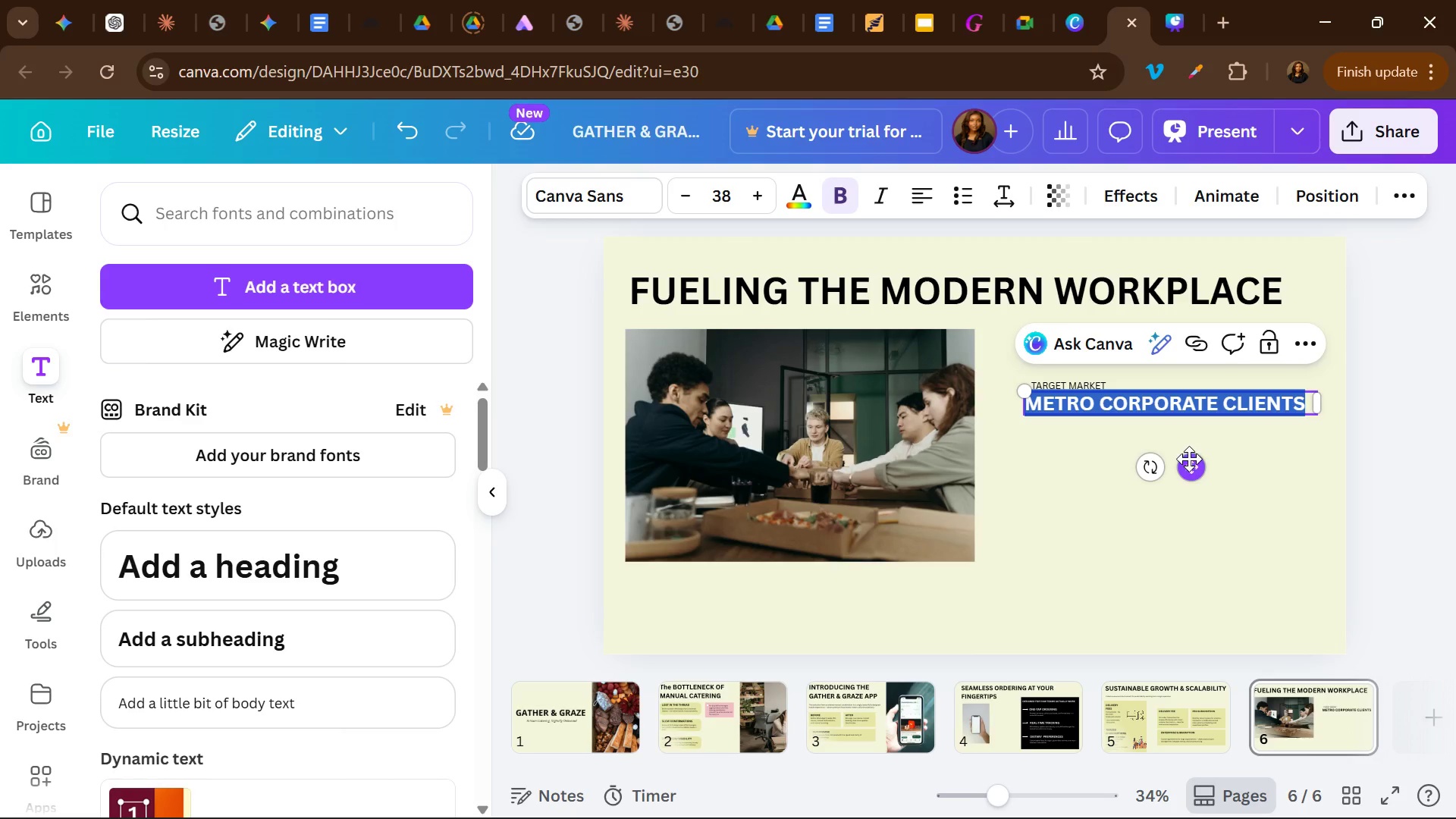 
left_click_drag(start_coordinate=[1189, 460], to_coordinate=[1197, 467])
 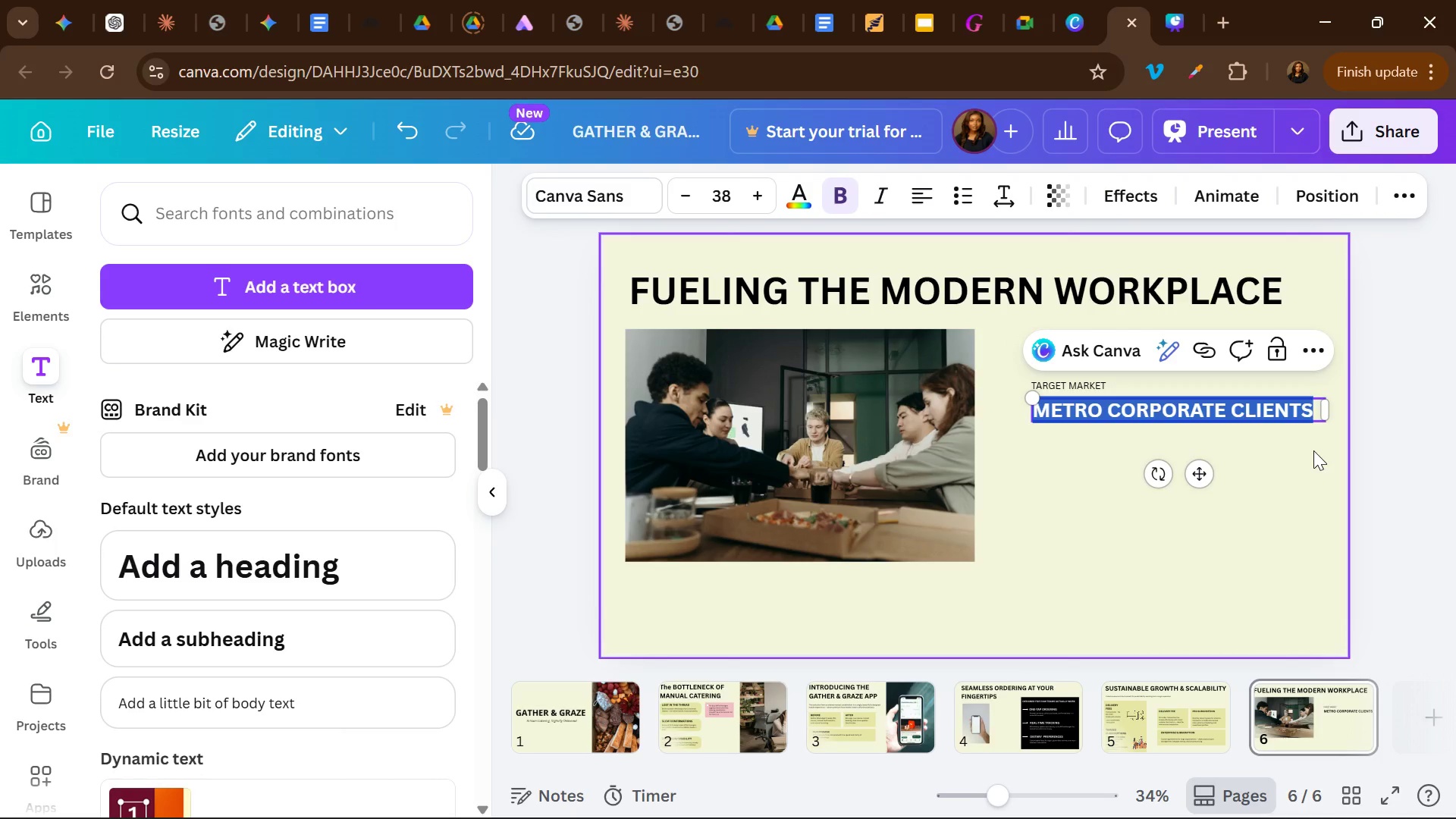 
left_click([1313, 450])
 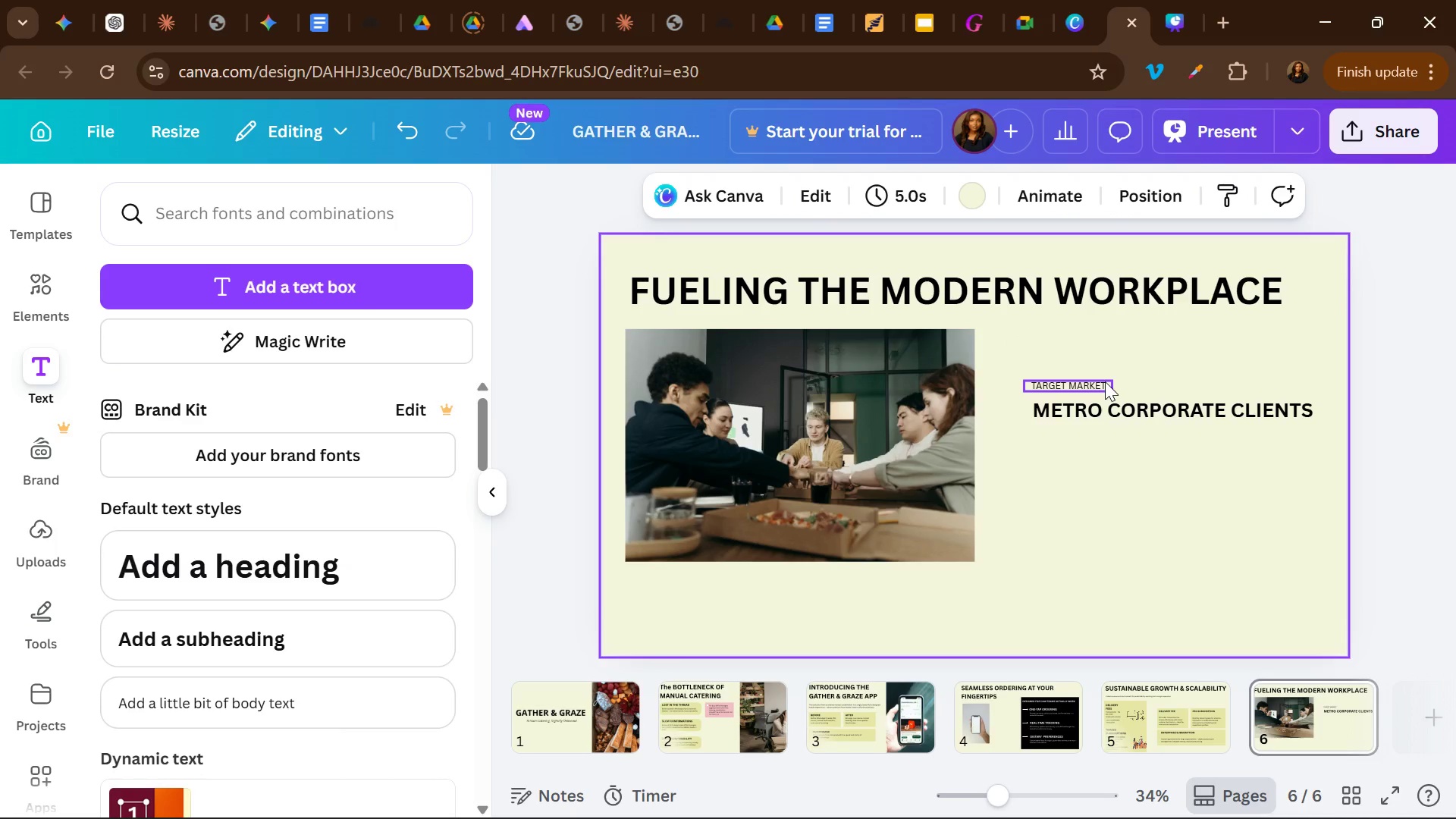 
wait(5.42)
 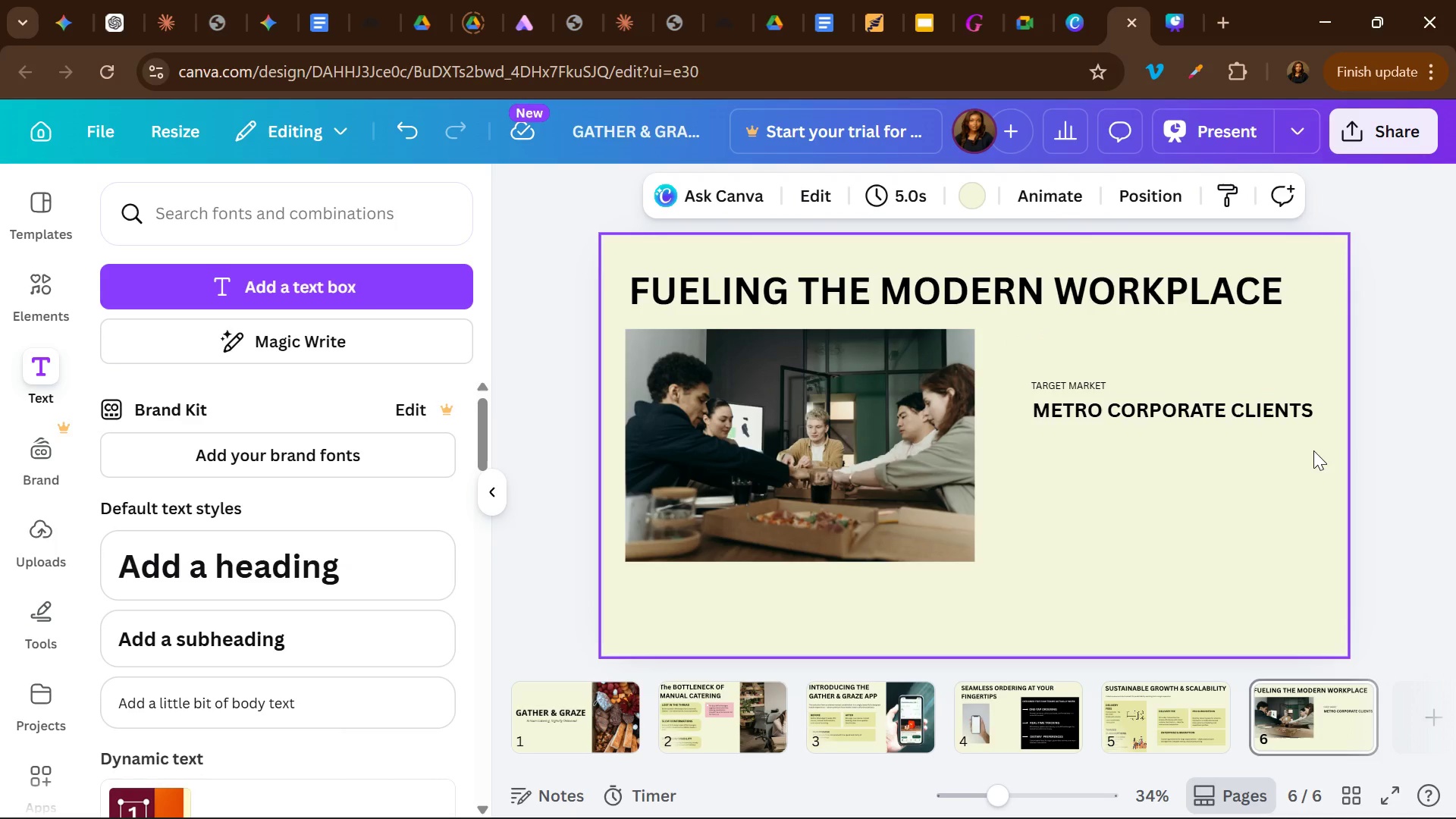 
left_click([1105, 381])
 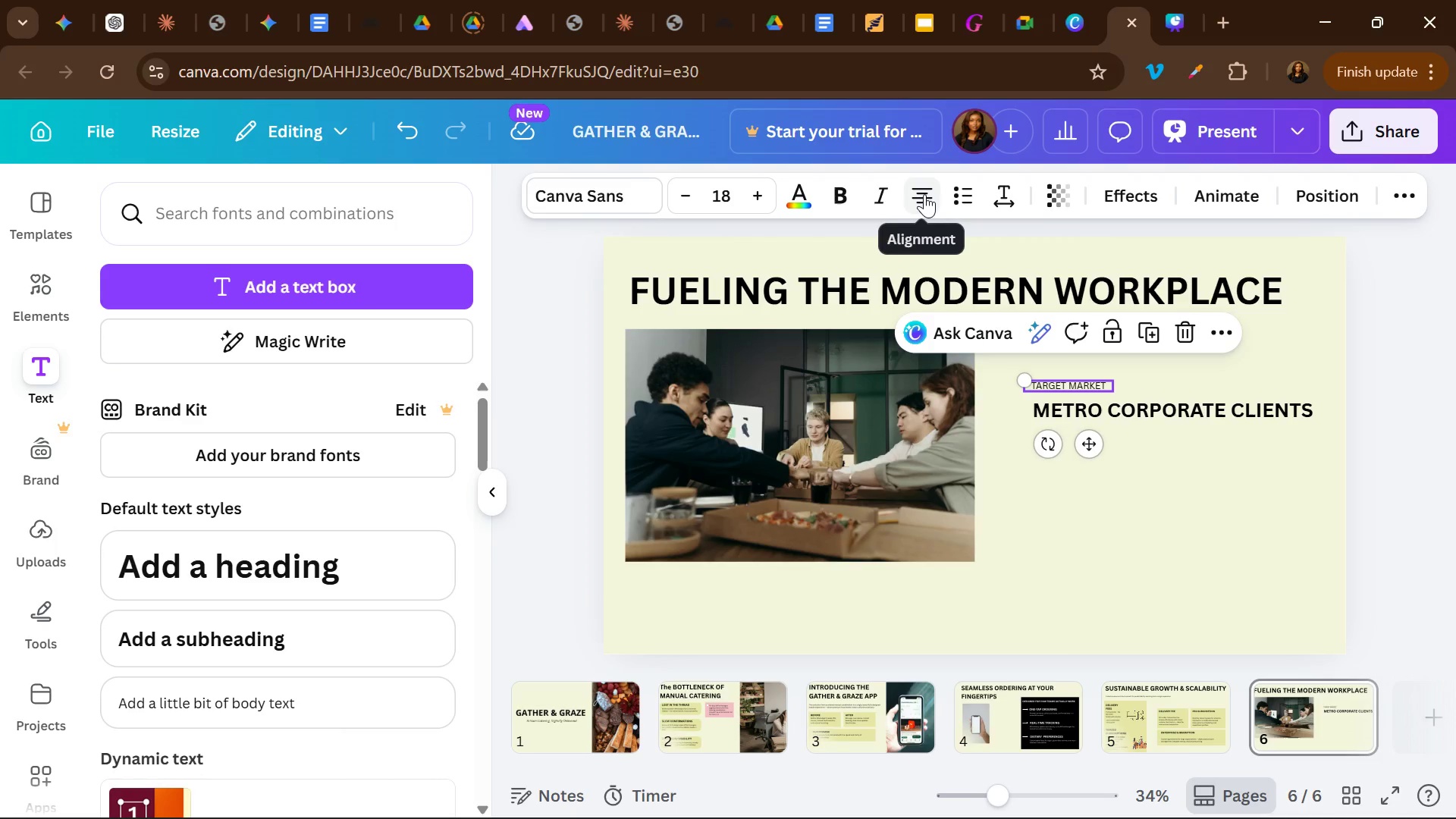 
left_click([924, 194])
 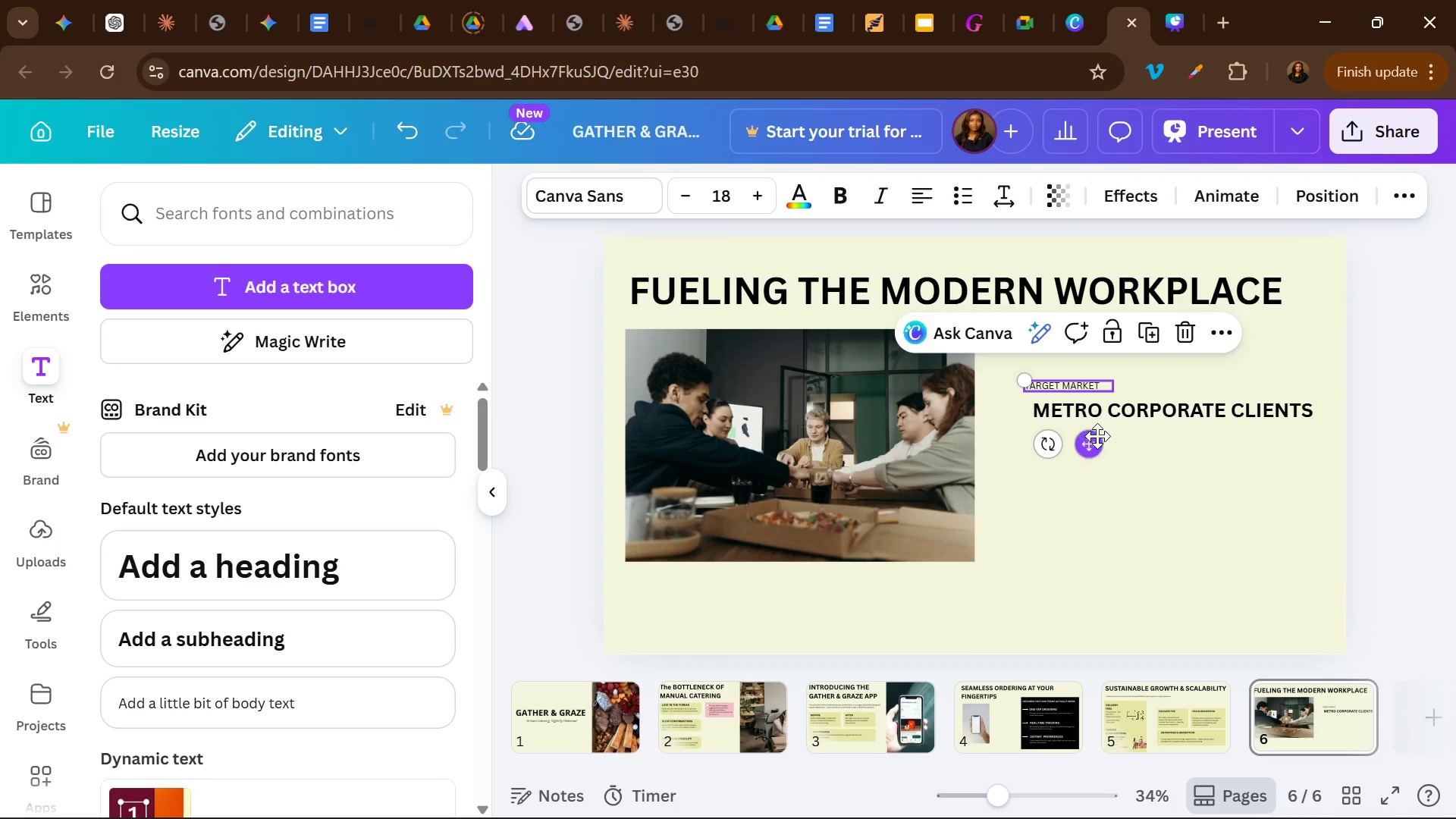 
left_click_drag(start_coordinate=[1096, 436], to_coordinate=[1103, 436])
 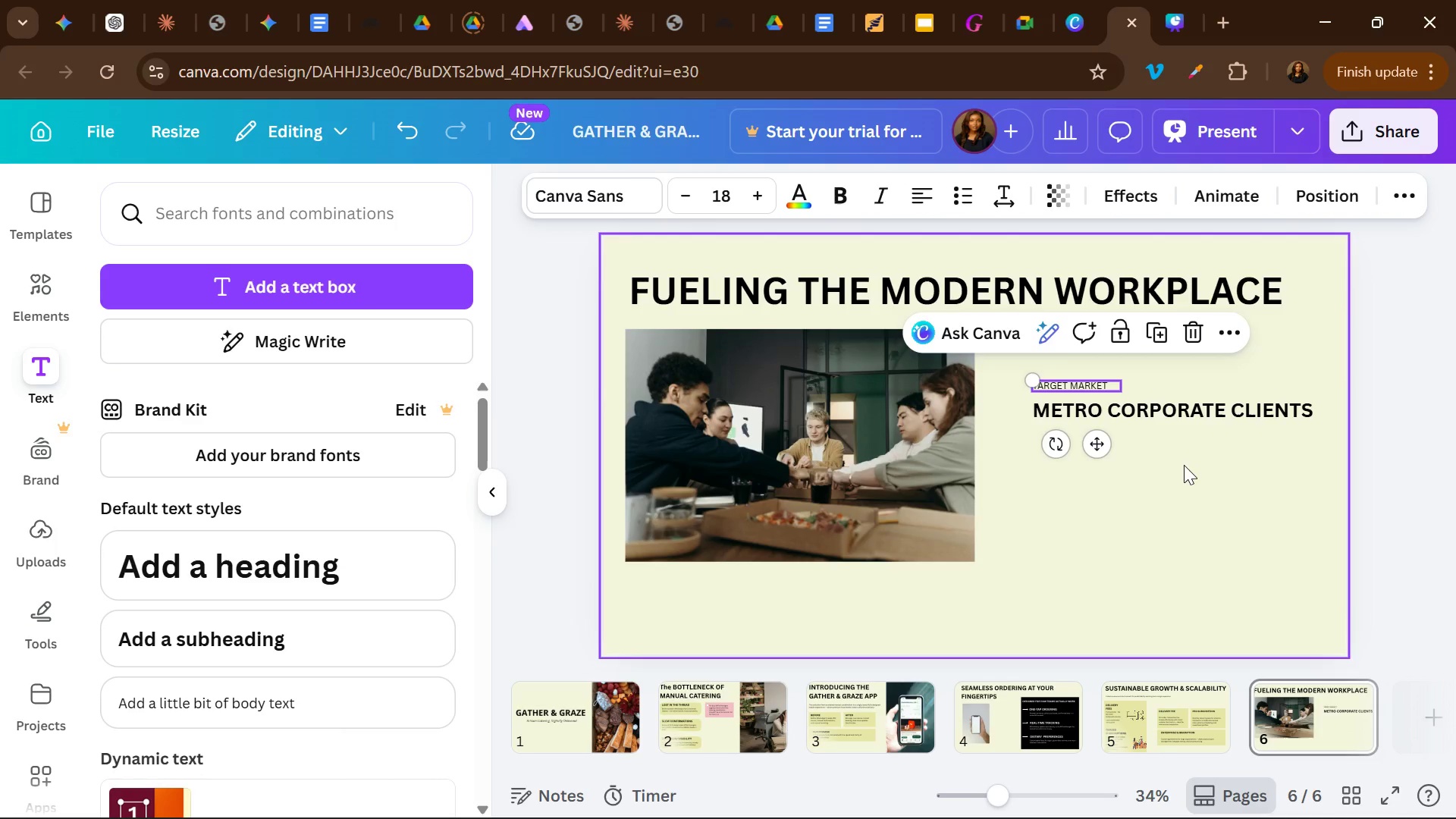 
left_click([1184, 465])
 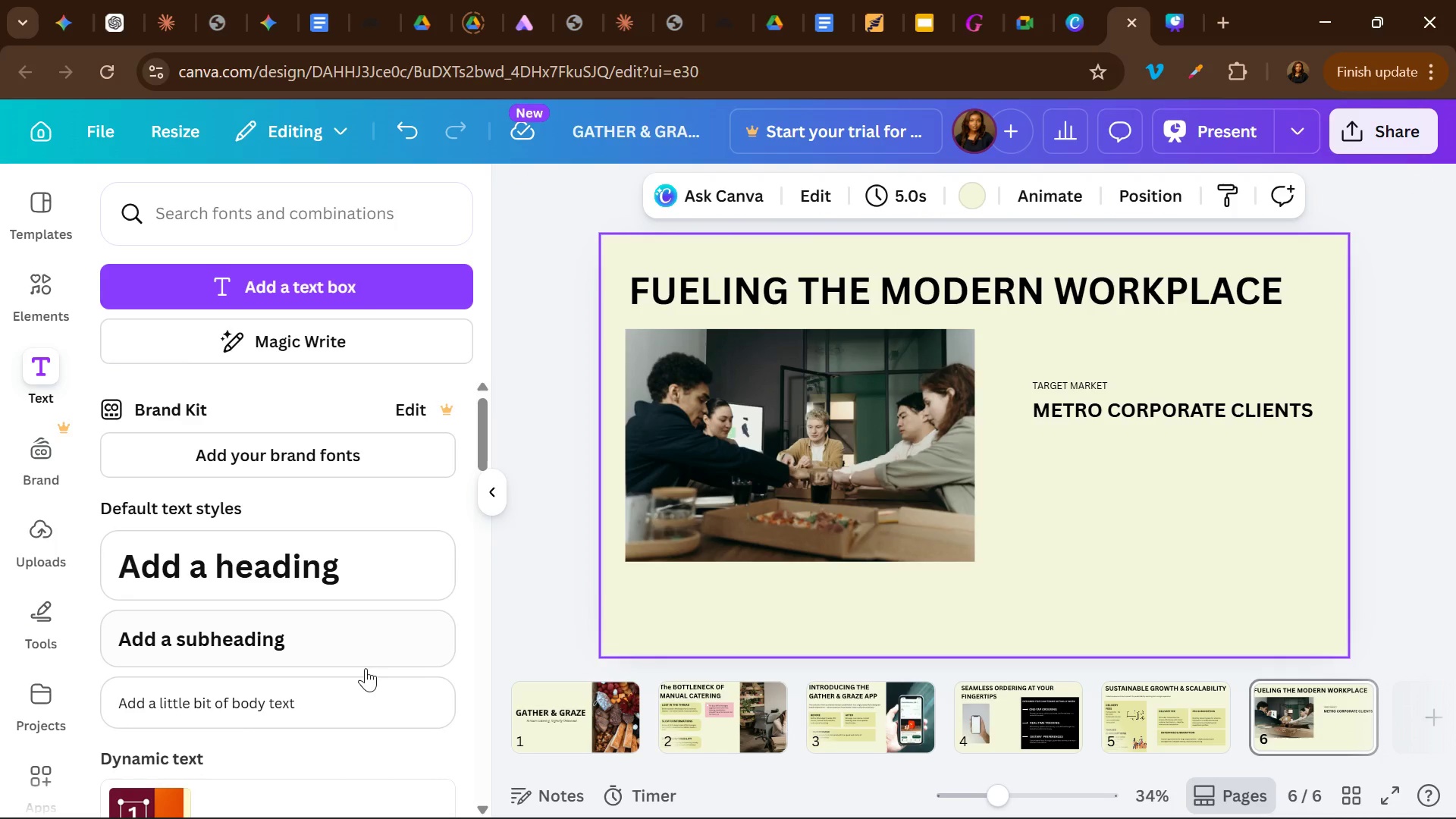 
left_click([361, 708])
 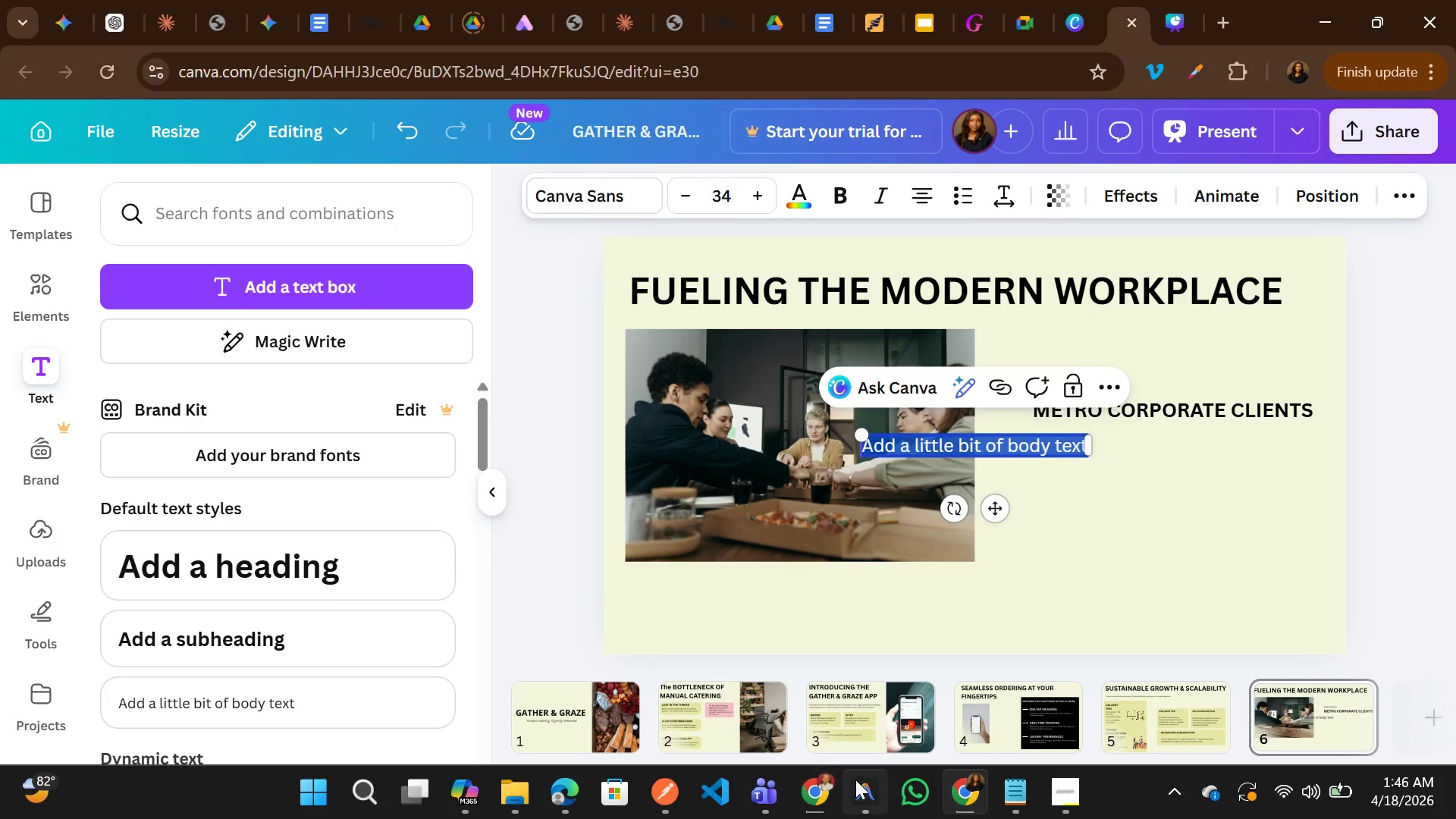 
mouse_move([977, 787])
 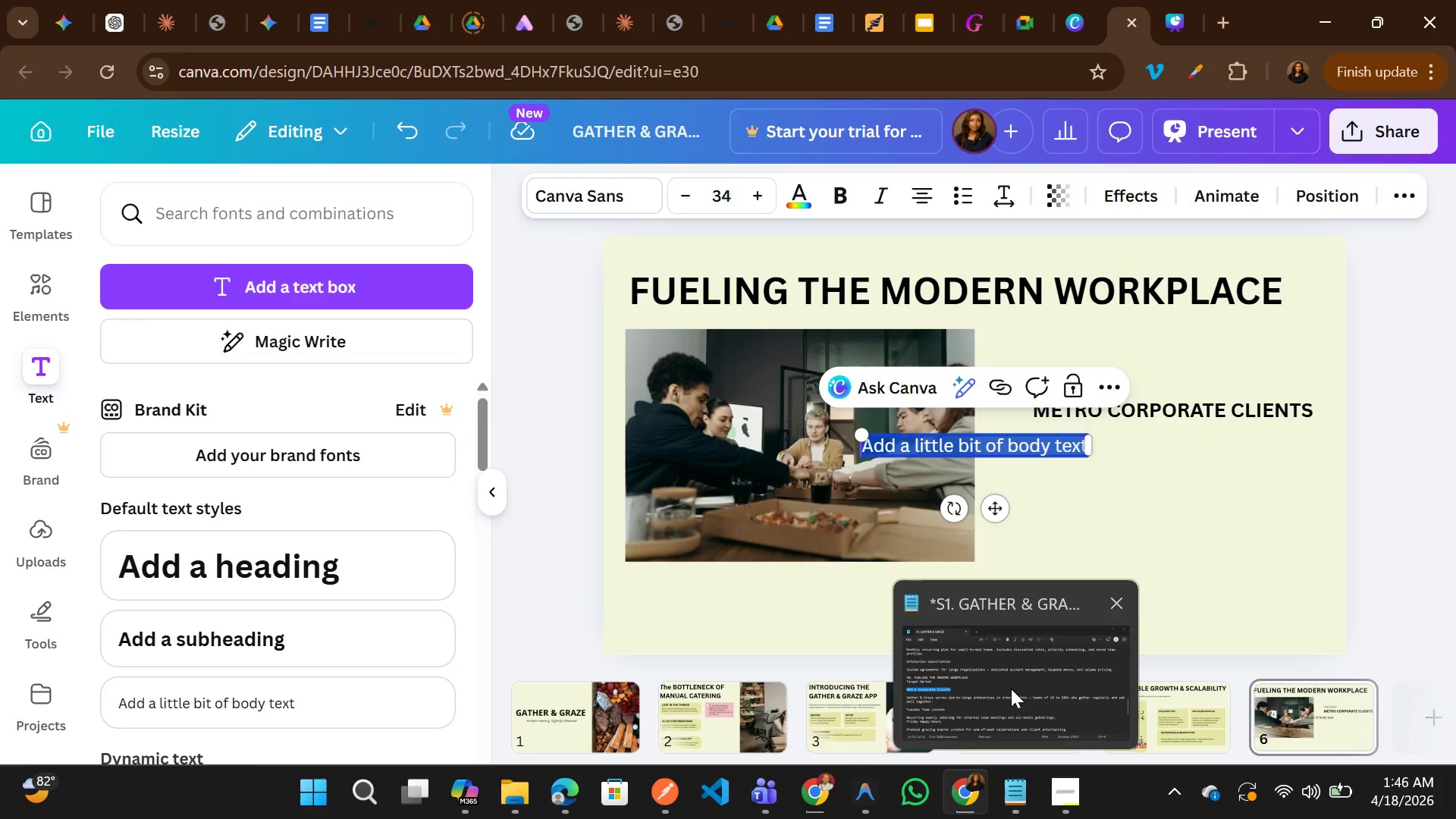 
left_click([1011, 689])
 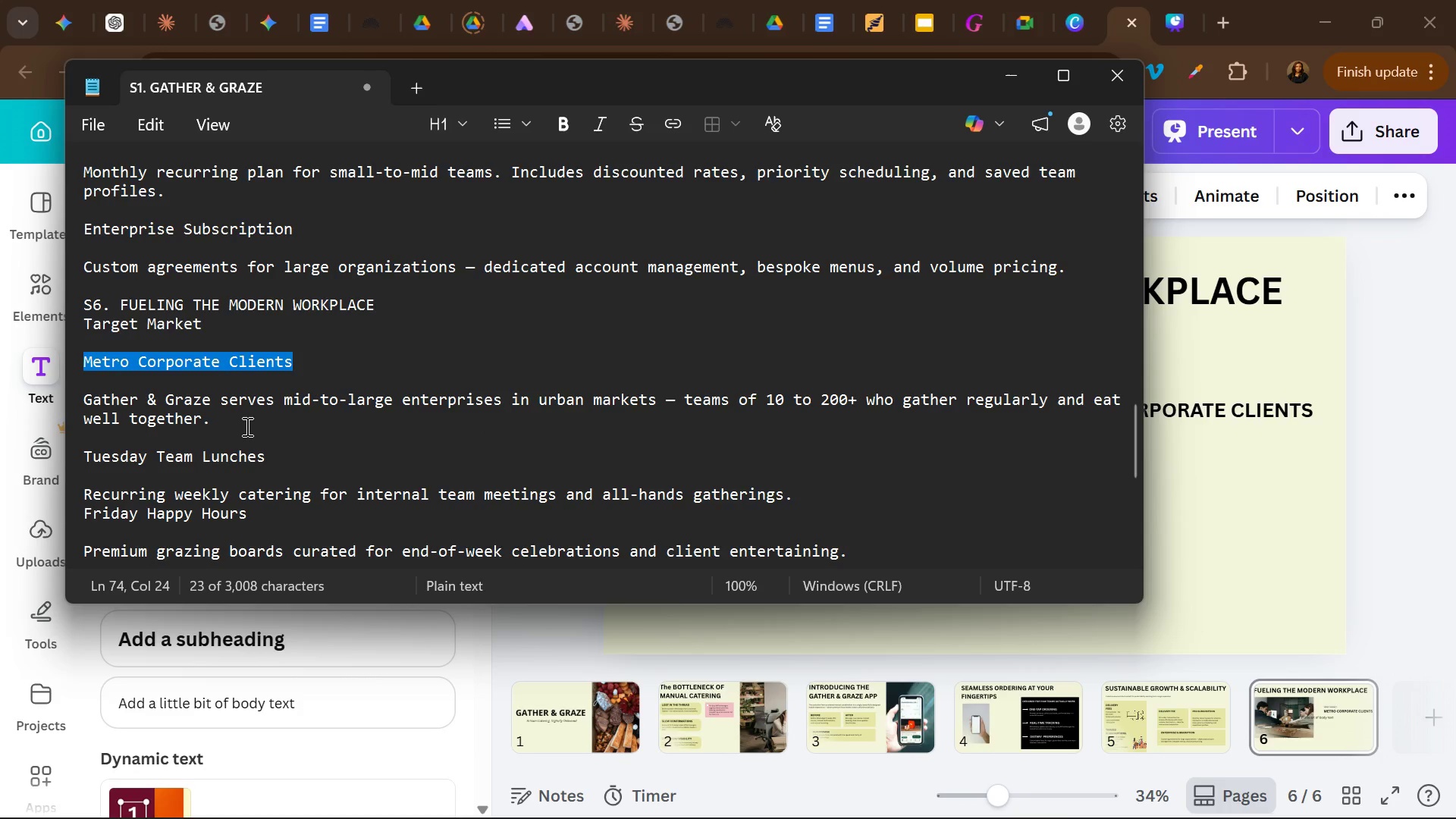 
left_click_drag(start_coordinate=[246, 426], to_coordinate=[80, 407])
 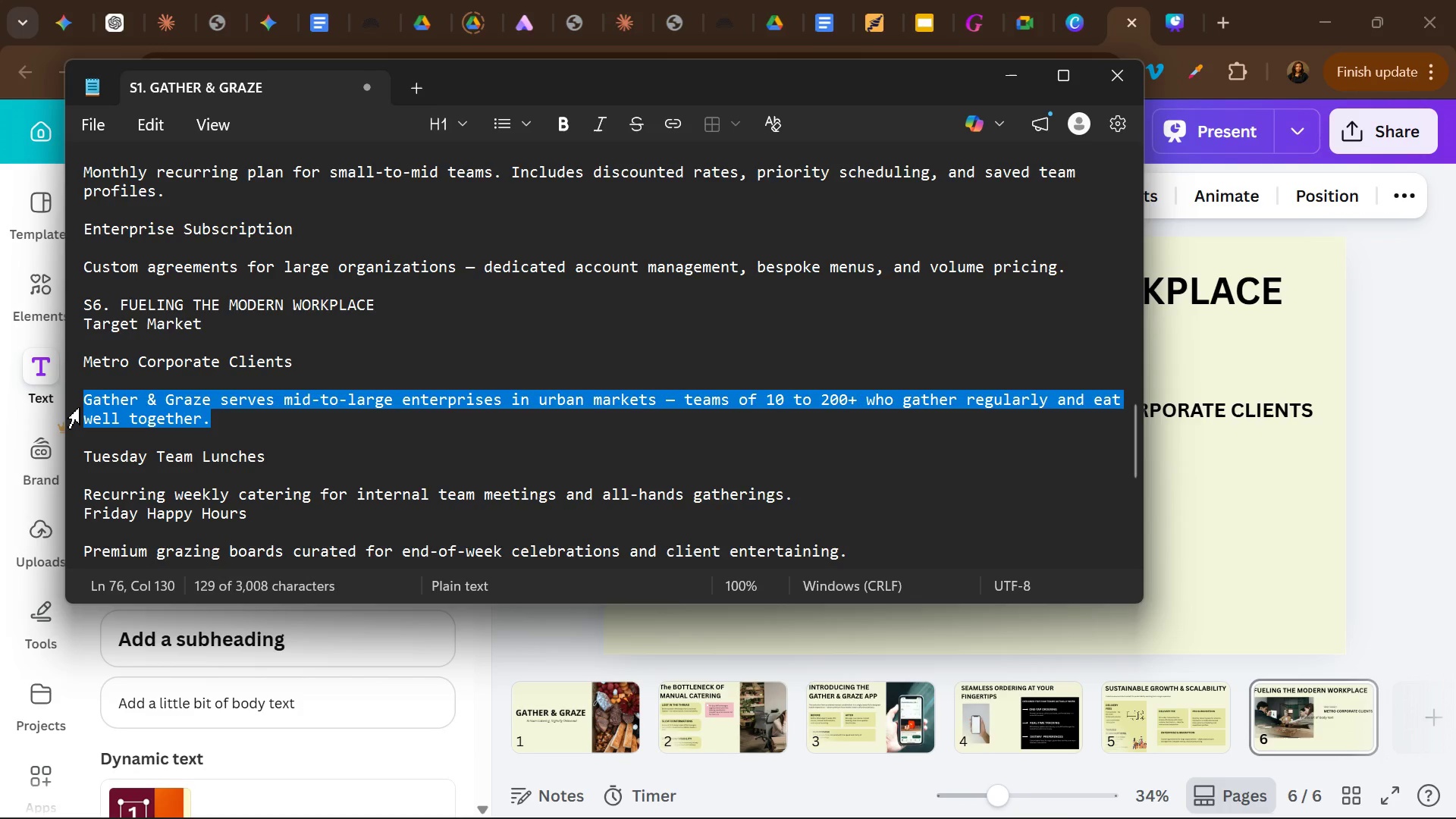 
hold_key(key=ControlLeft, duration=0.56)
 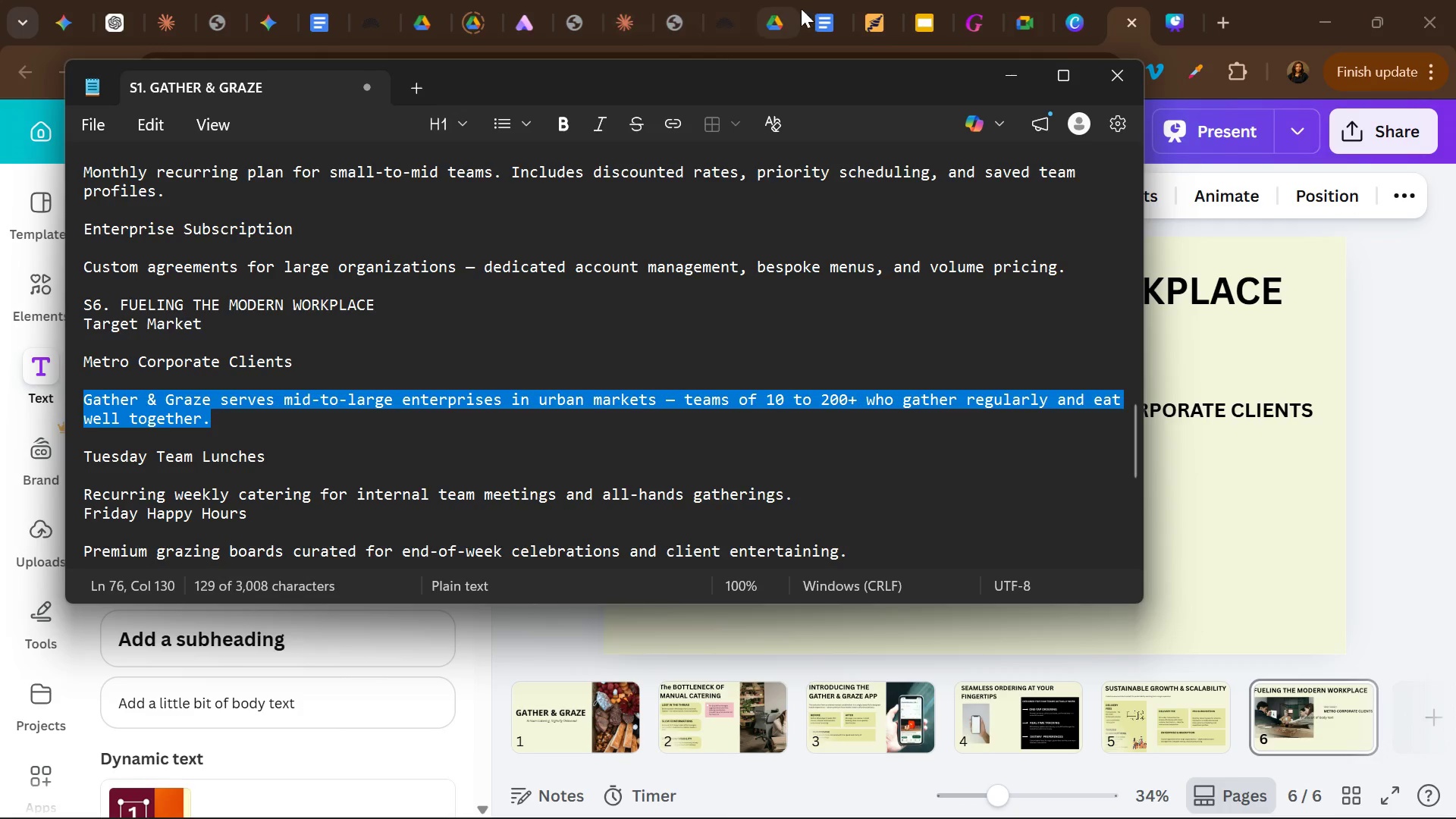 
hold_key(key=C, duration=0.31)
 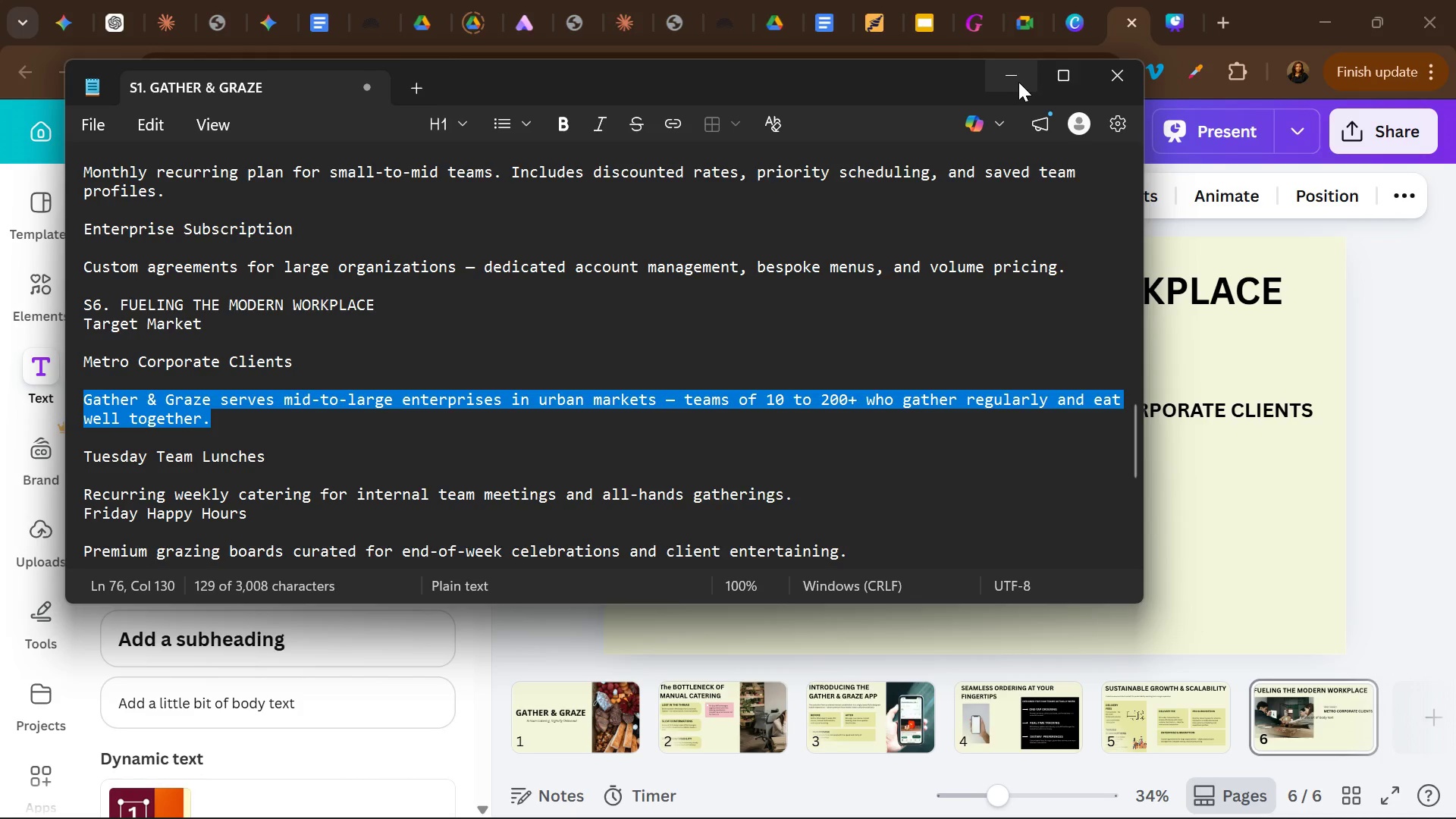 
left_click([1018, 82])
 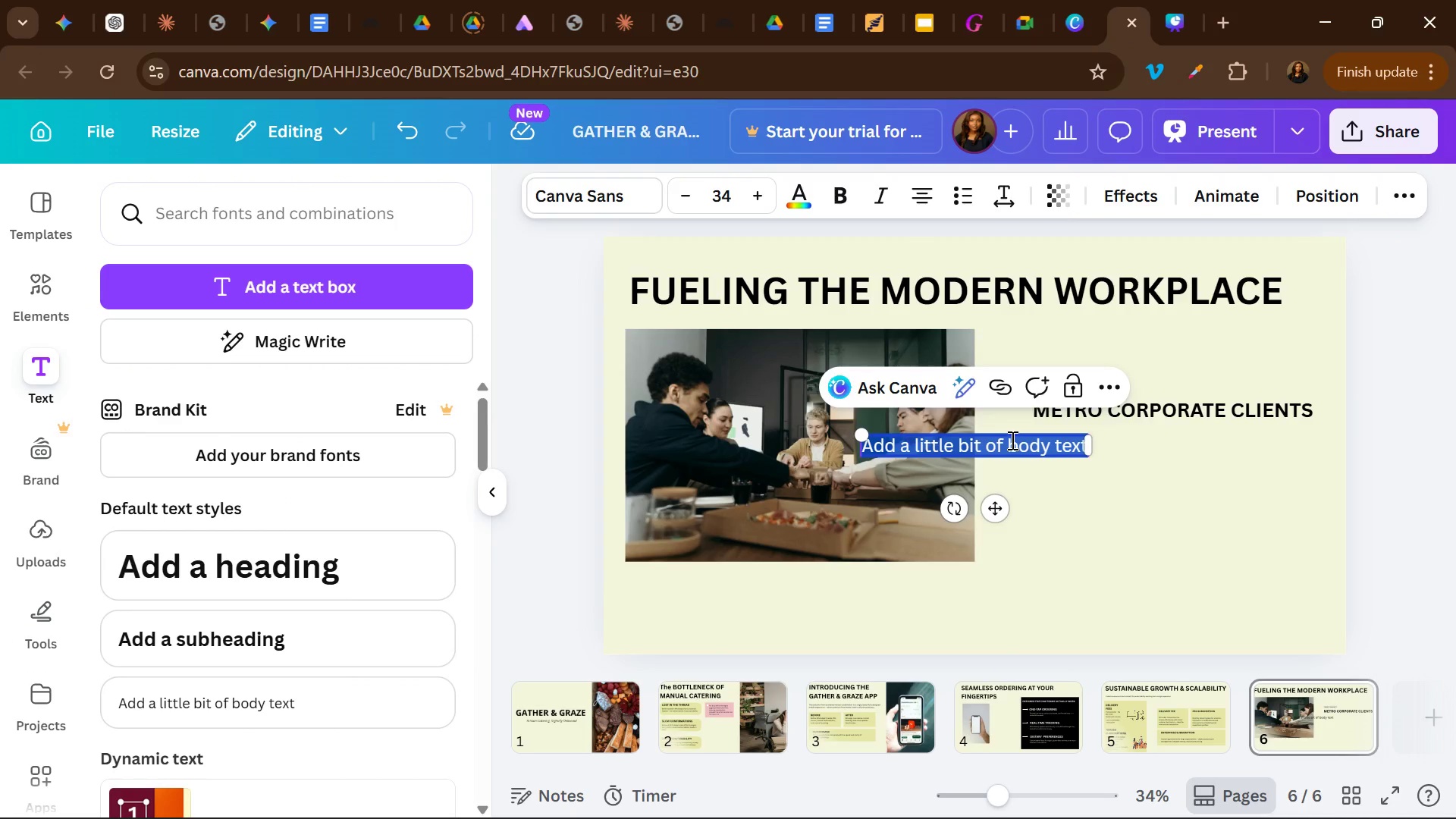 
left_click([1011, 440])
 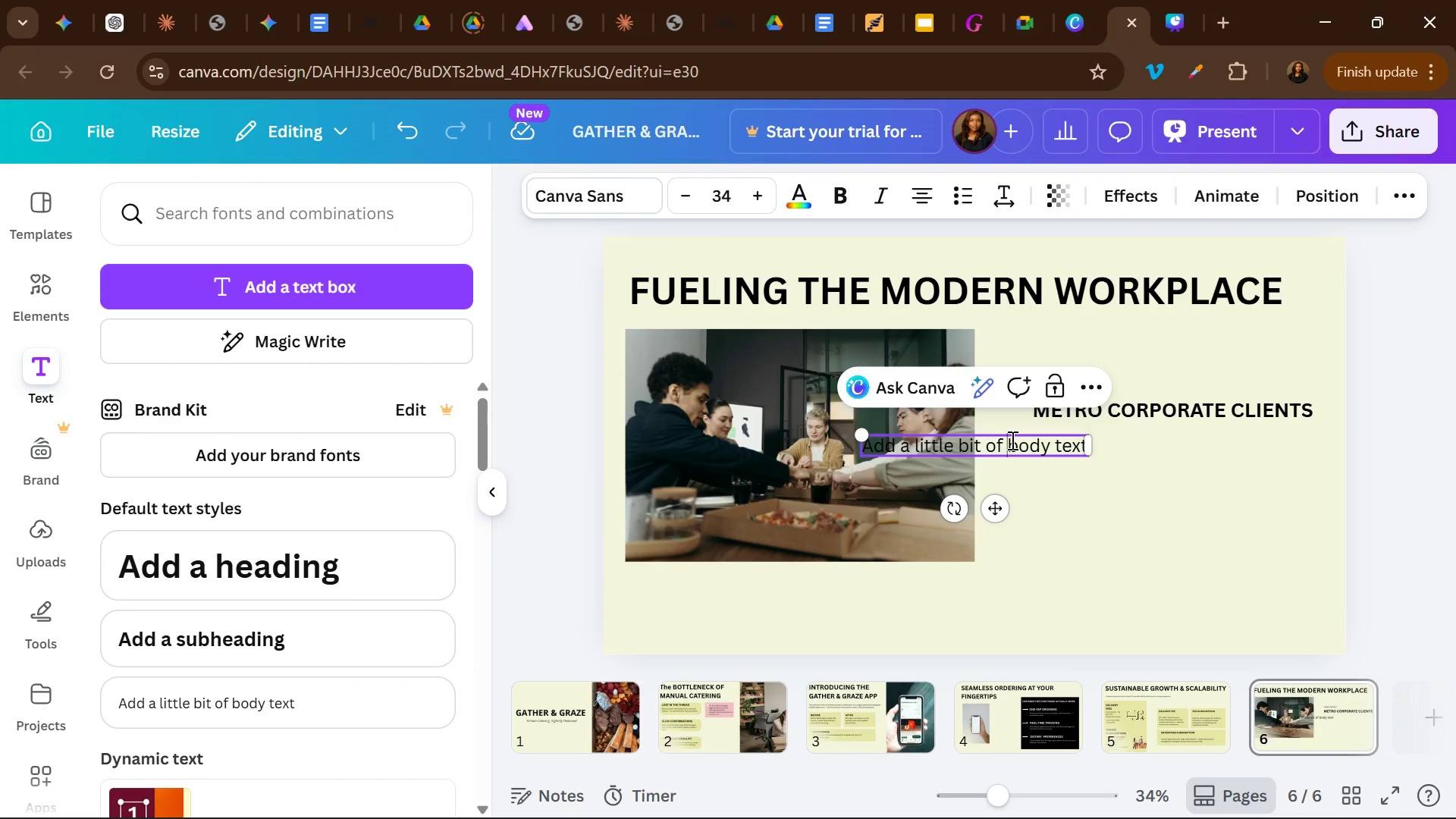 
hold_key(key=ControlLeft, duration=0.67)
 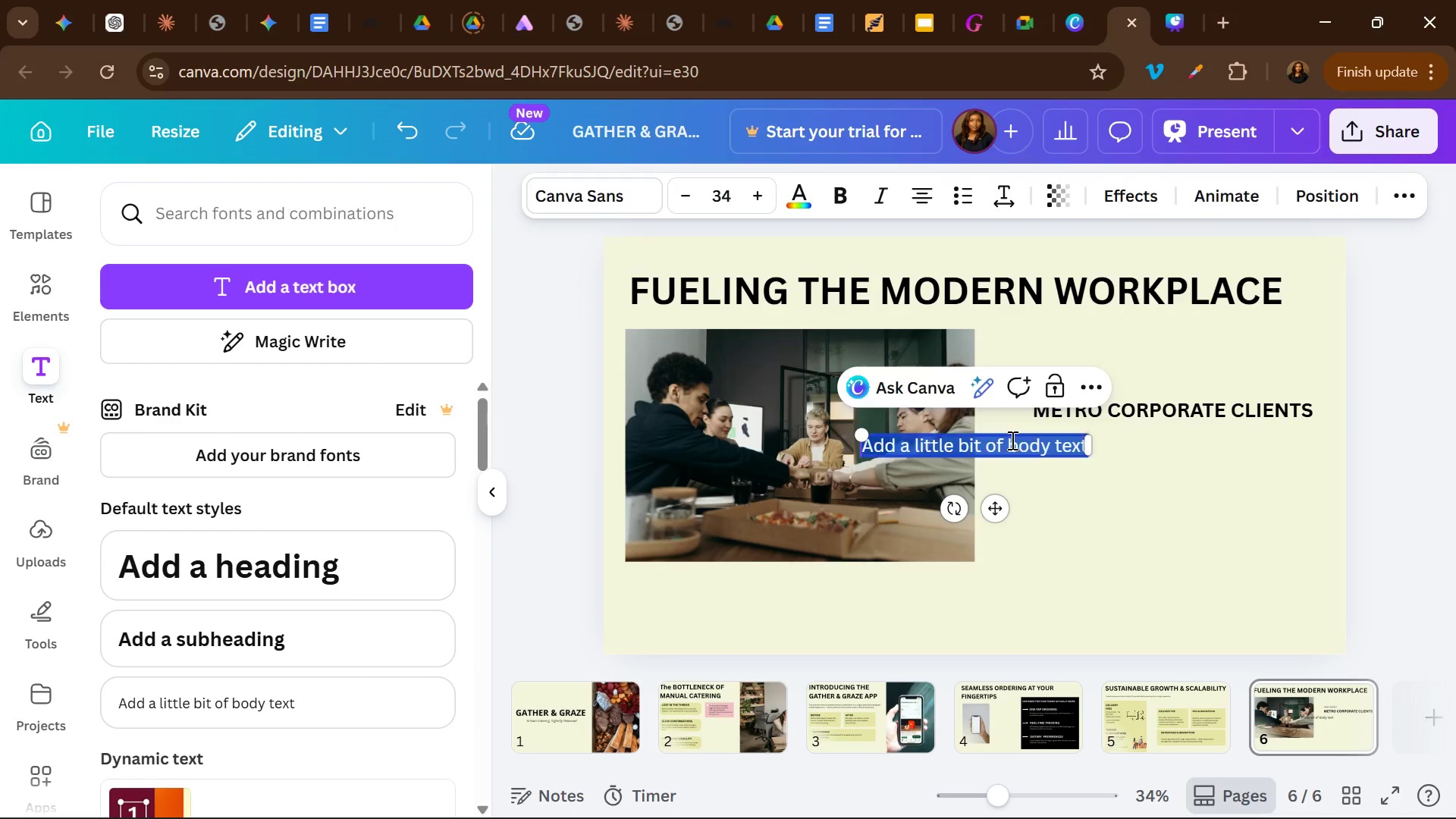 
key(Control+A)
 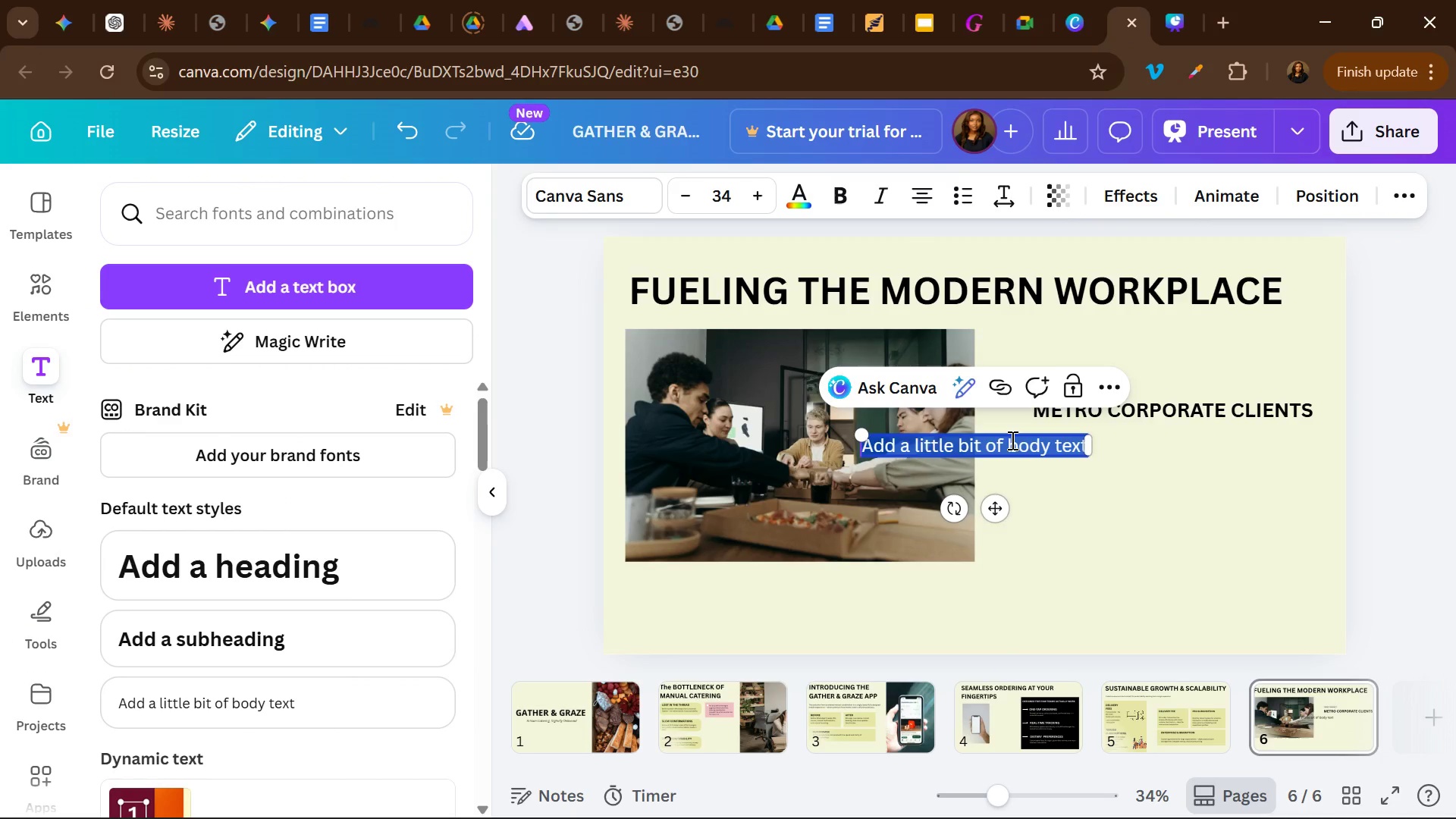 
key(Control+V)
 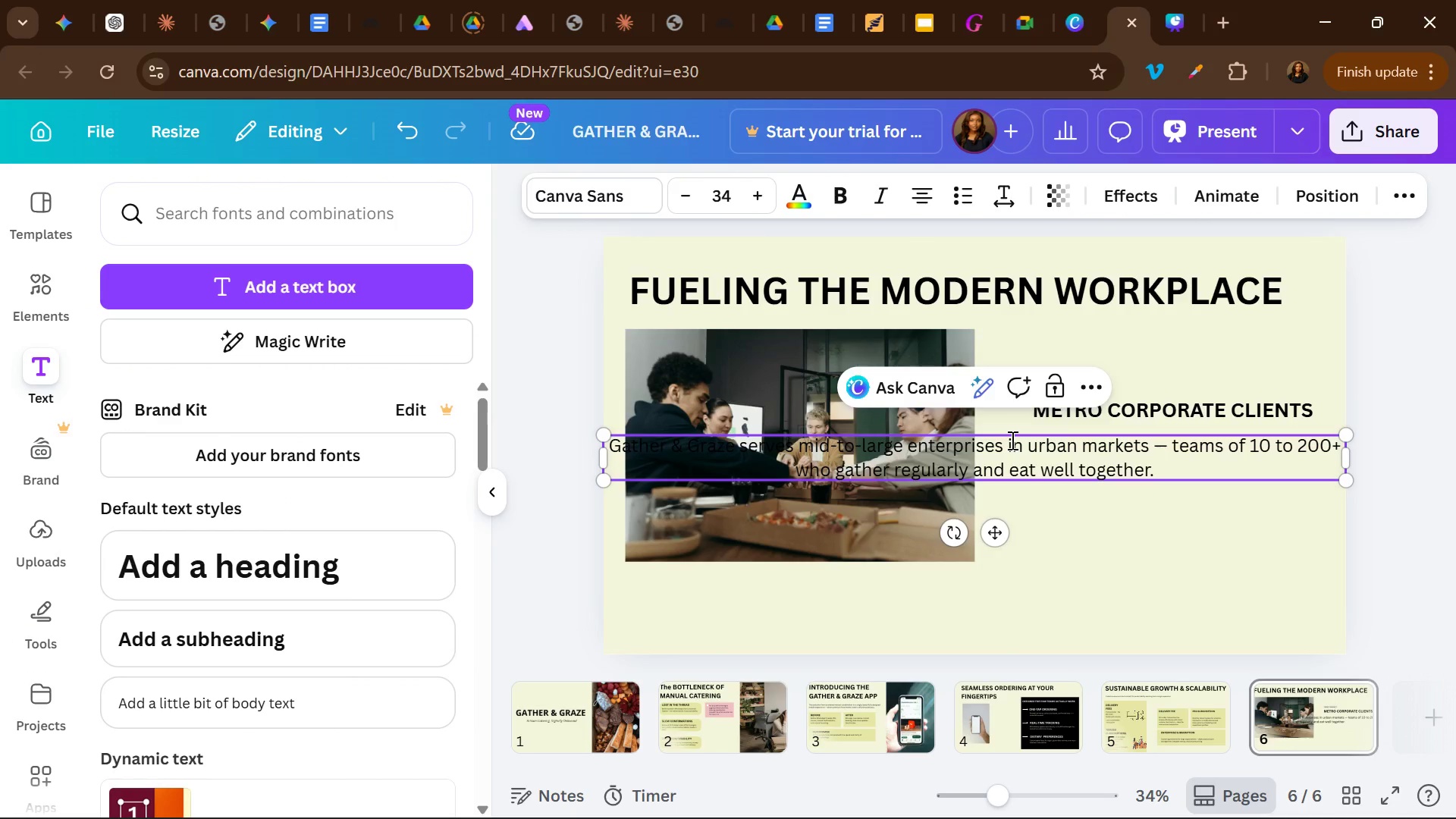 
key(Control+A)
 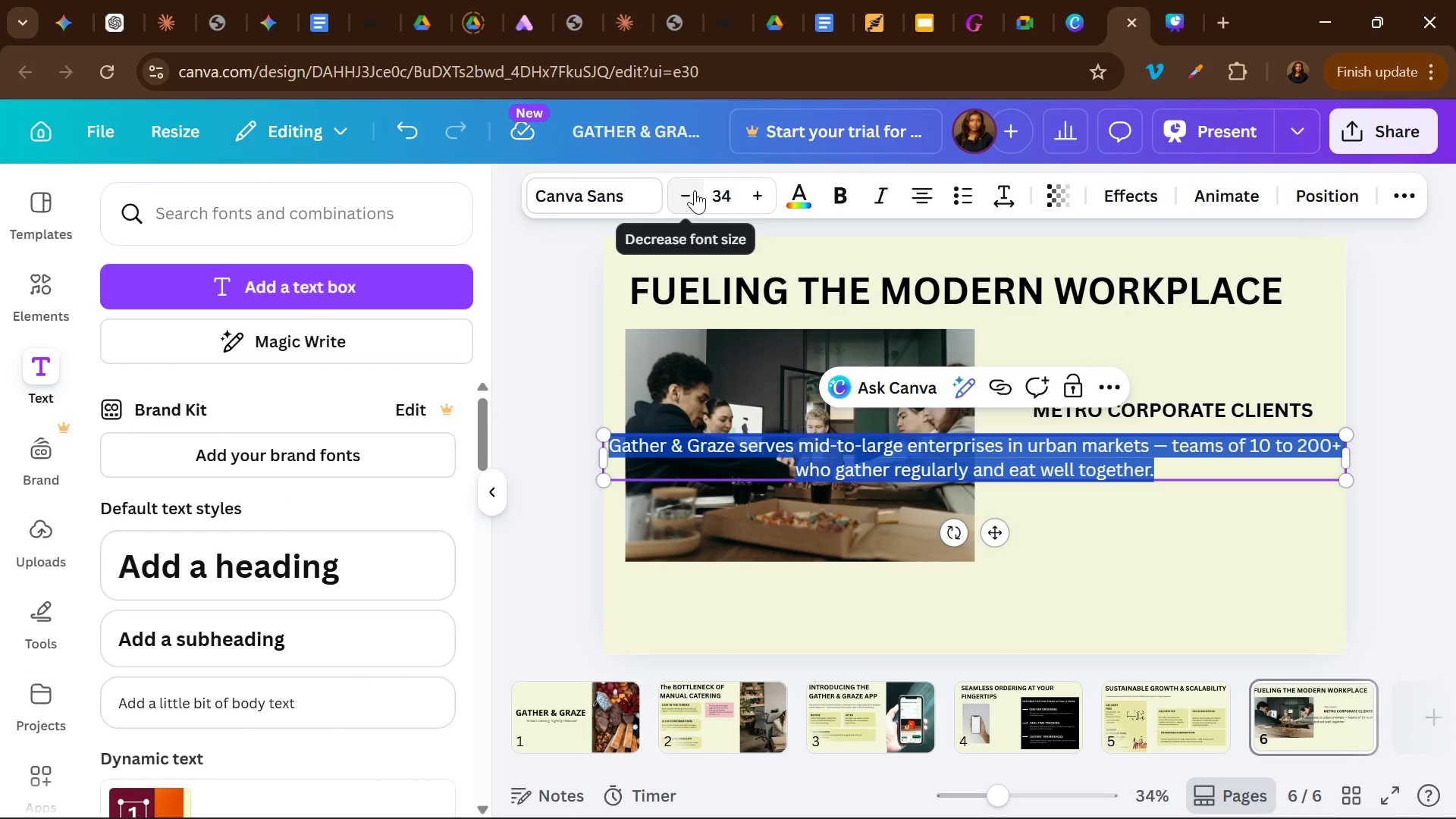 
double_click([695, 190])
 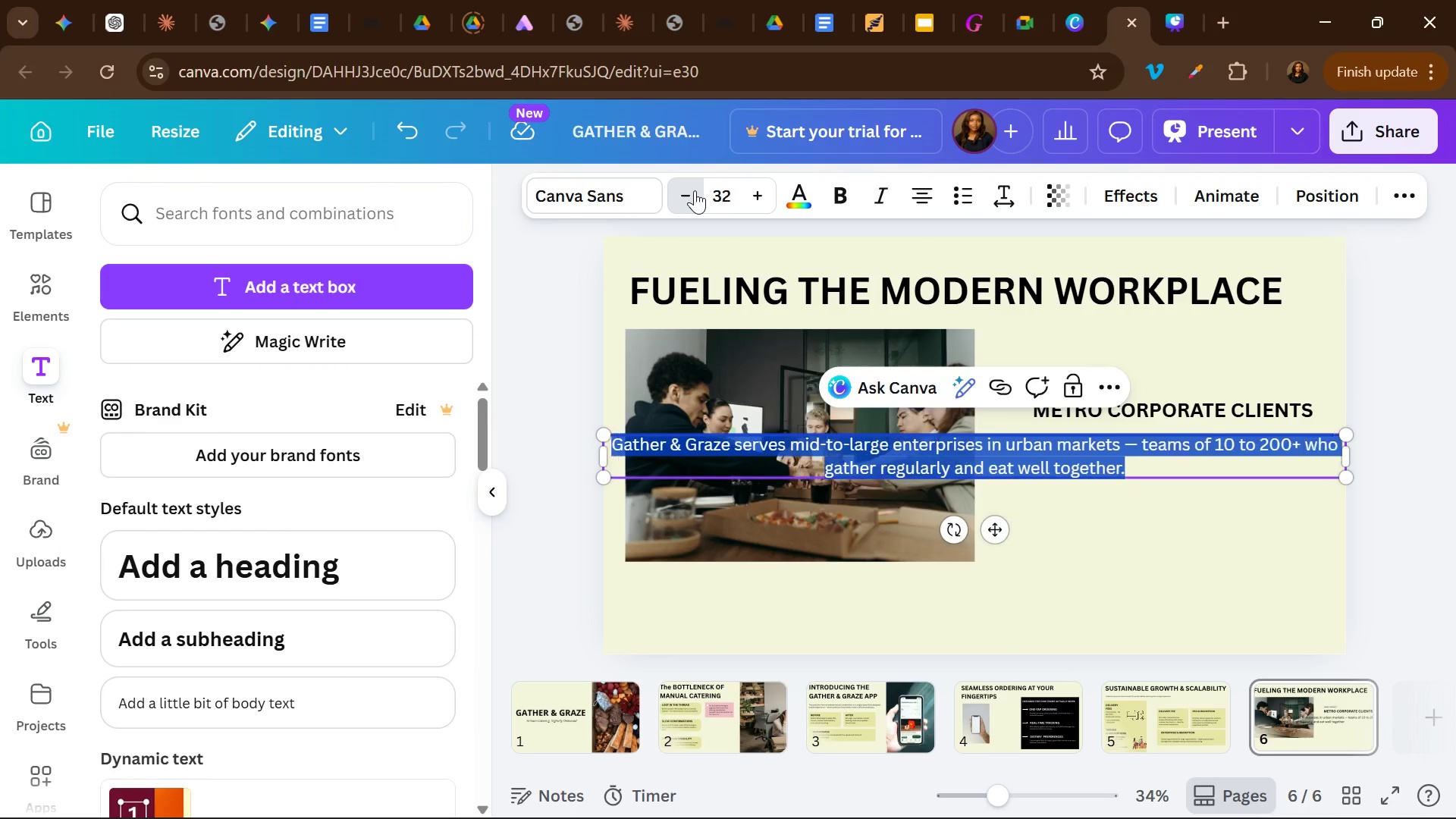 
triple_click([695, 190])
 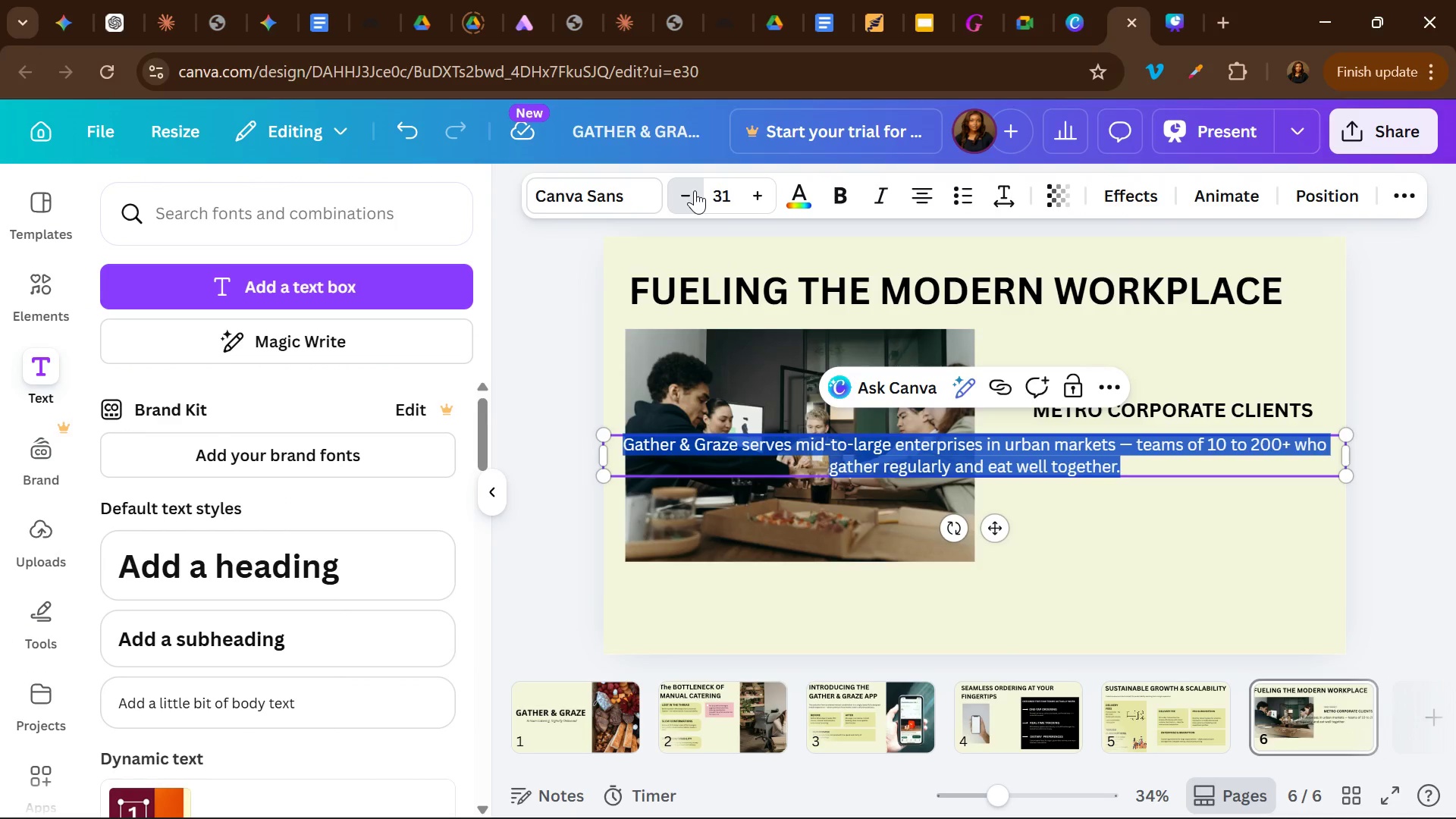 
triple_click([695, 190])
 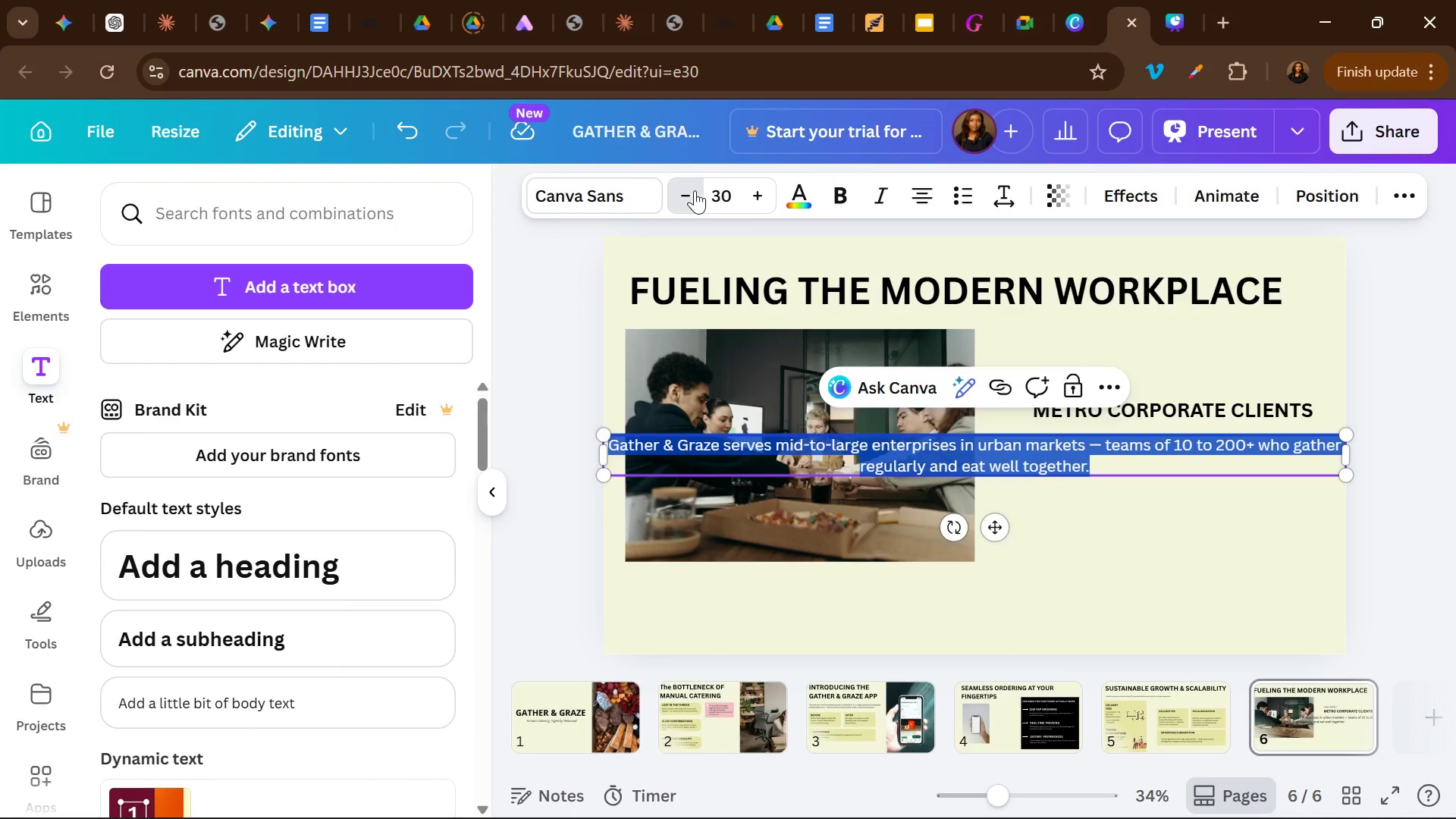 
triple_click([695, 190])
 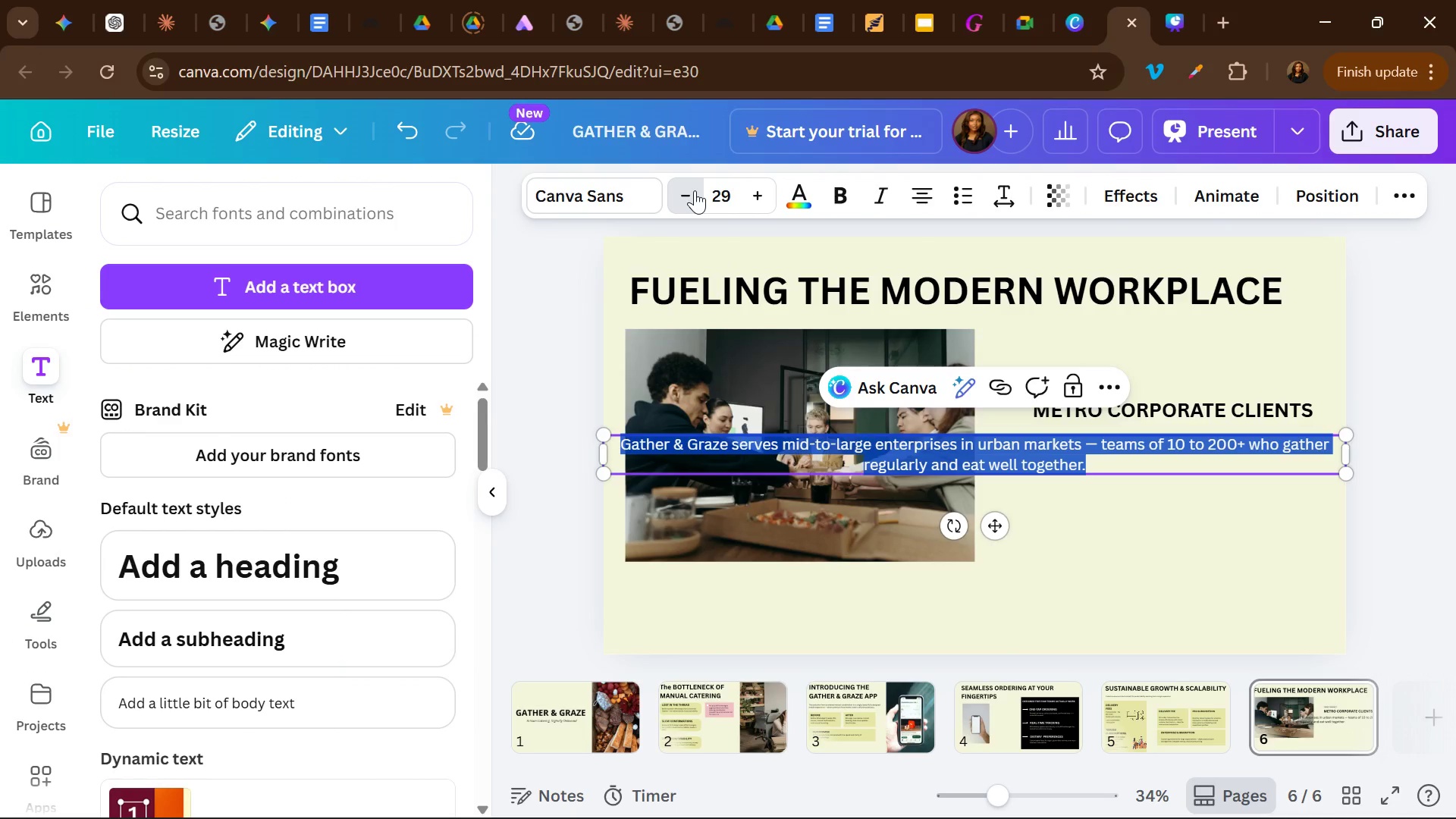 
triple_click([695, 190])
 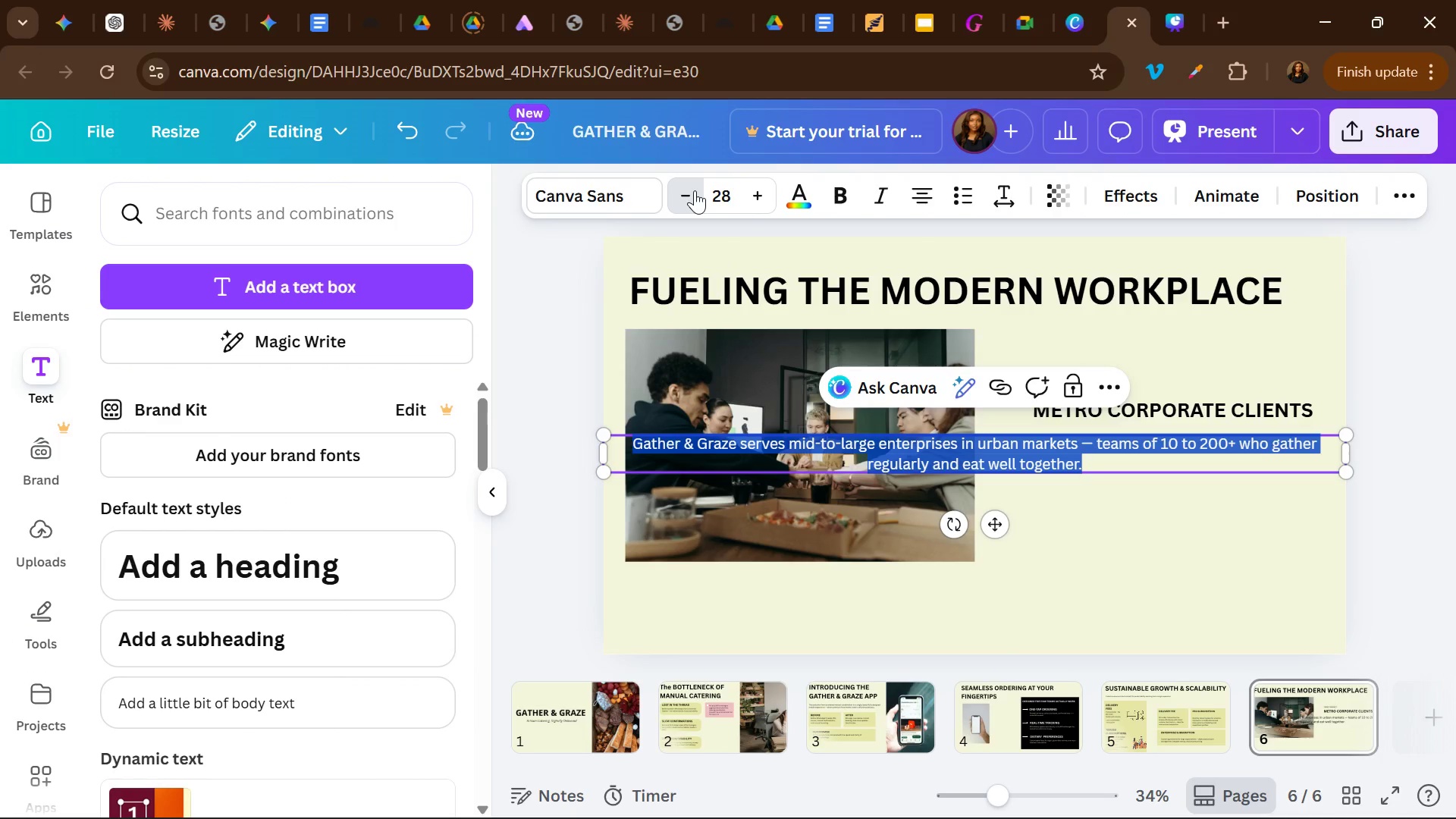 
triple_click([695, 190])
 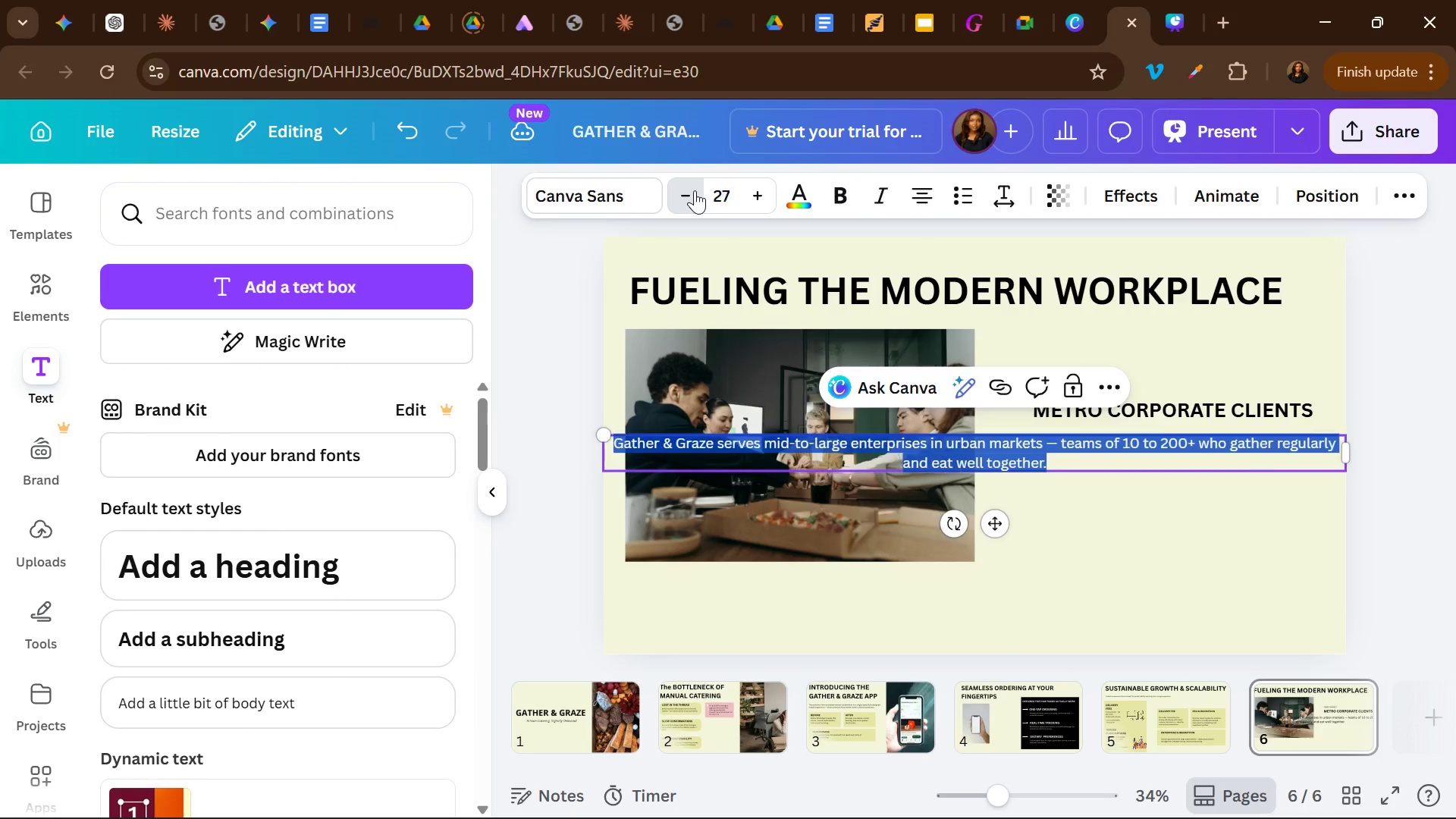 
triple_click([695, 190])
 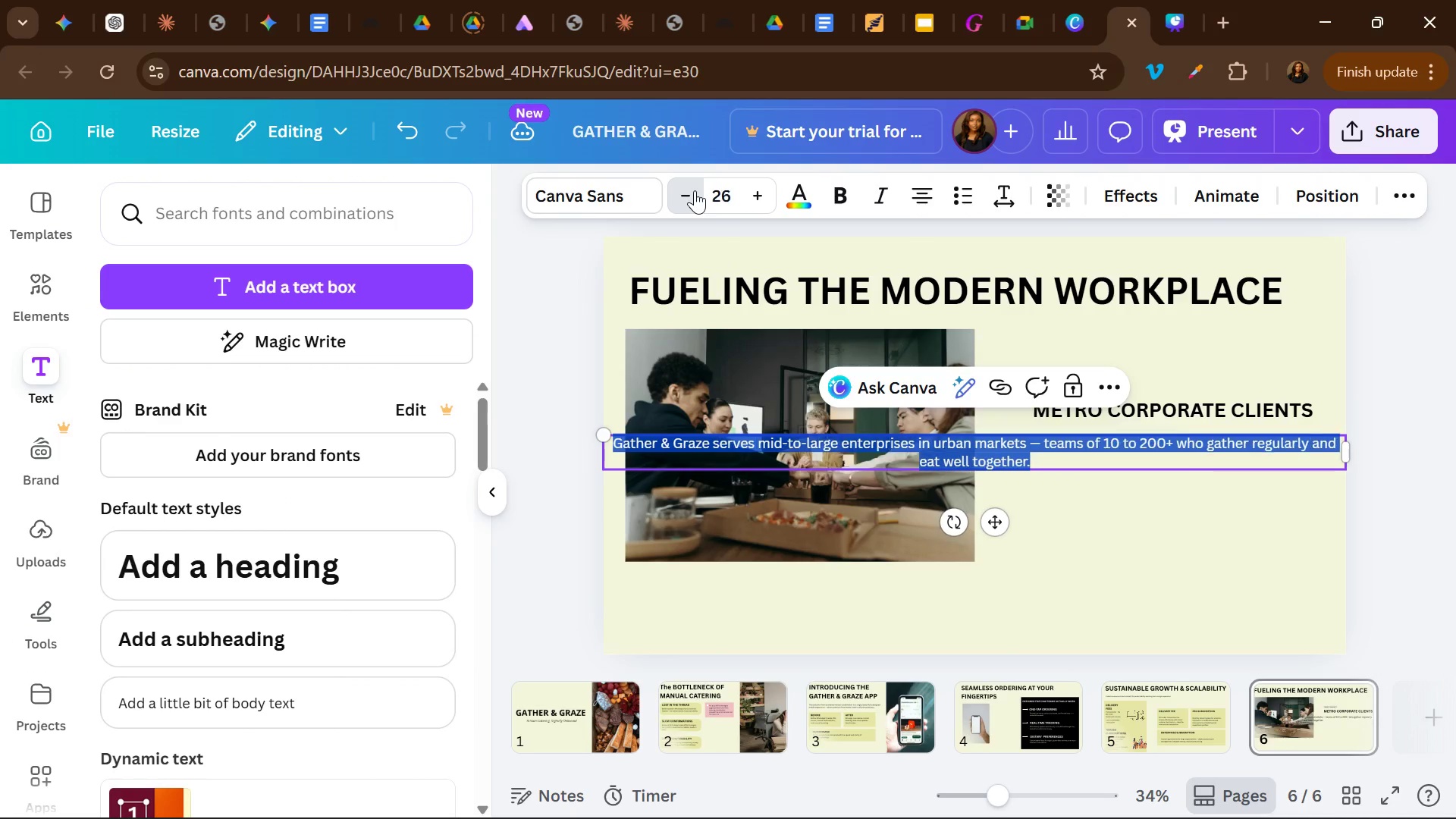 
triple_click([695, 190])
 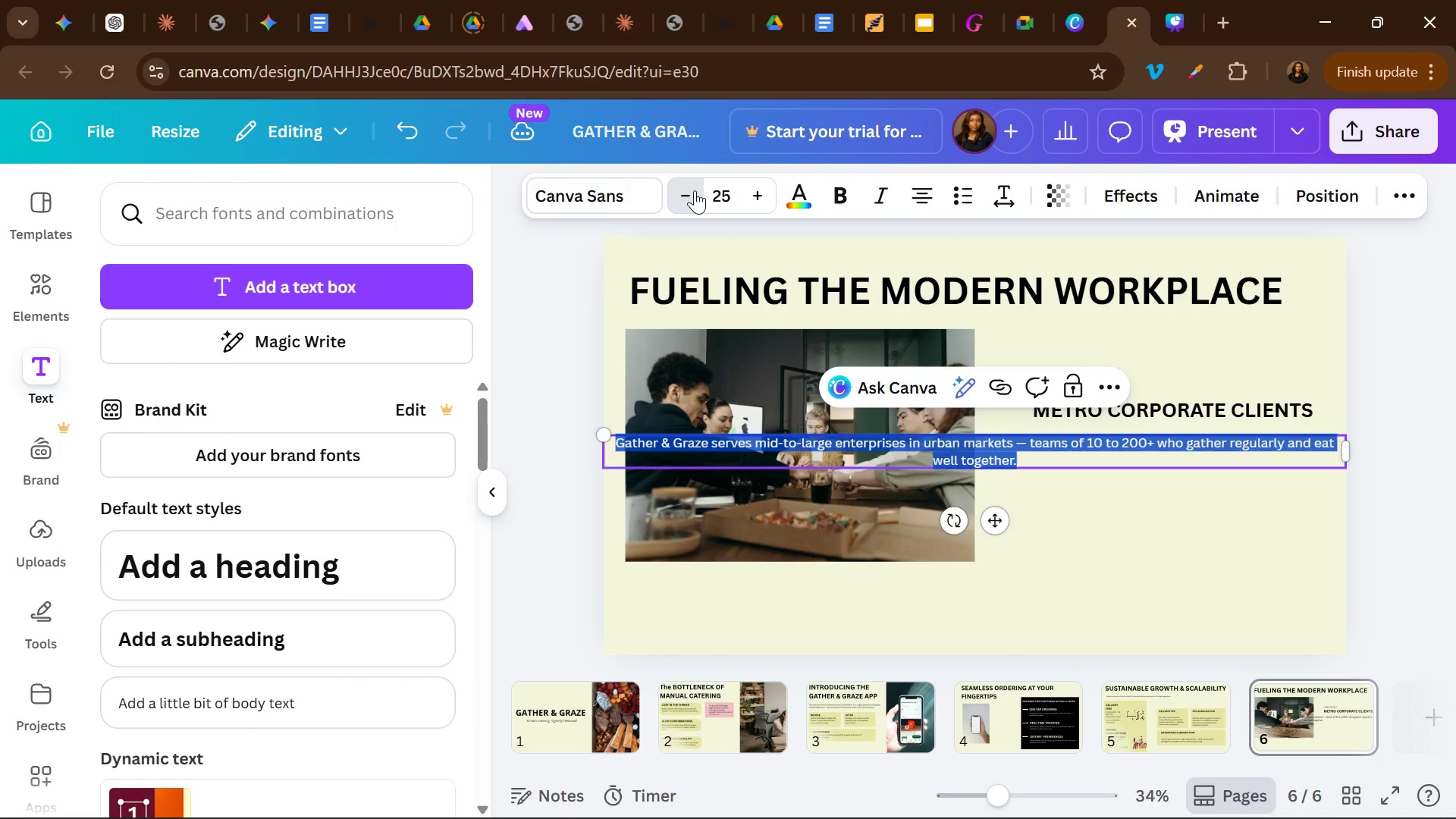 
triple_click([695, 190])
 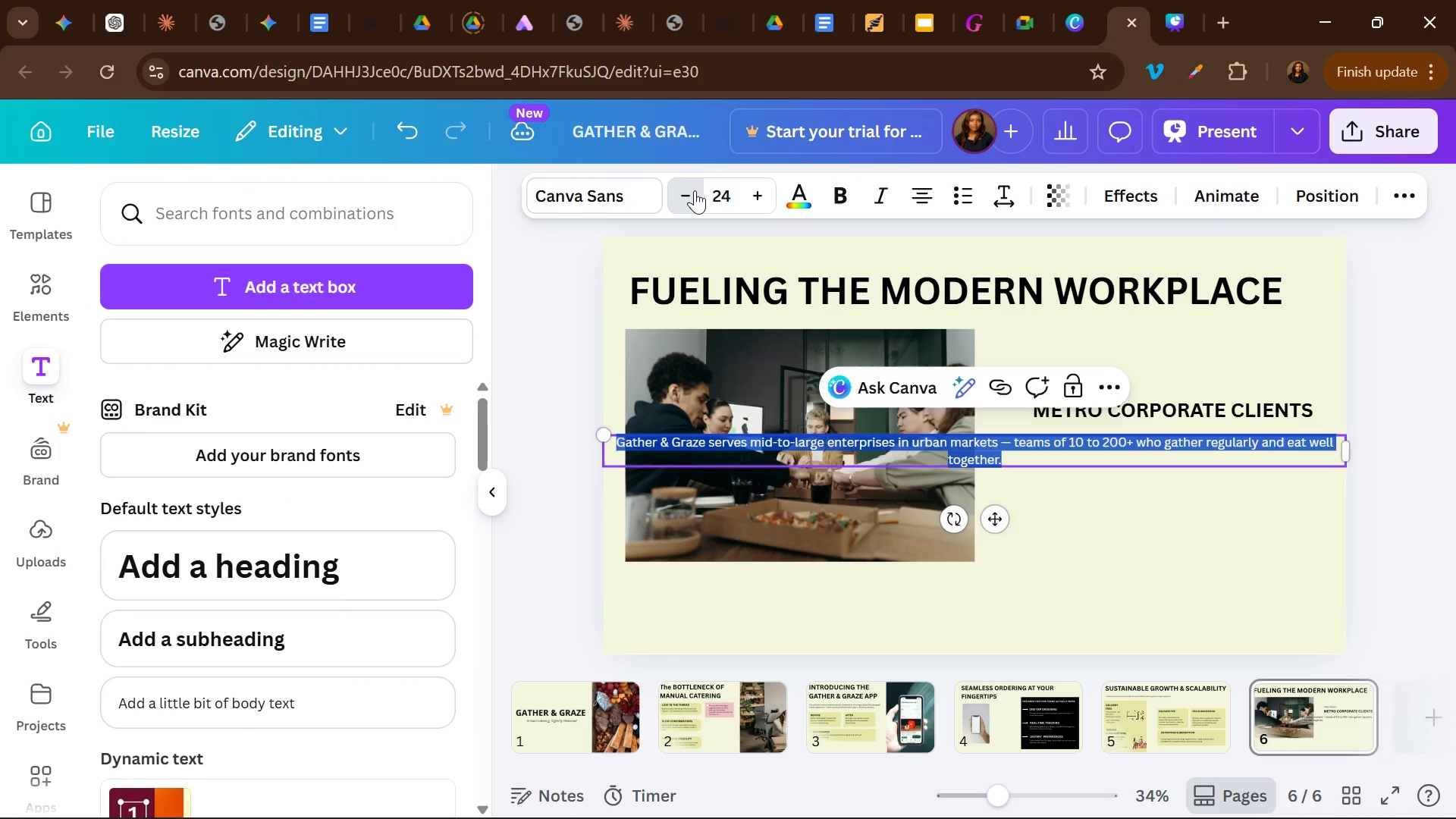 
triple_click([695, 190])
 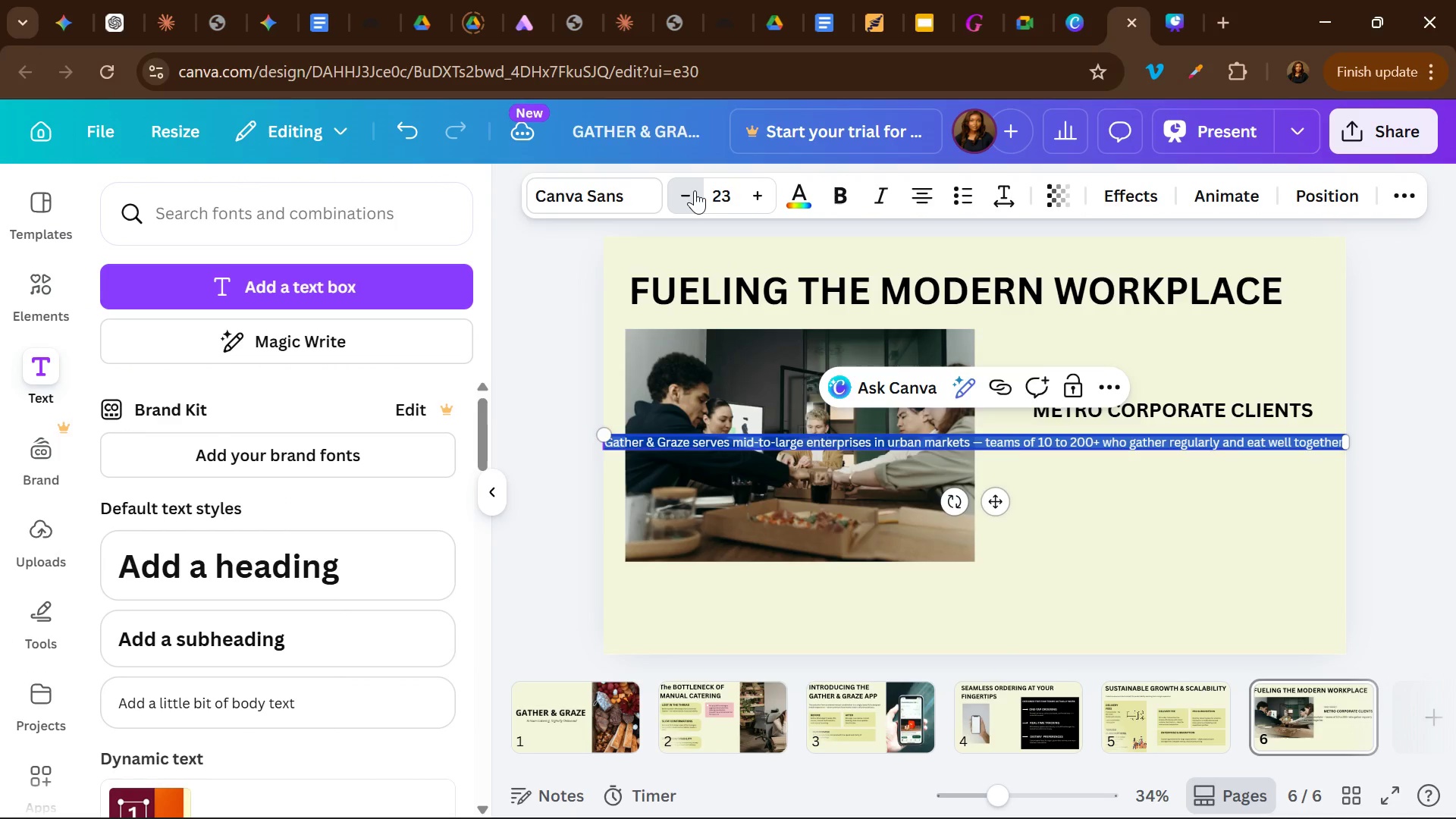 
triple_click([695, 190])
 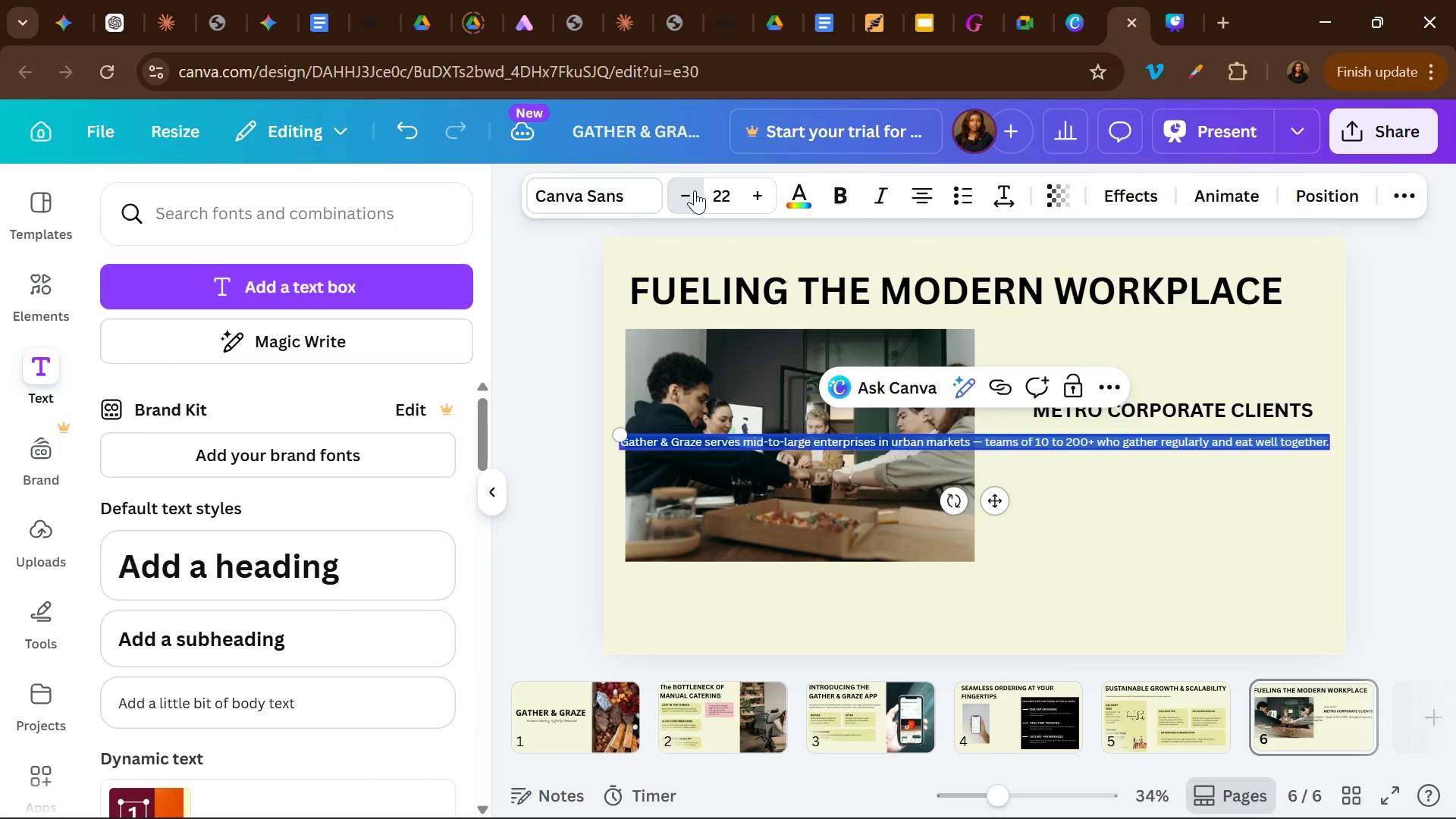 
triple_click([695, 190])
 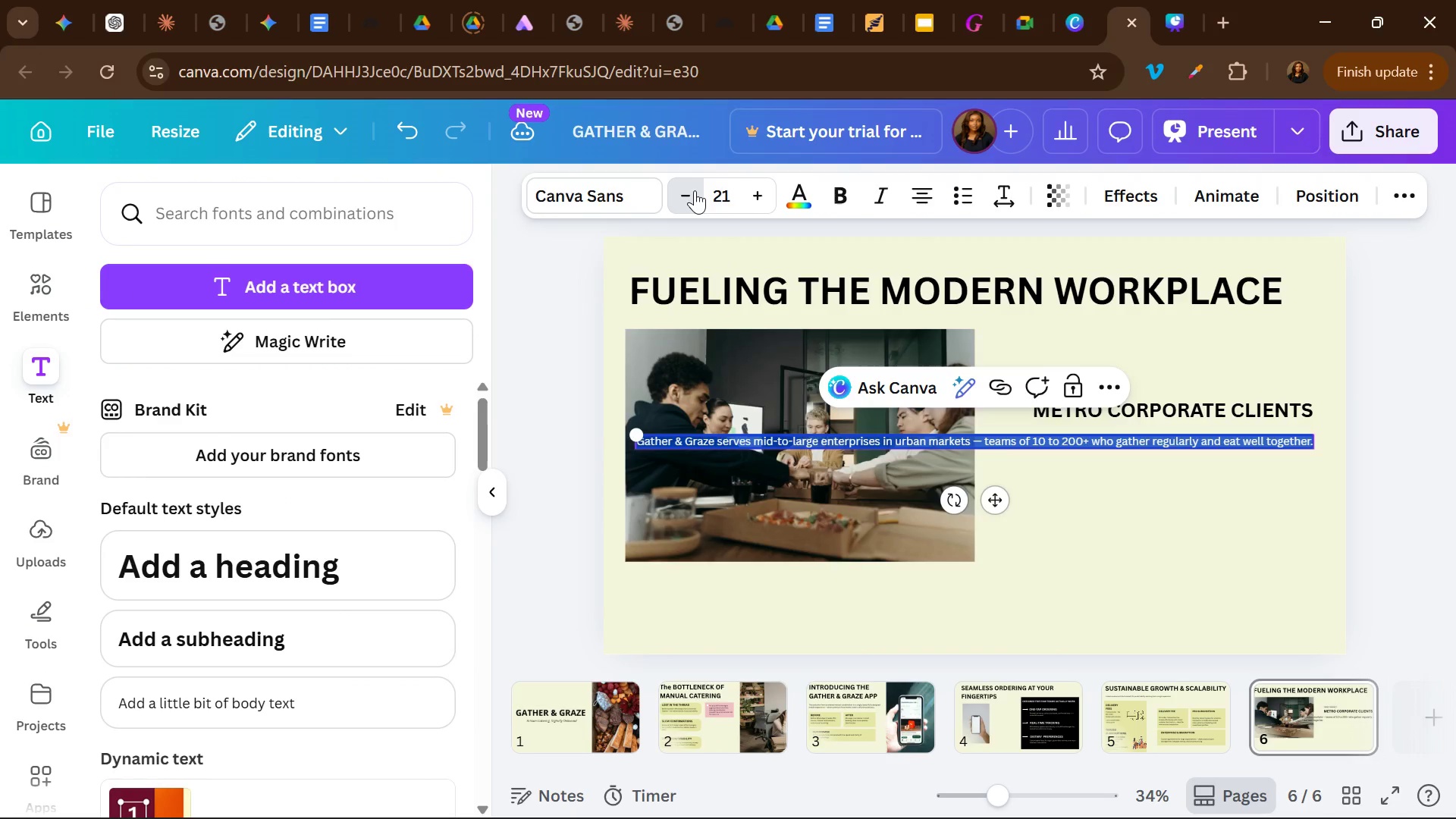 
triple_click([695, 190])
 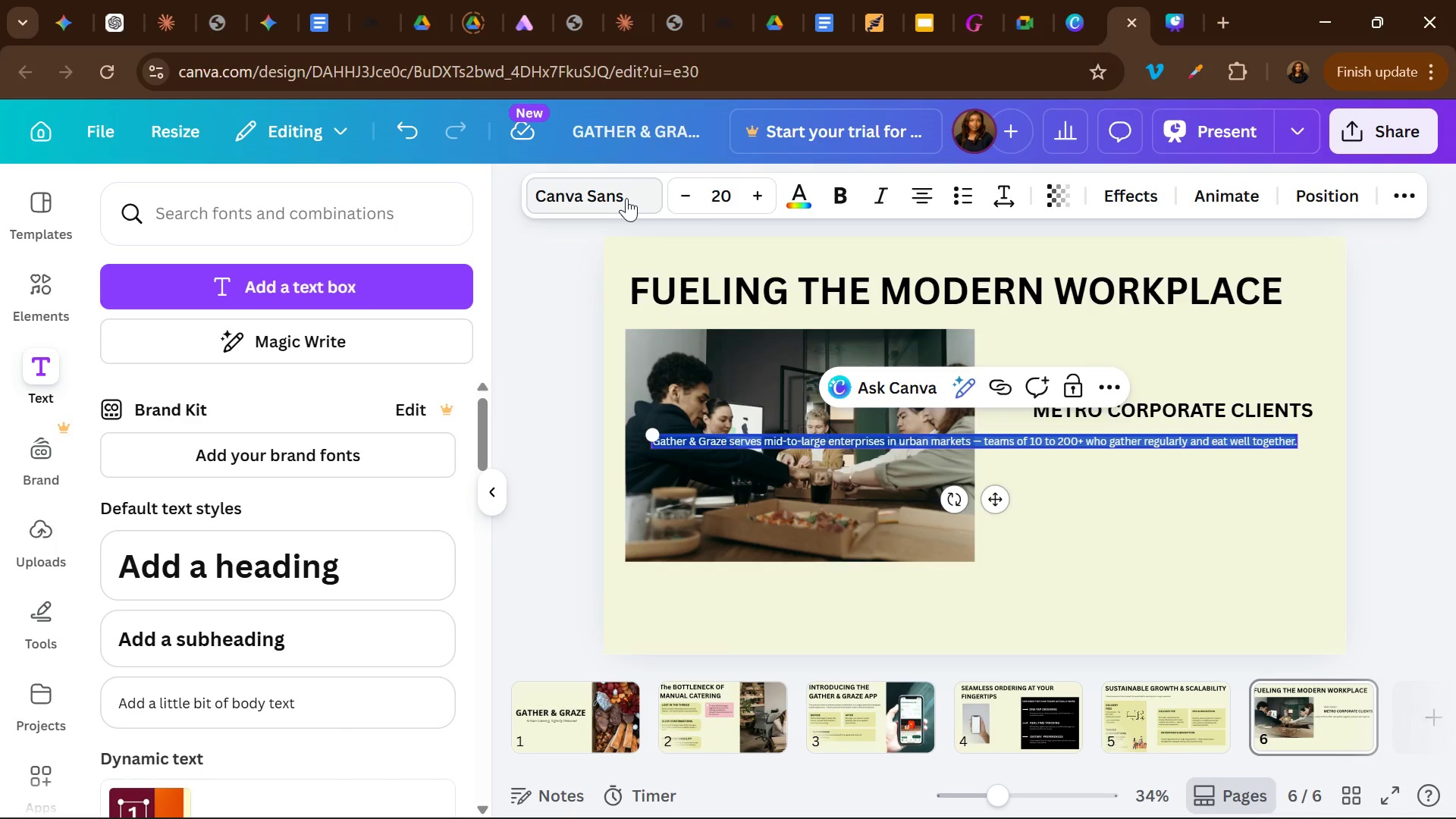 
left_click([626, 198])
 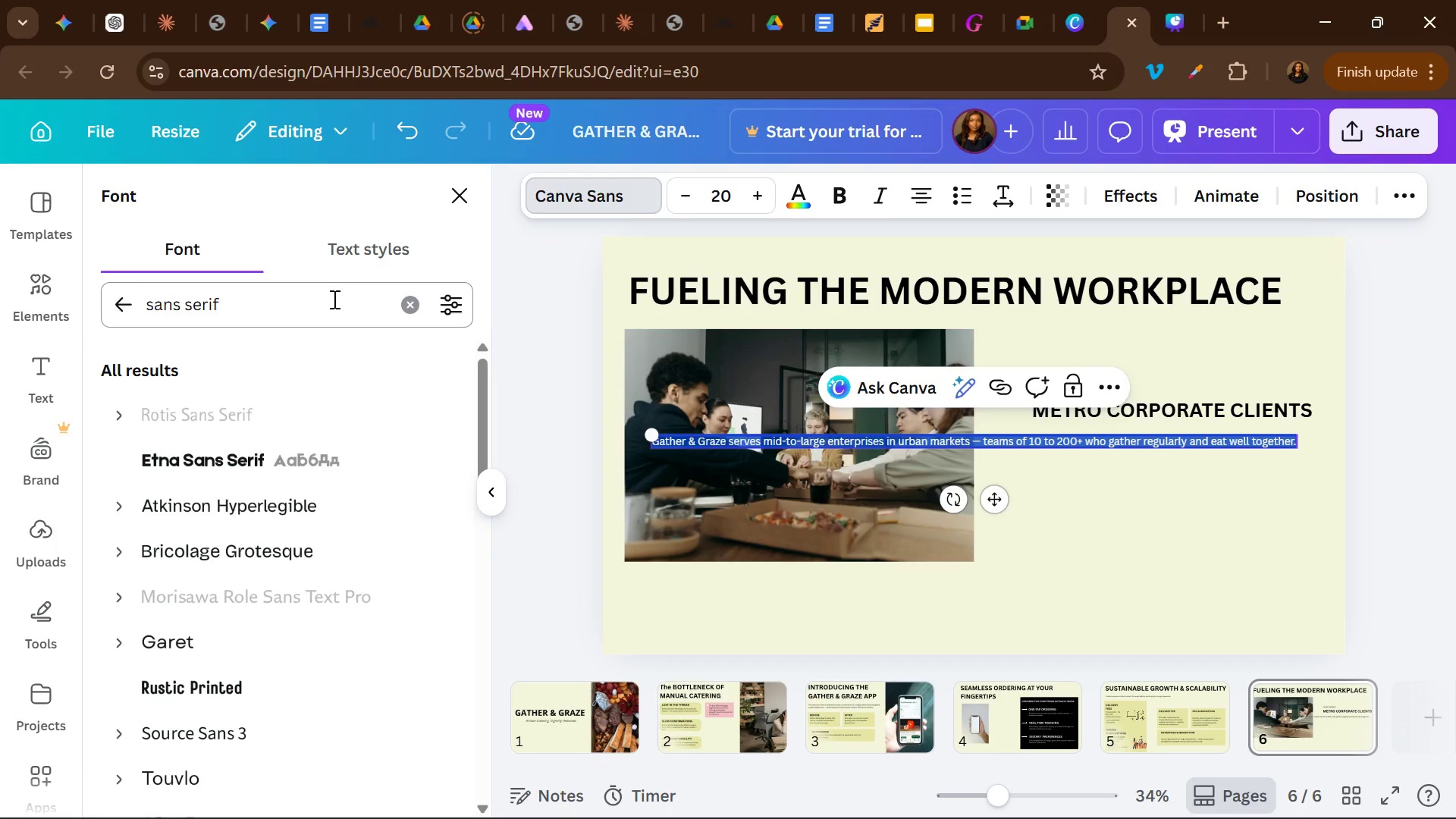 
left_click([333, 299])
 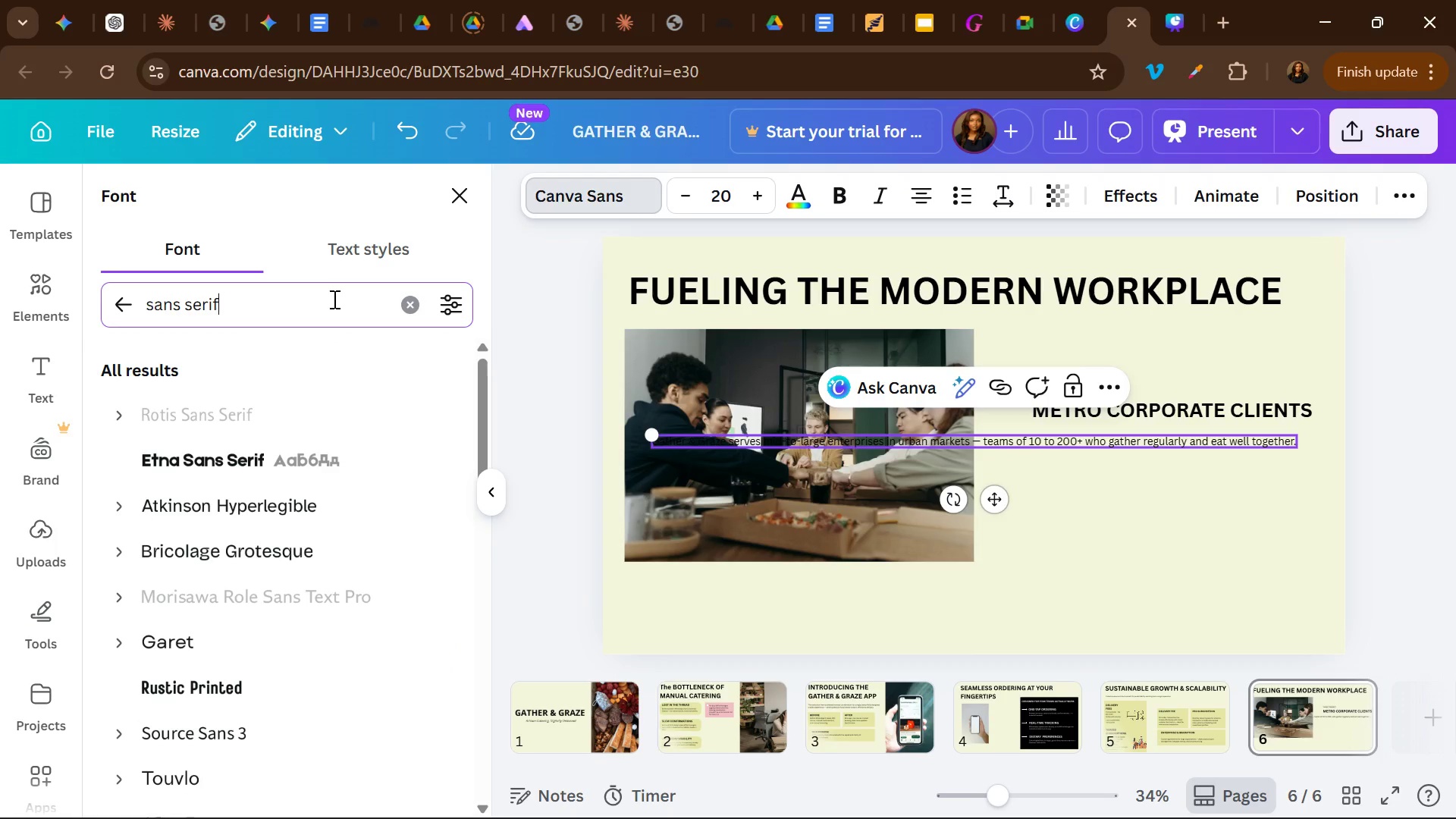 
key(Enter)
 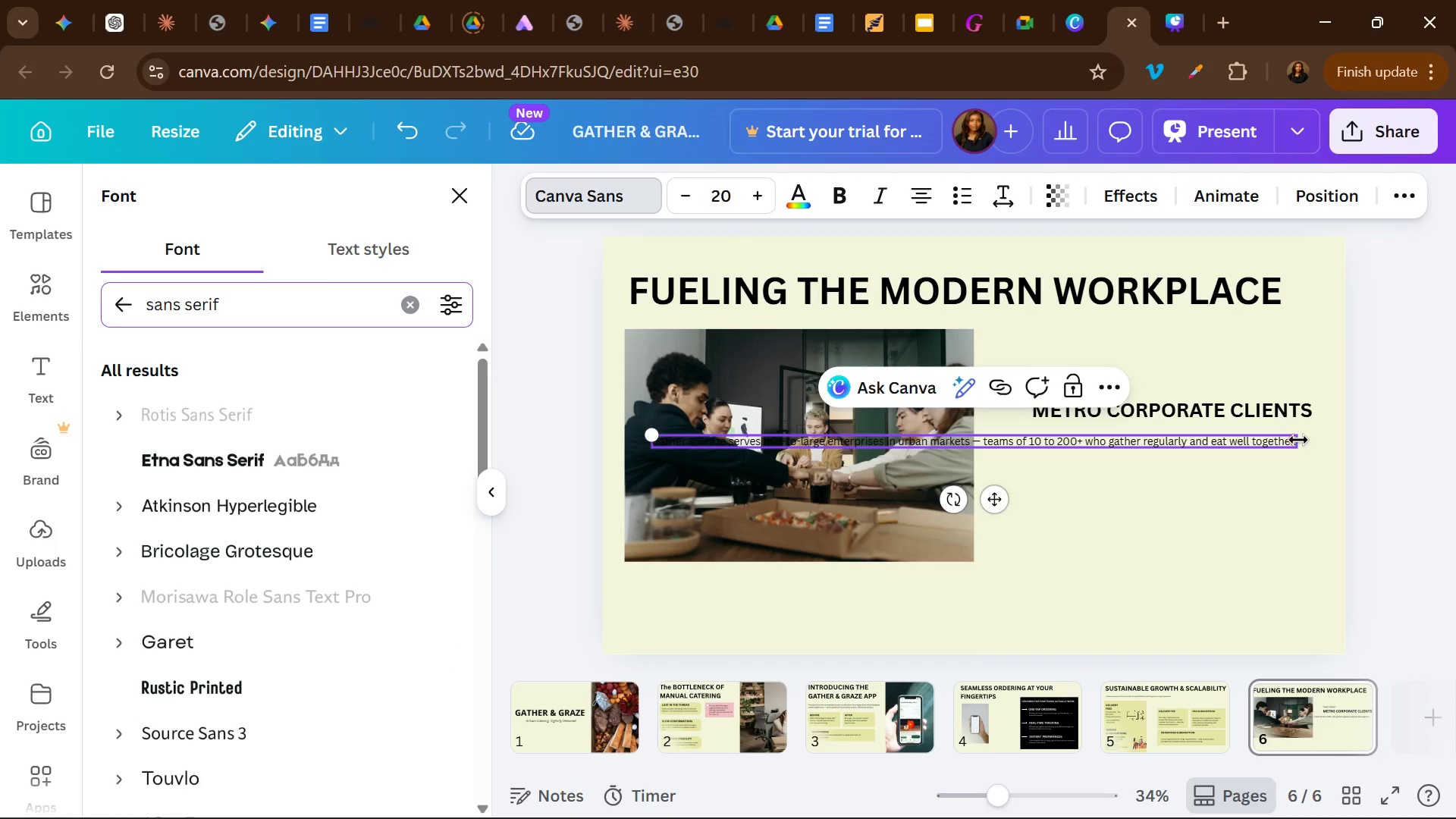 
left_click_drag(start_coordinate=[1296, 442], to_coordinate=[853, 446])
 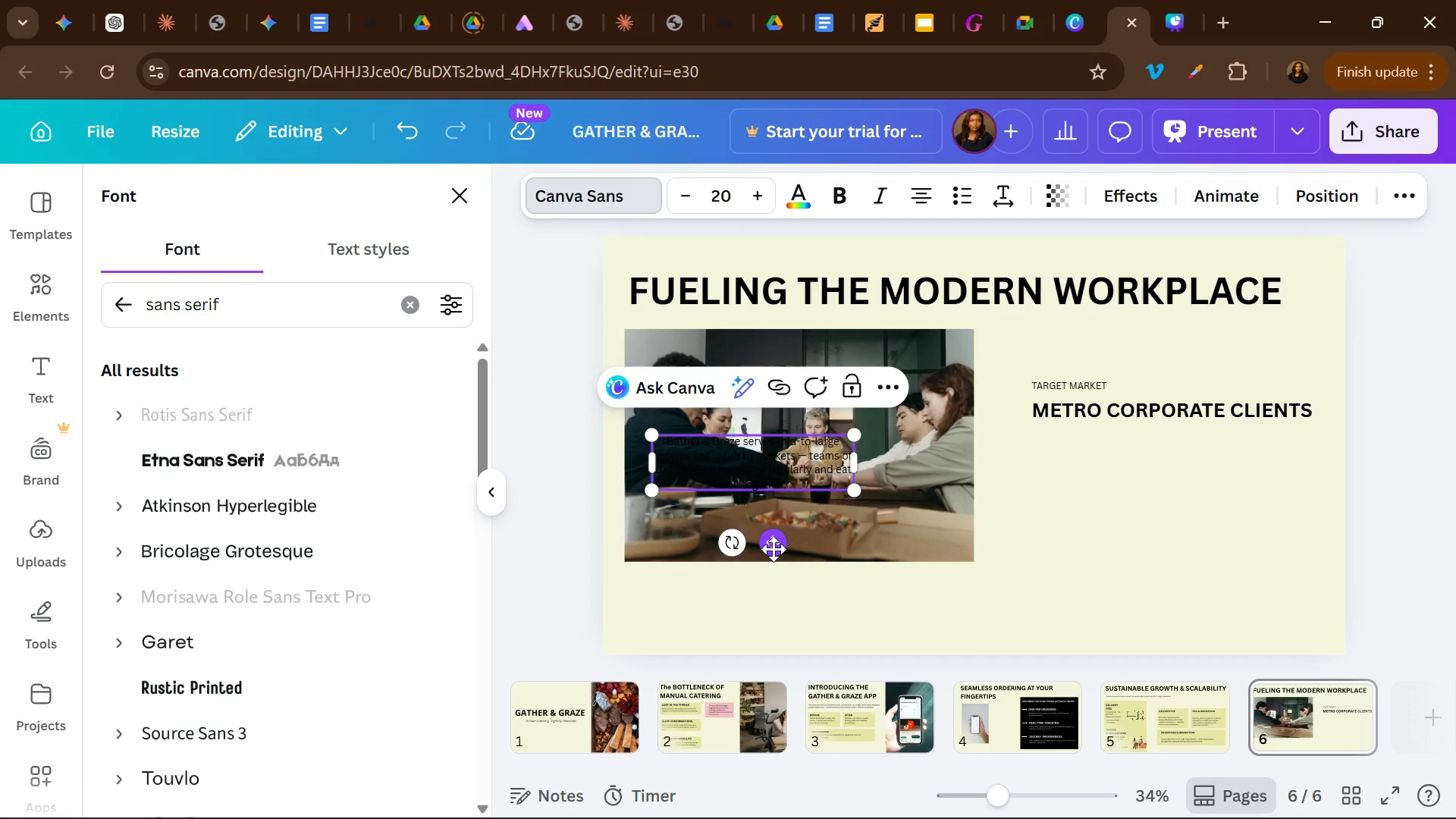 
left_click_drag(start_coordinate=[774, 549], to_coordinate=[1164, 548])
 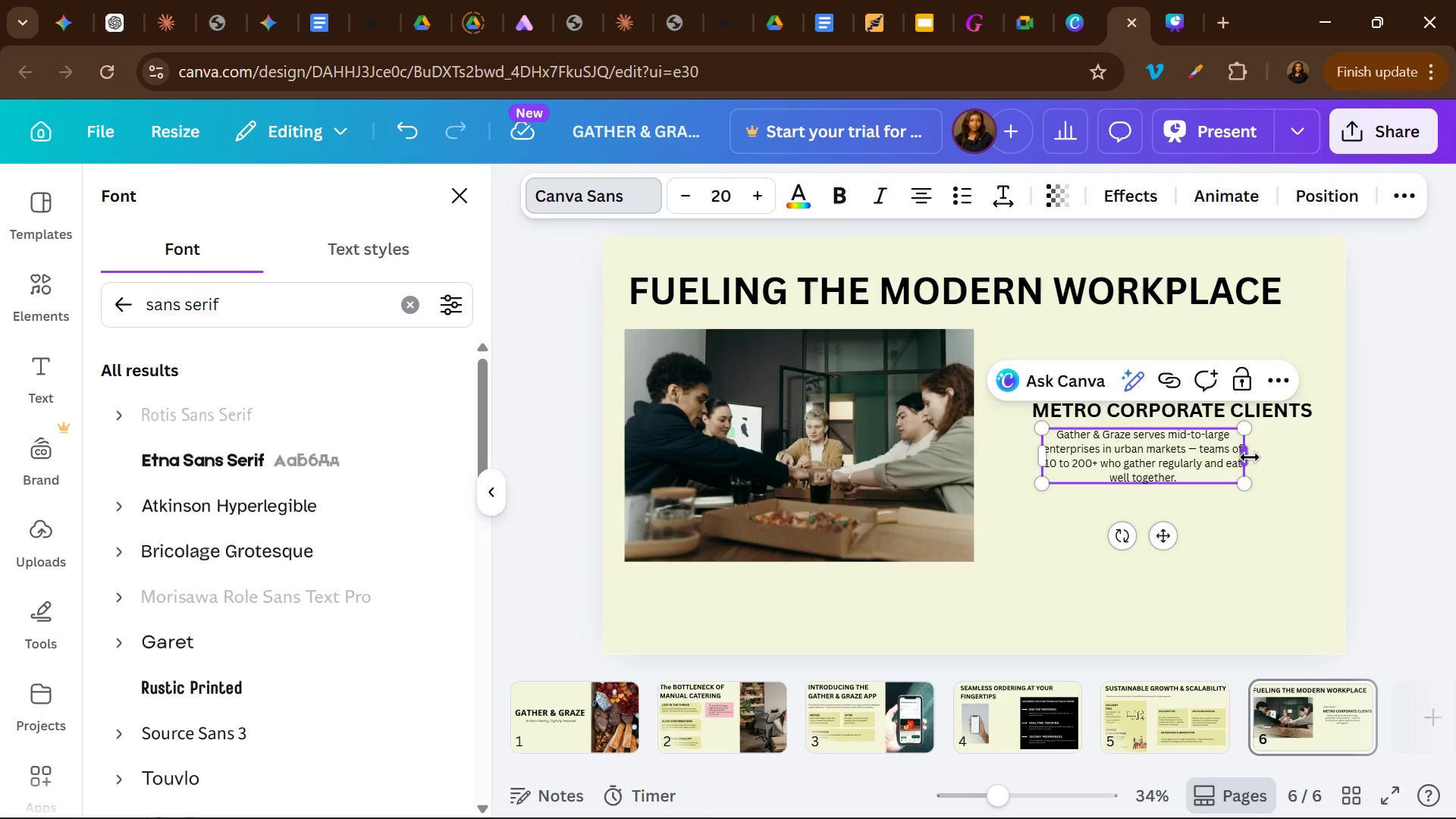 
left_click_drag(start_coordinate=[1250, 457], to_coordinate=[1325, 461])
 